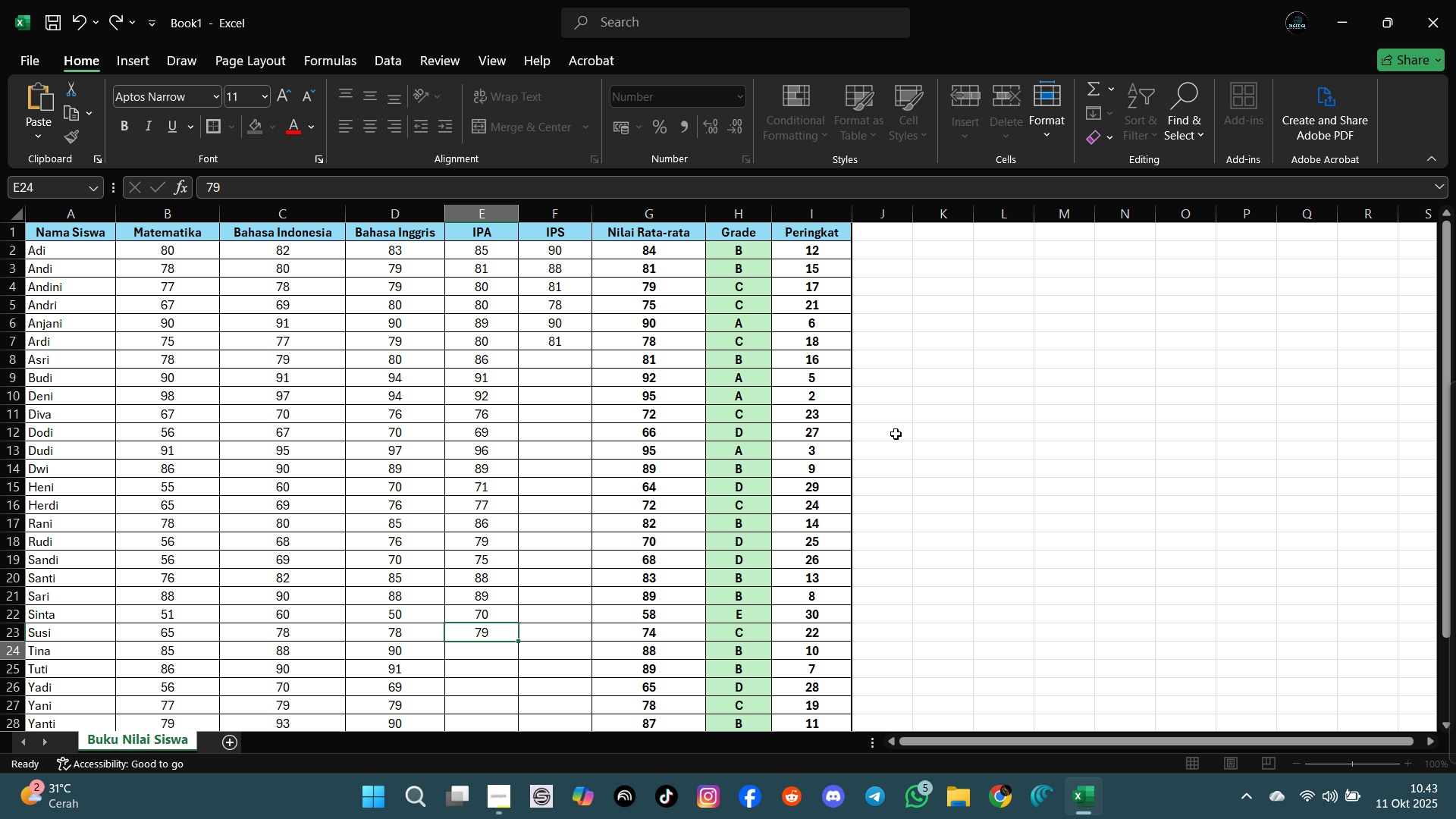 
key(Enter)
 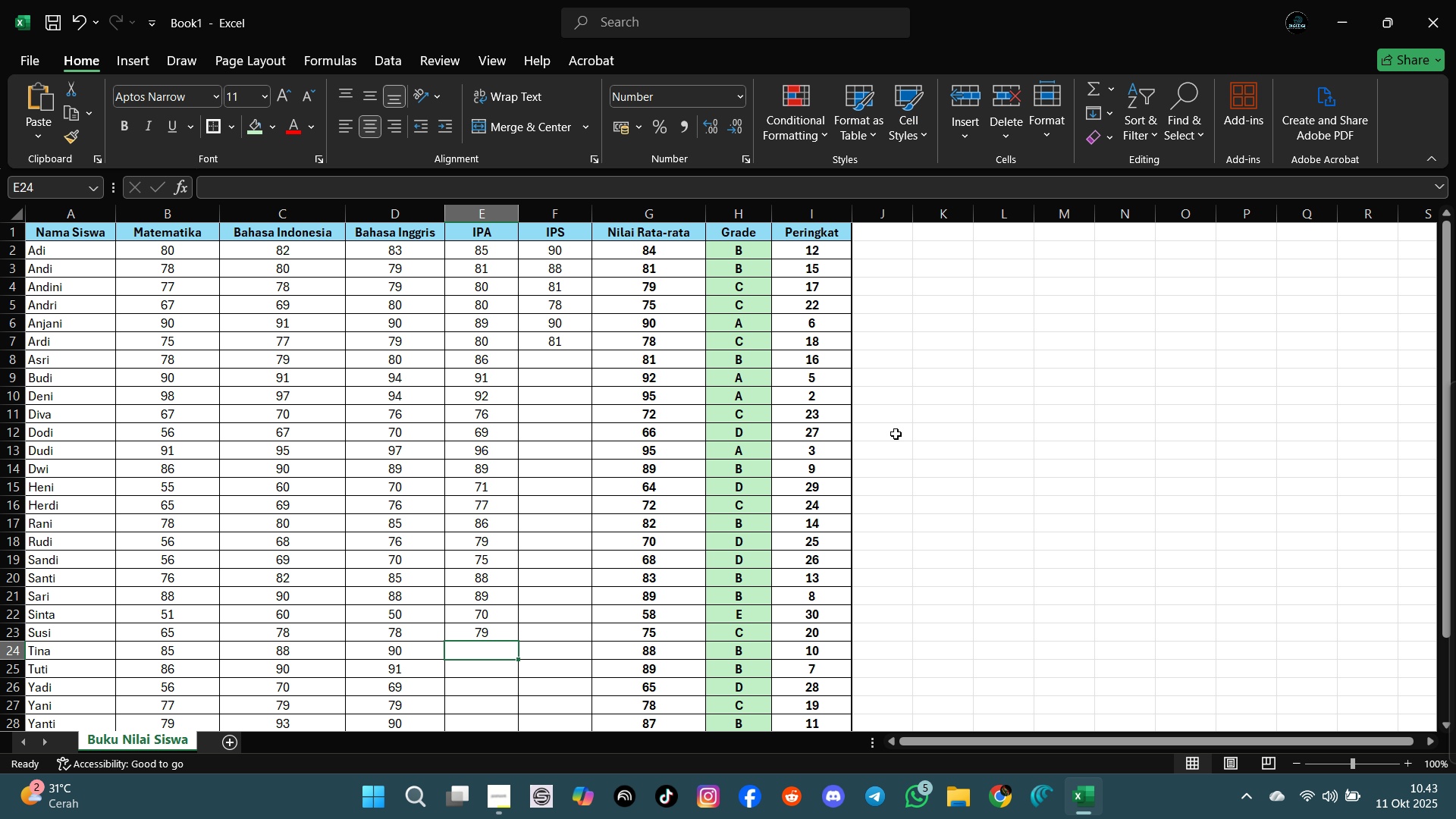 
type(91)
 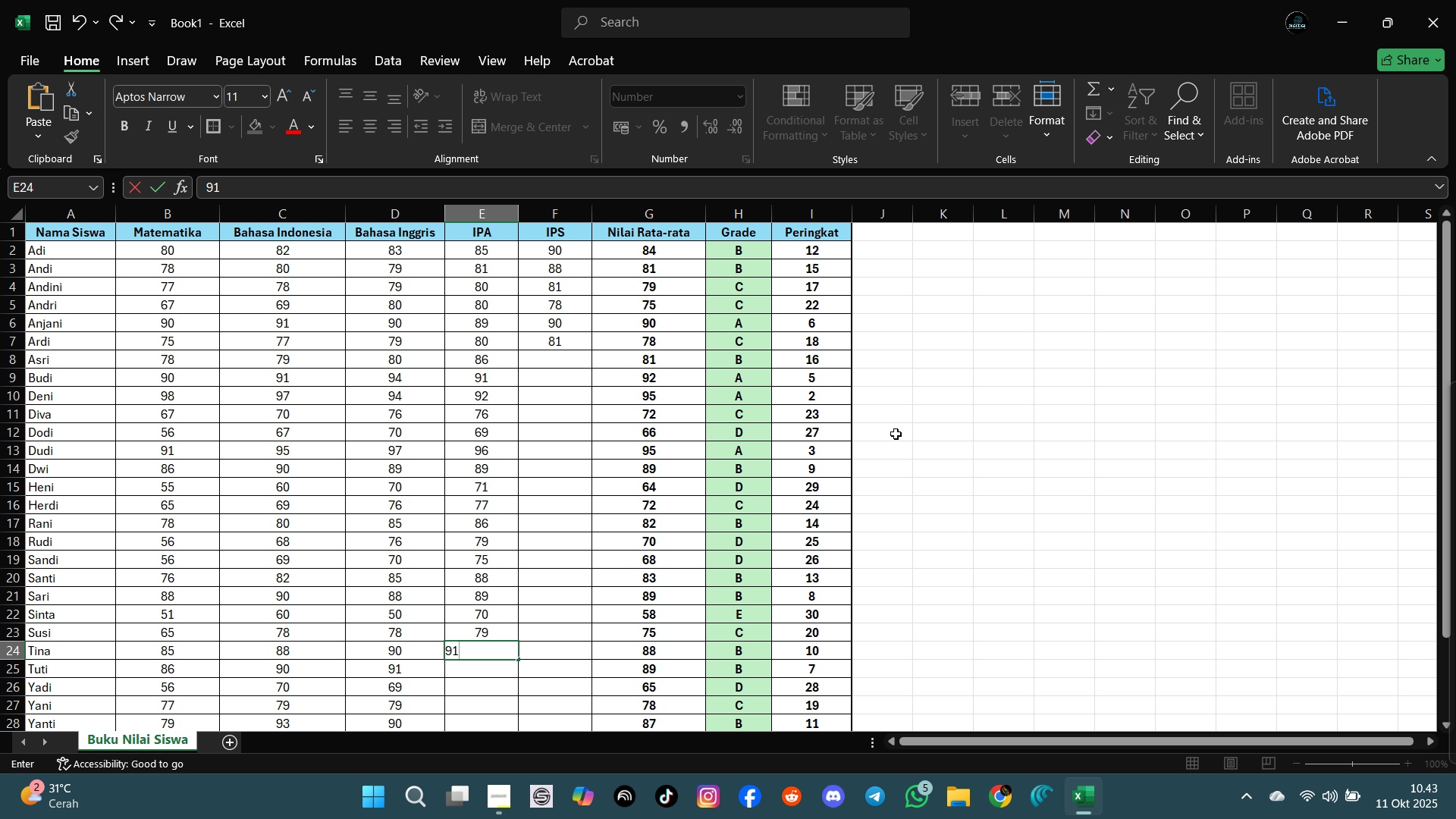 
key(Enter)
 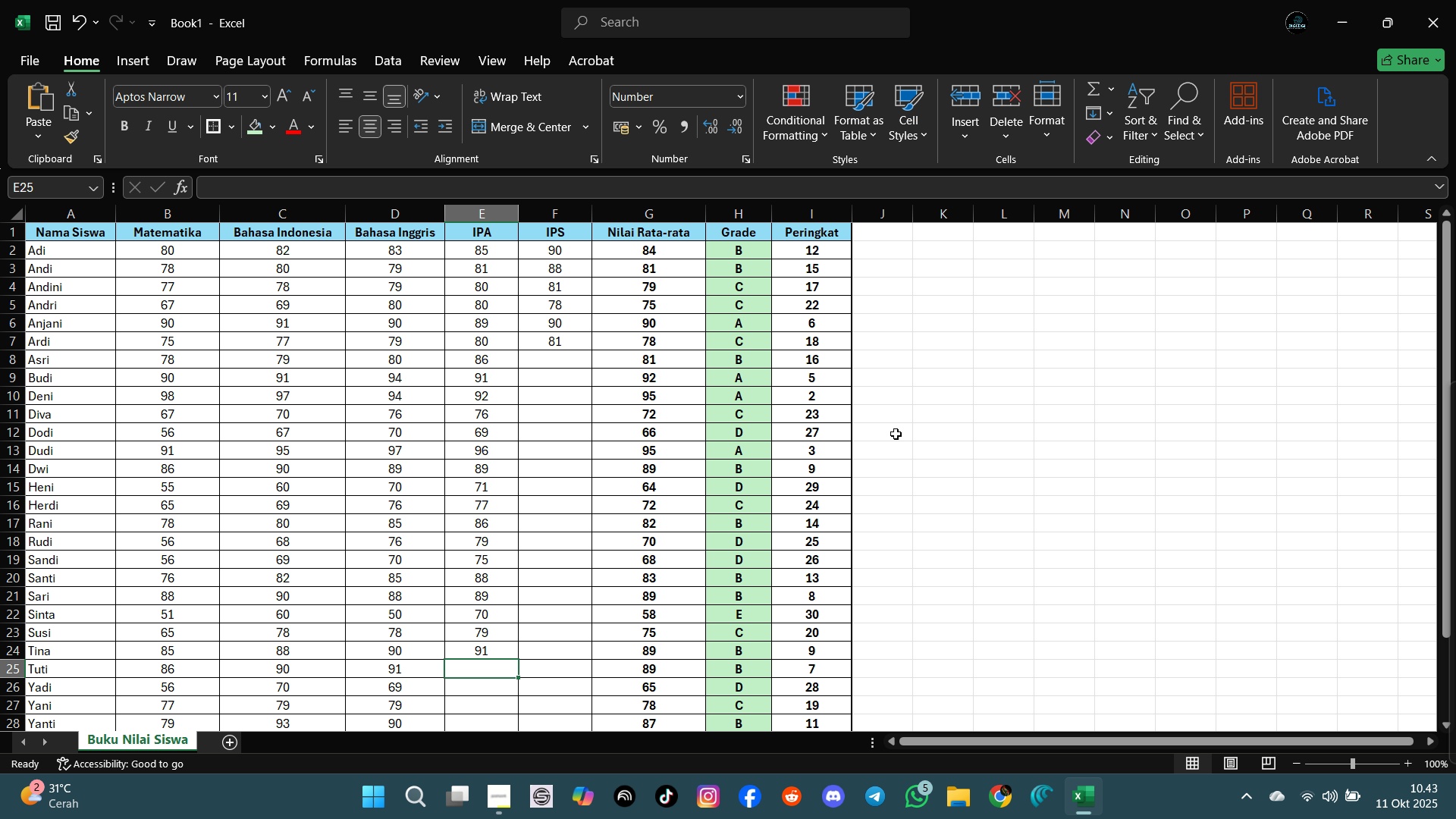 
wait(11.08)
 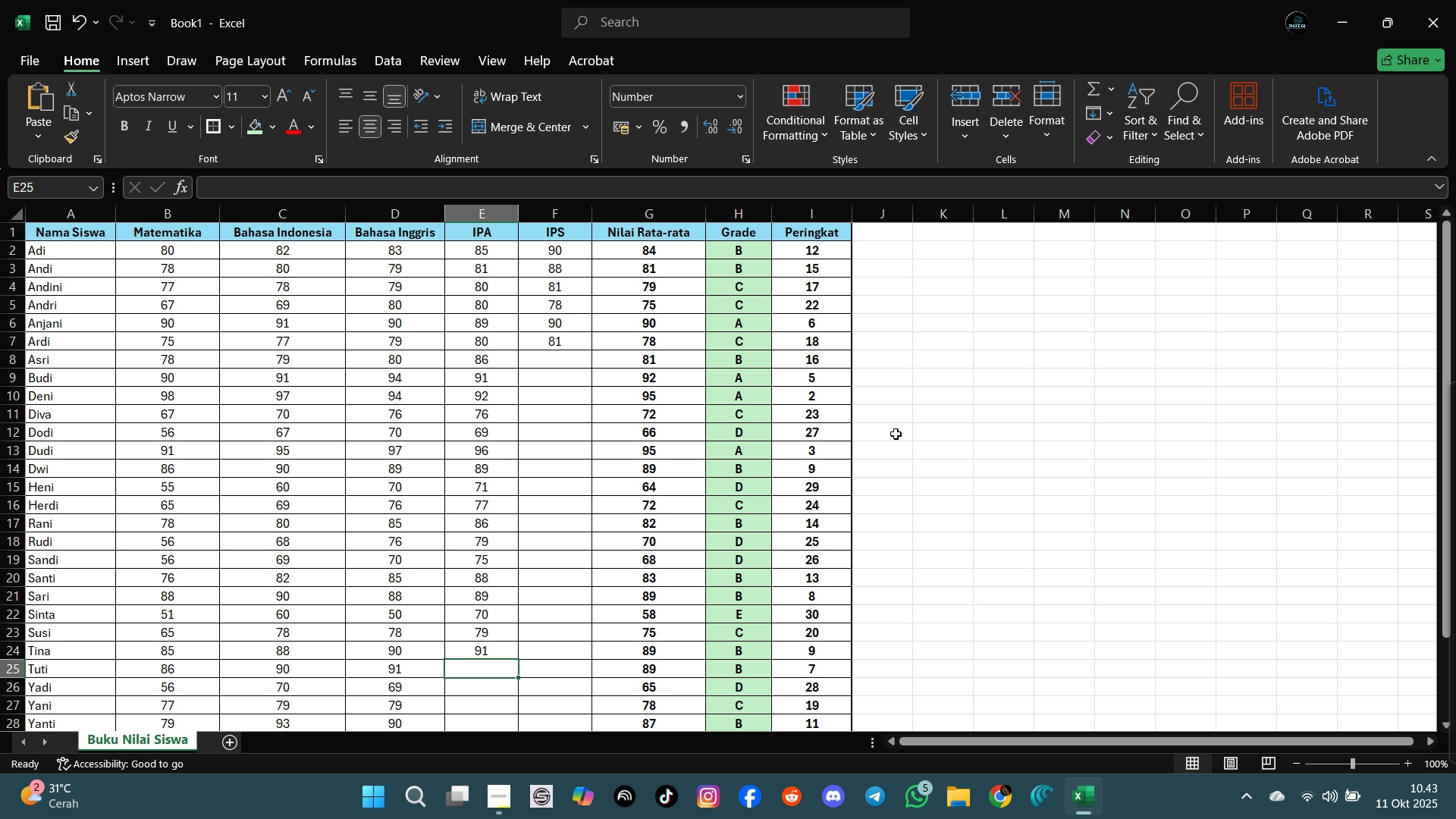 
type(92)
 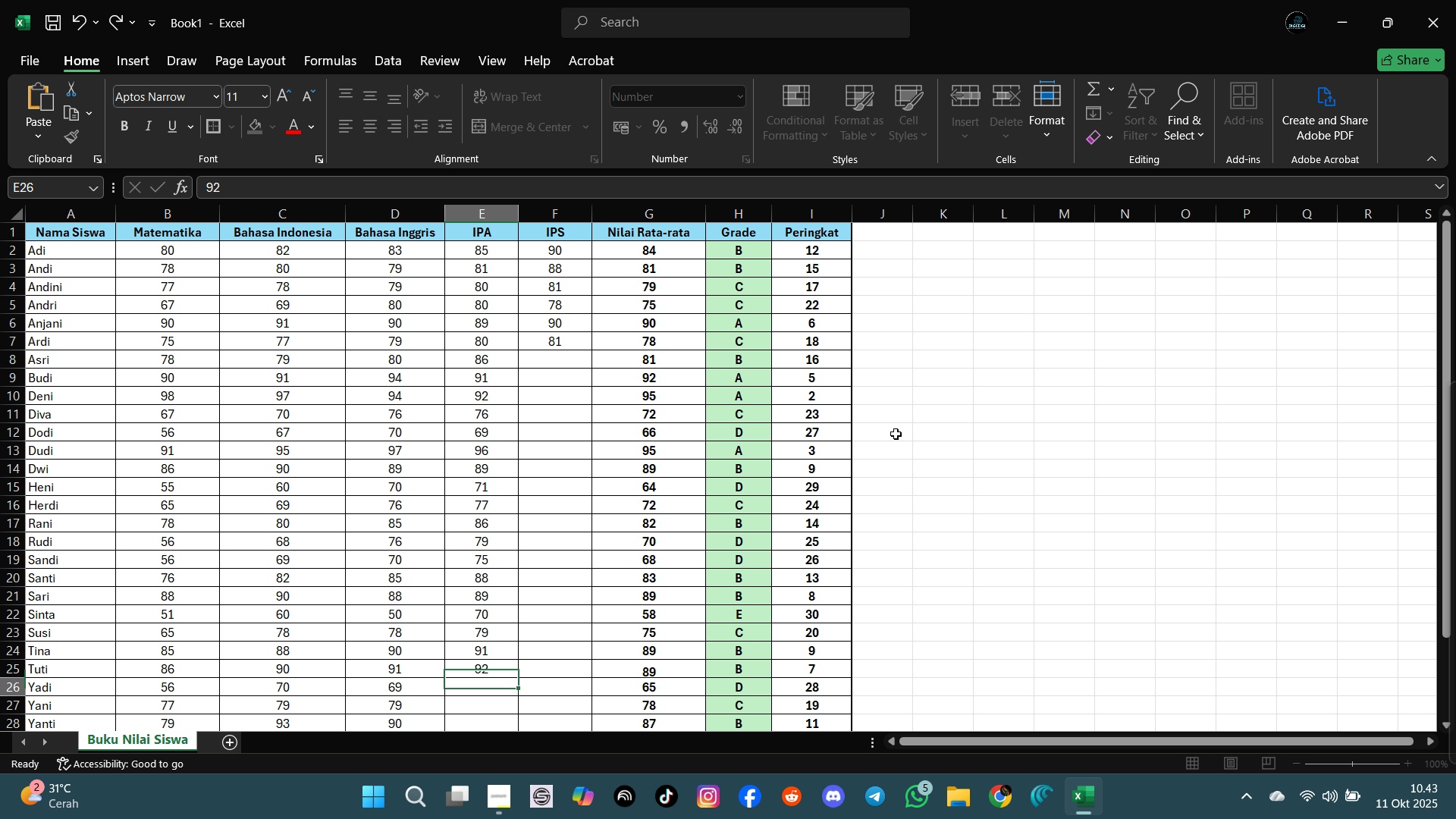 
key(Enter)
 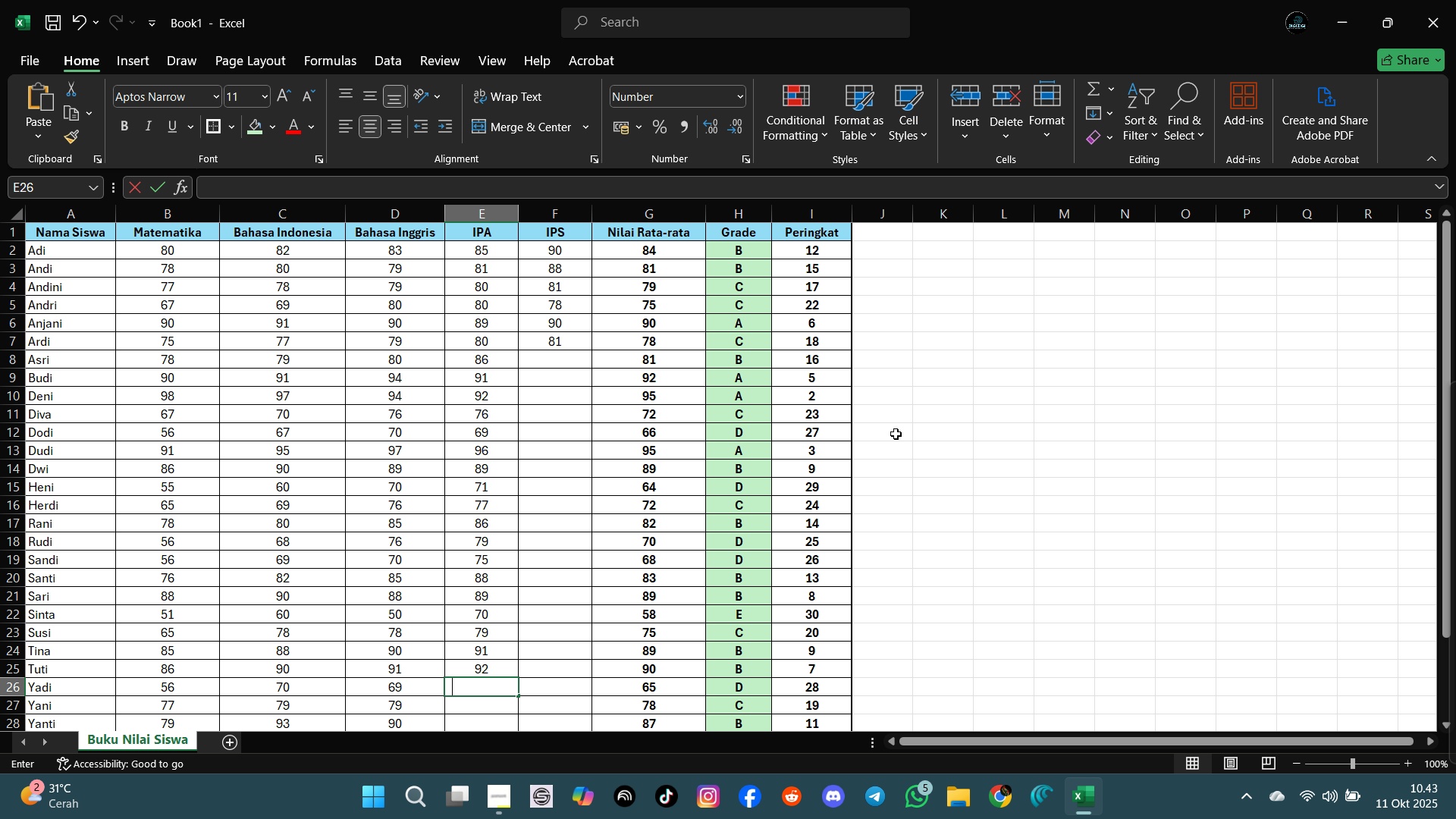 
hold_key(key=7, duration=0.34)
 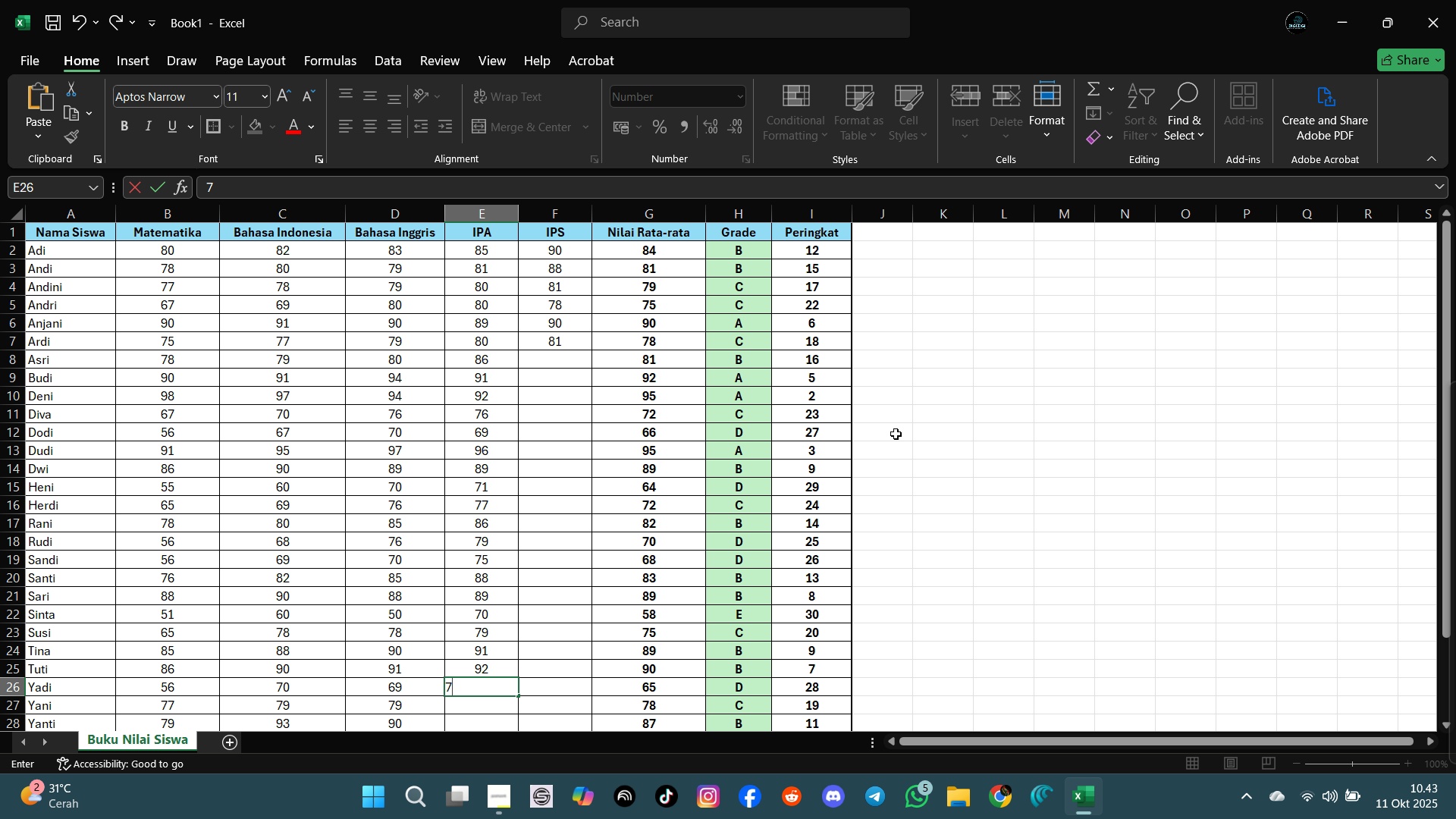 
key(7)
 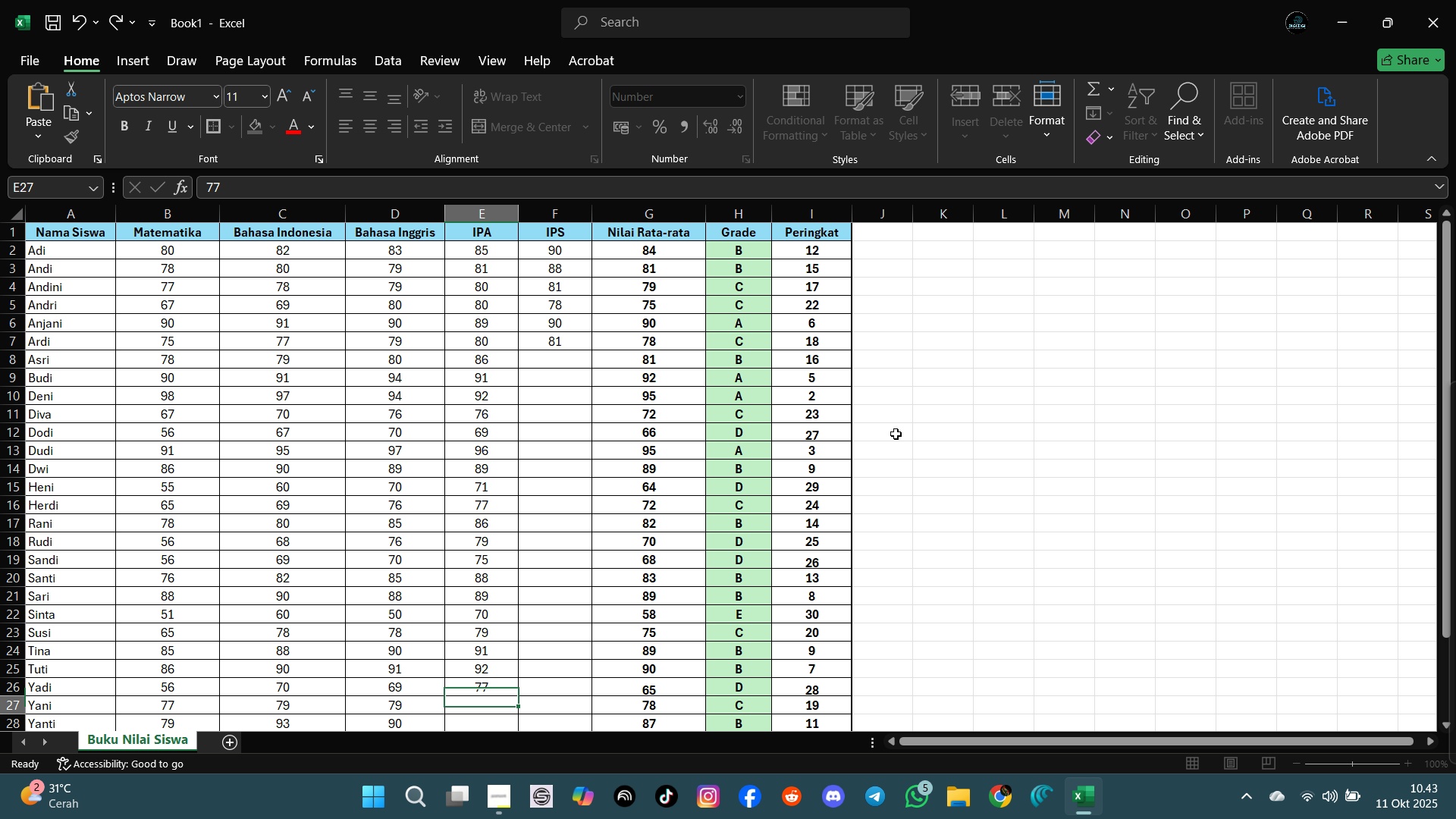 
key(Enter)
 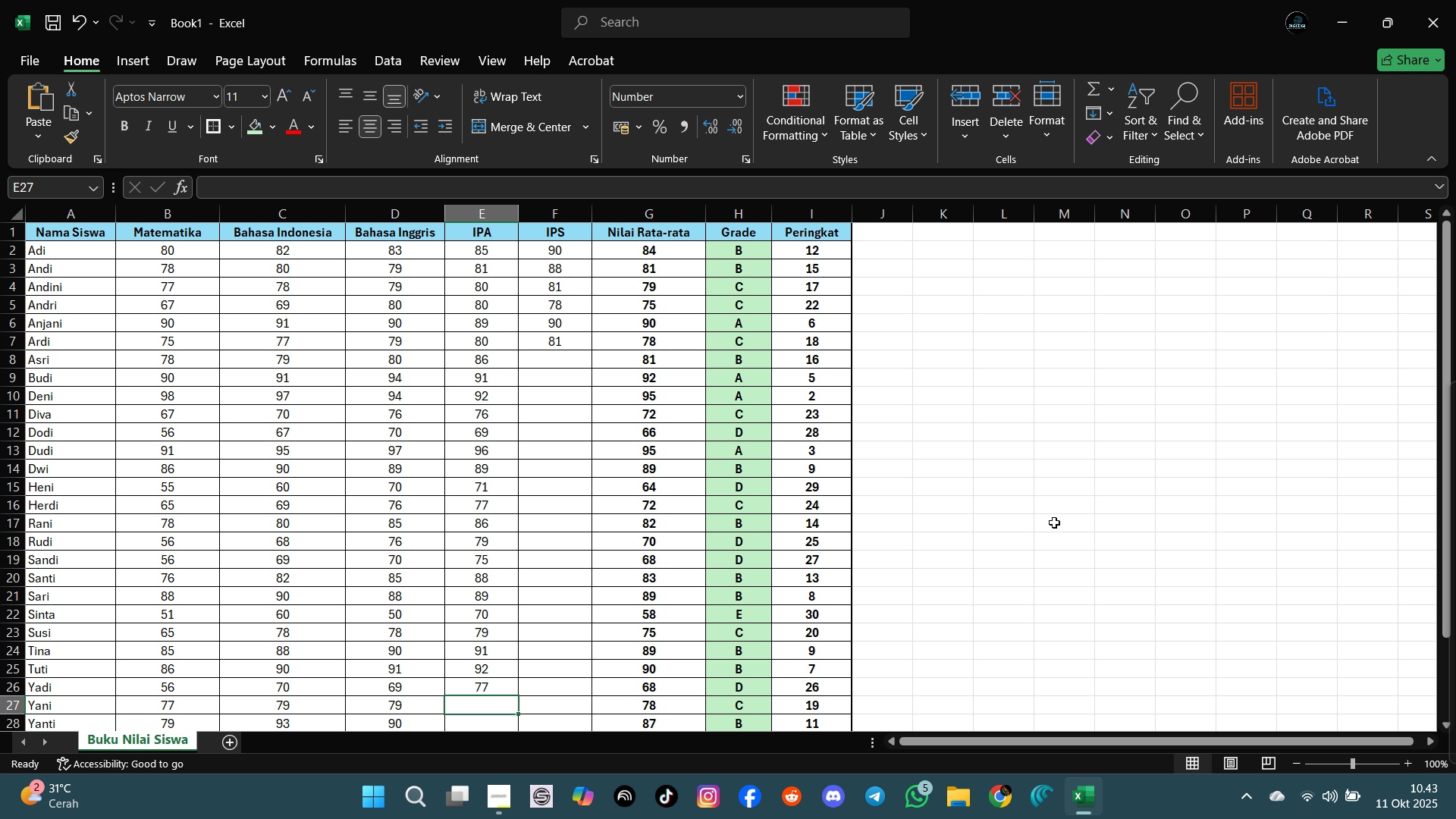 
scroll: coordinate [1260, 573], scroll_direction: down, amount: 2.0
 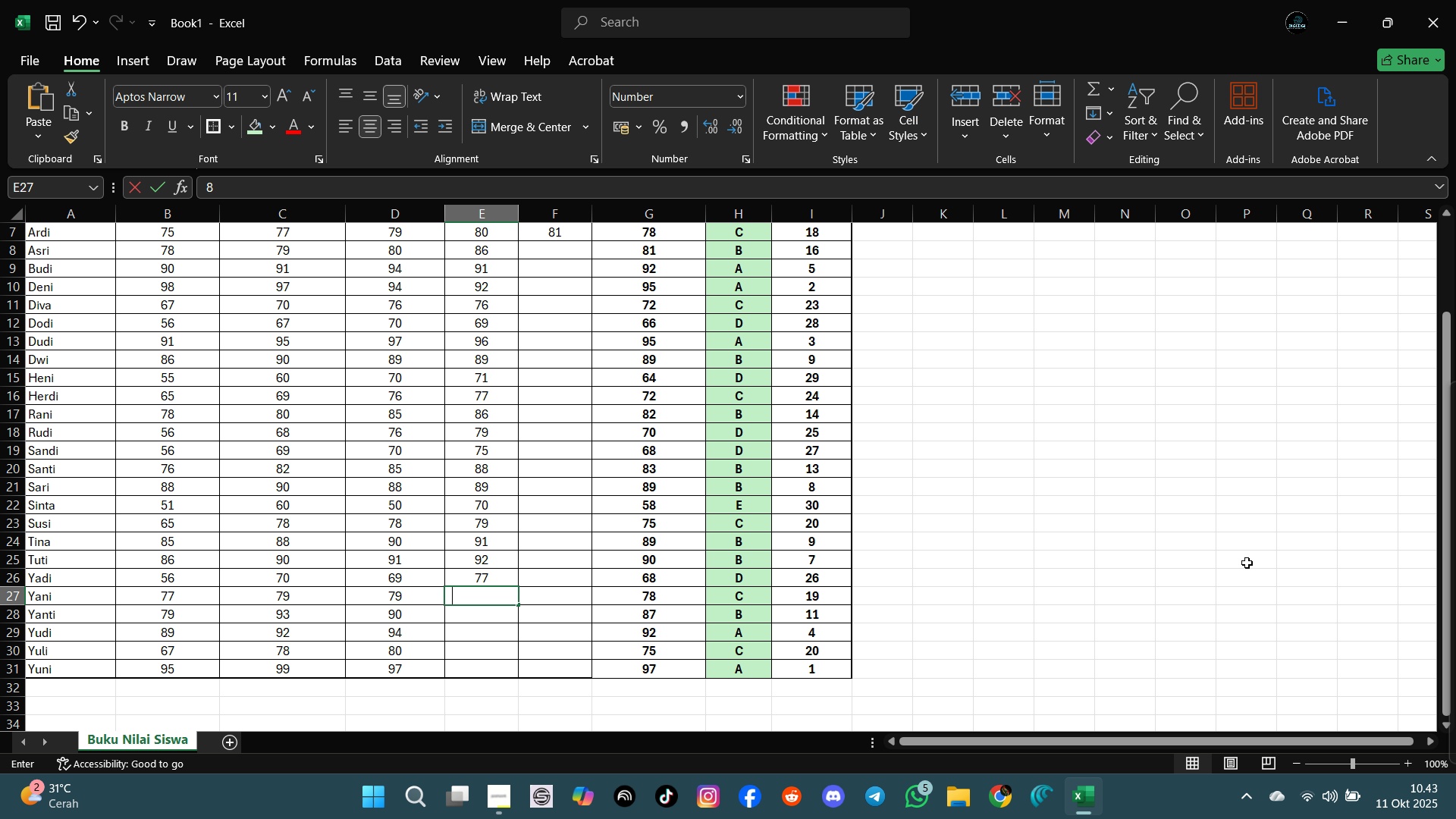 
type(80)
 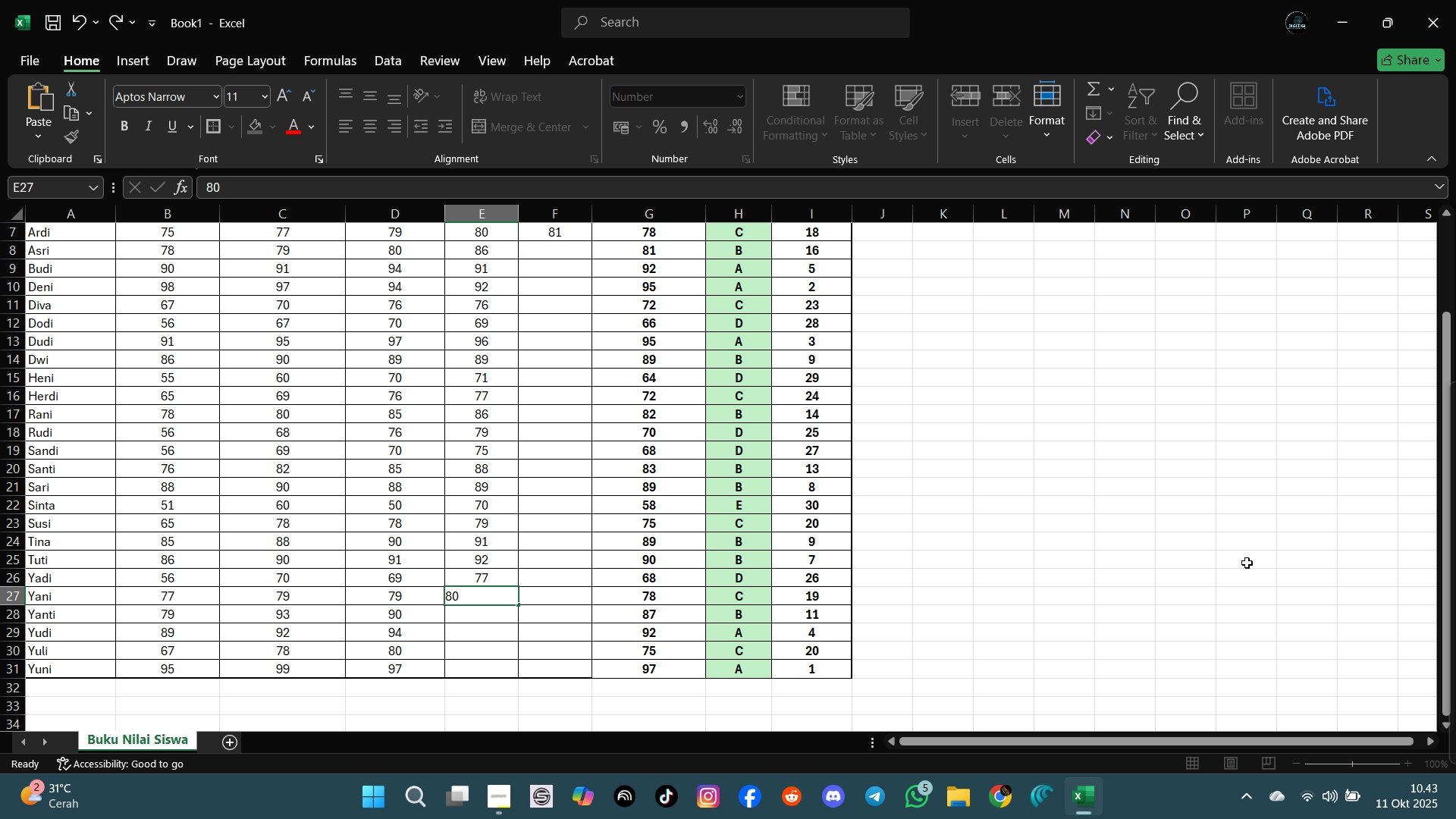 
key(Enter)
 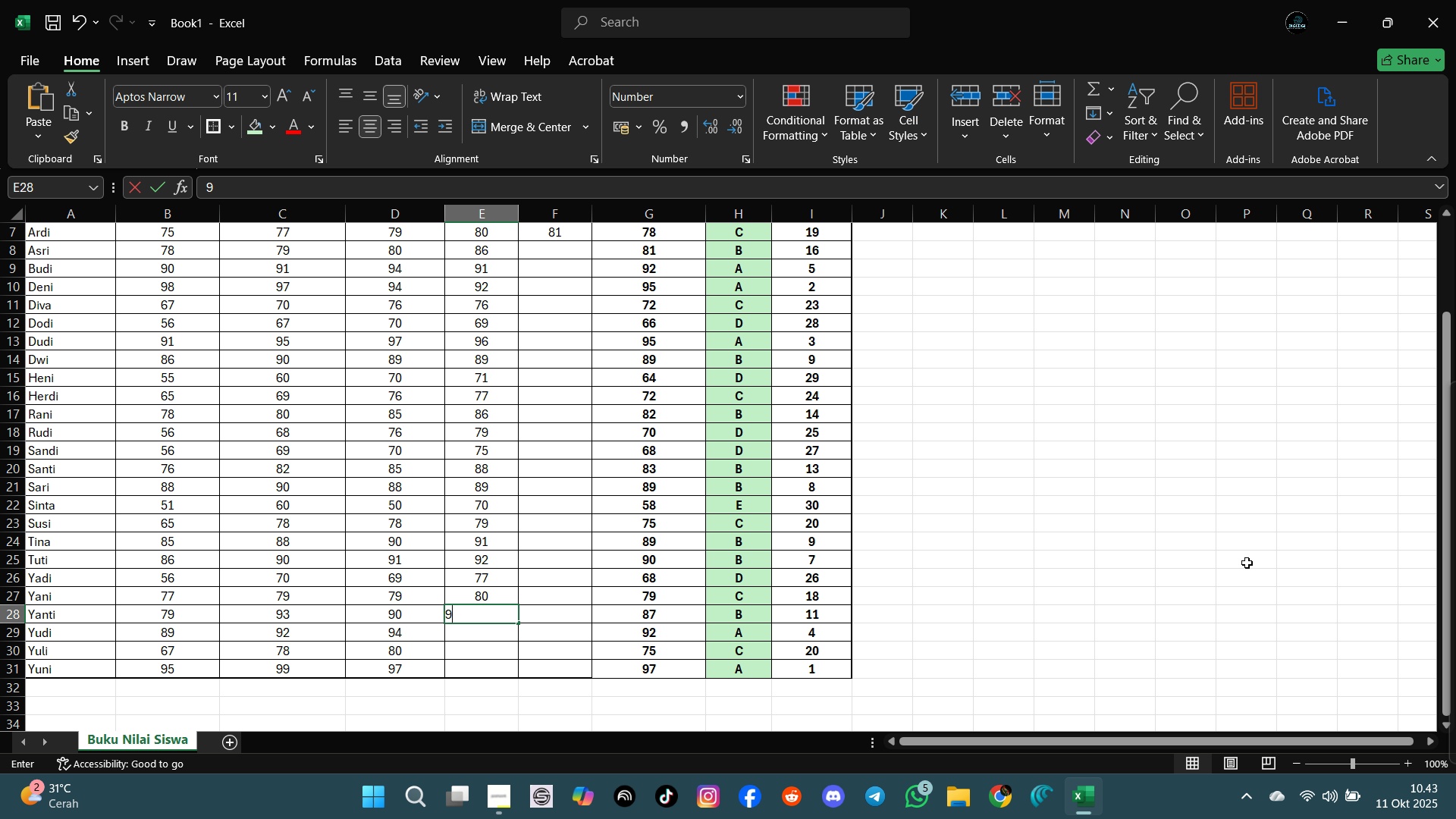 
type(91)
 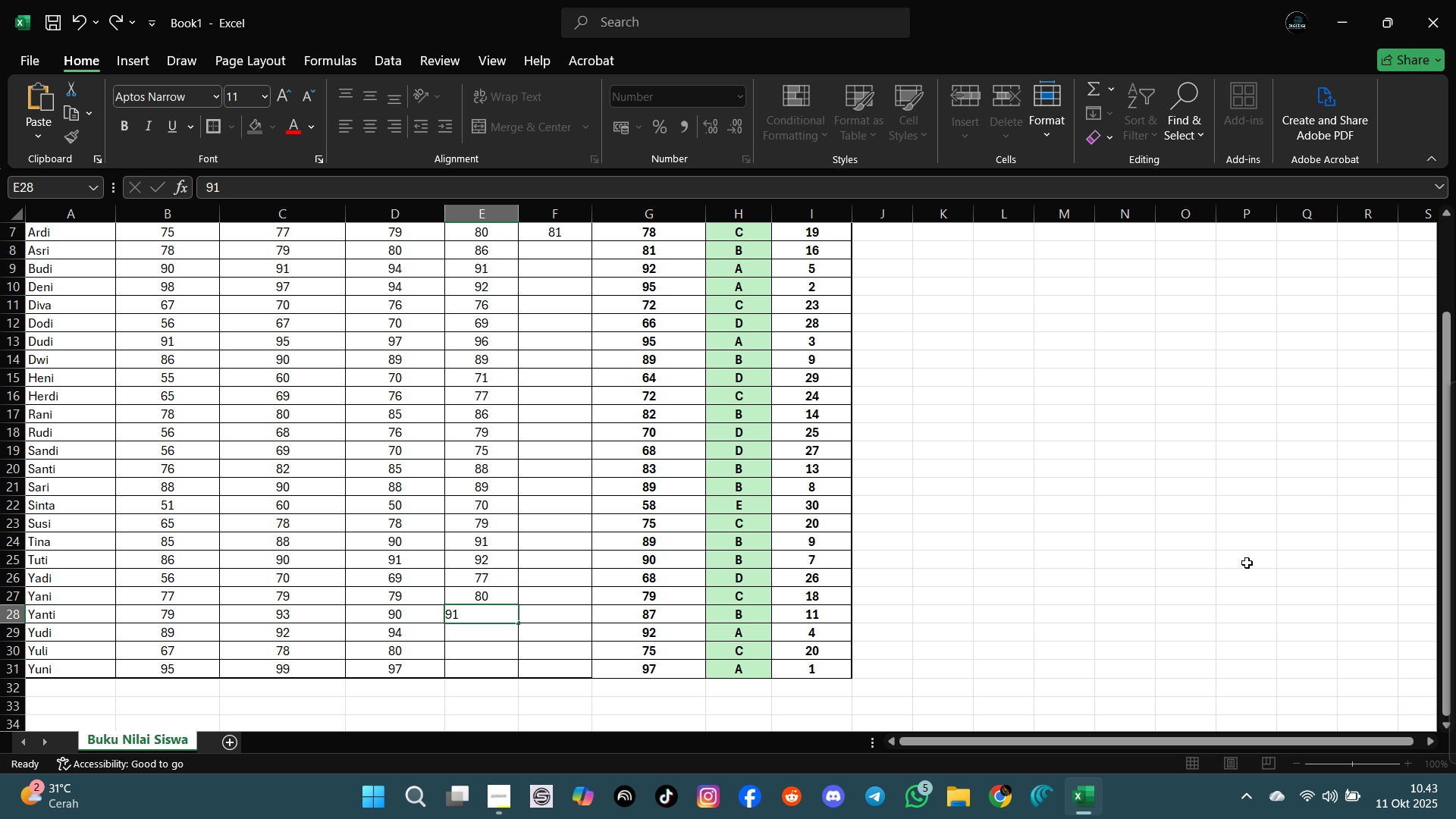 
key(Enter)
 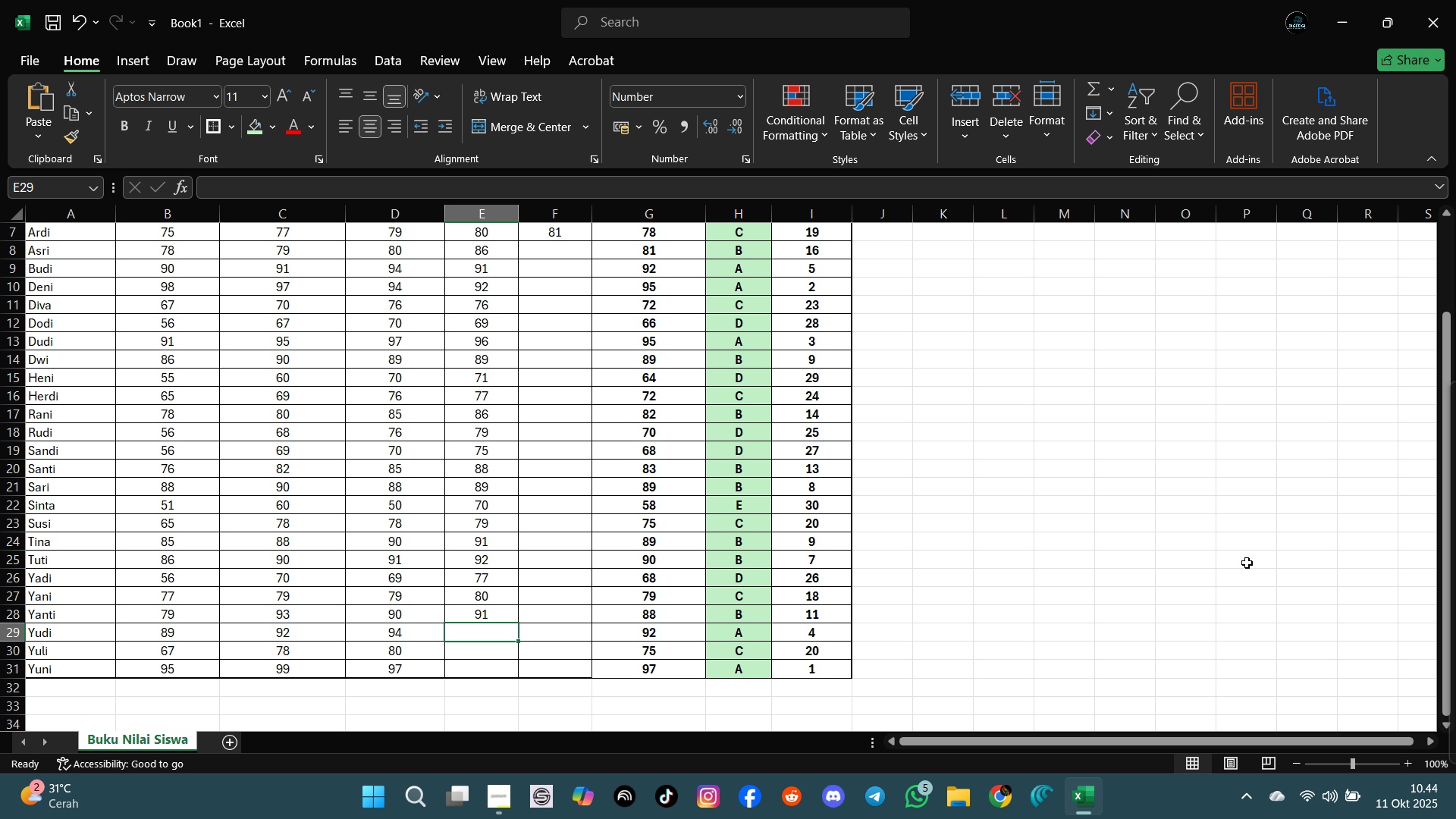 
type(89)
 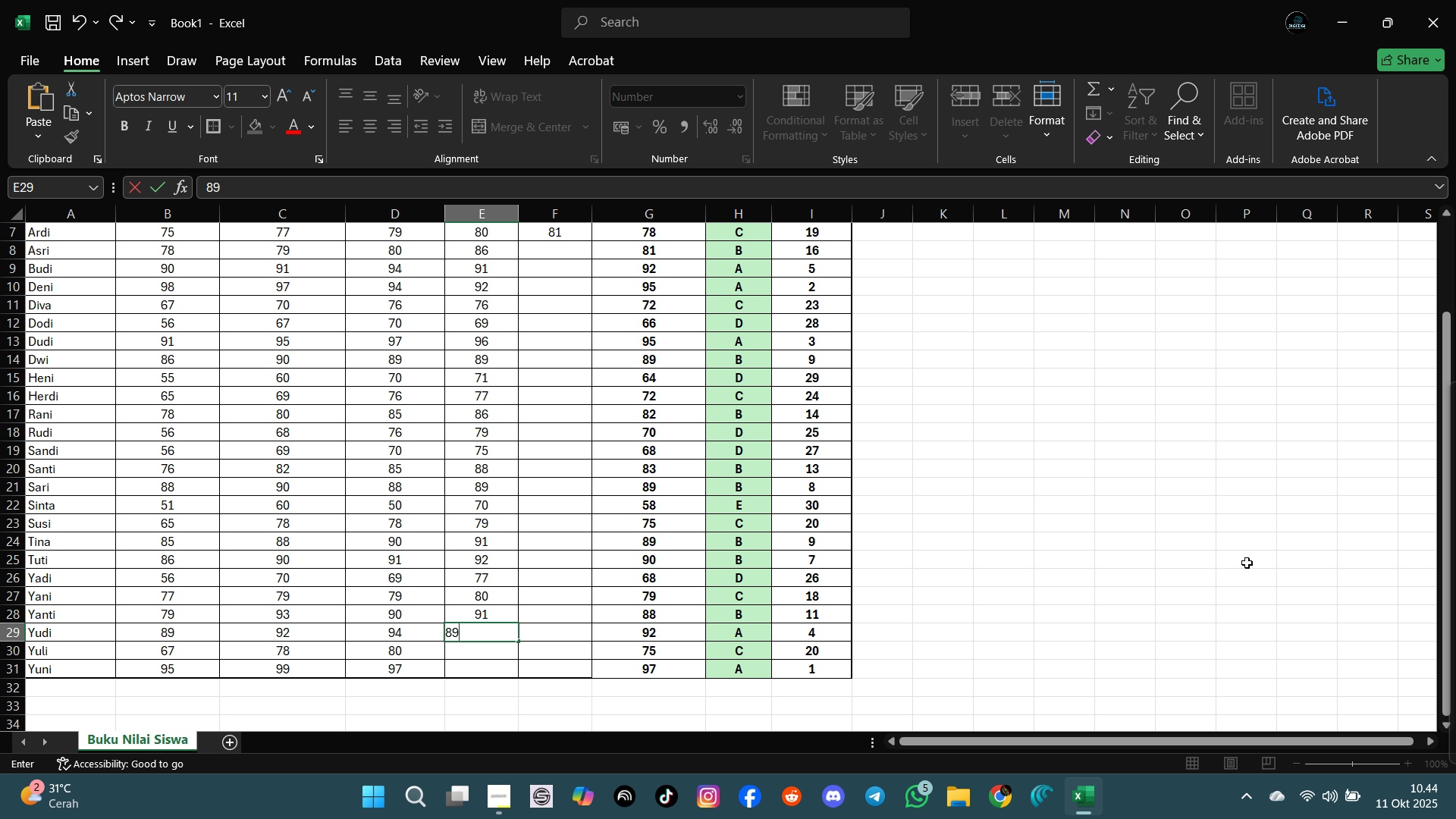 
key(Enter)
 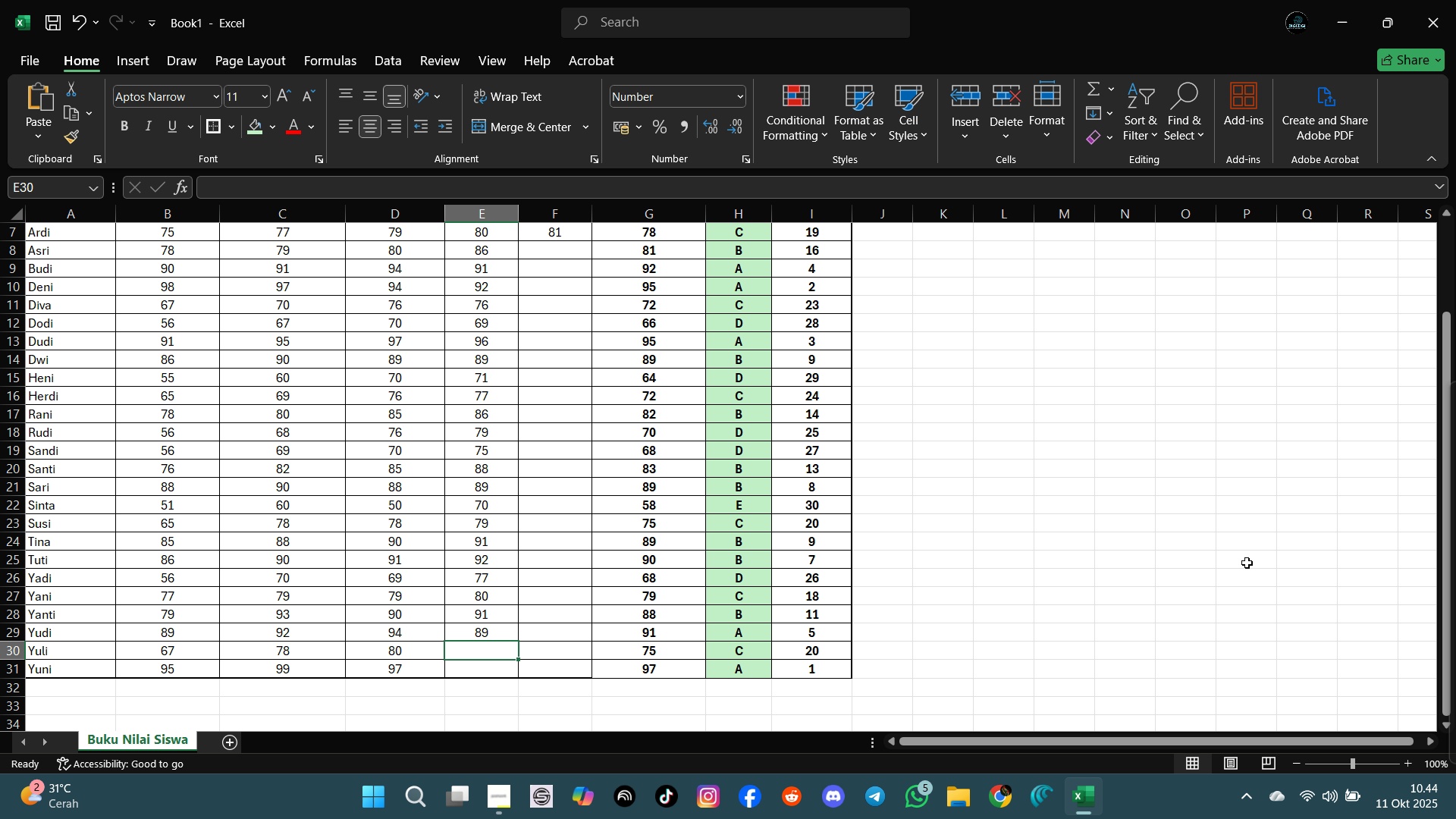 
type(81)
 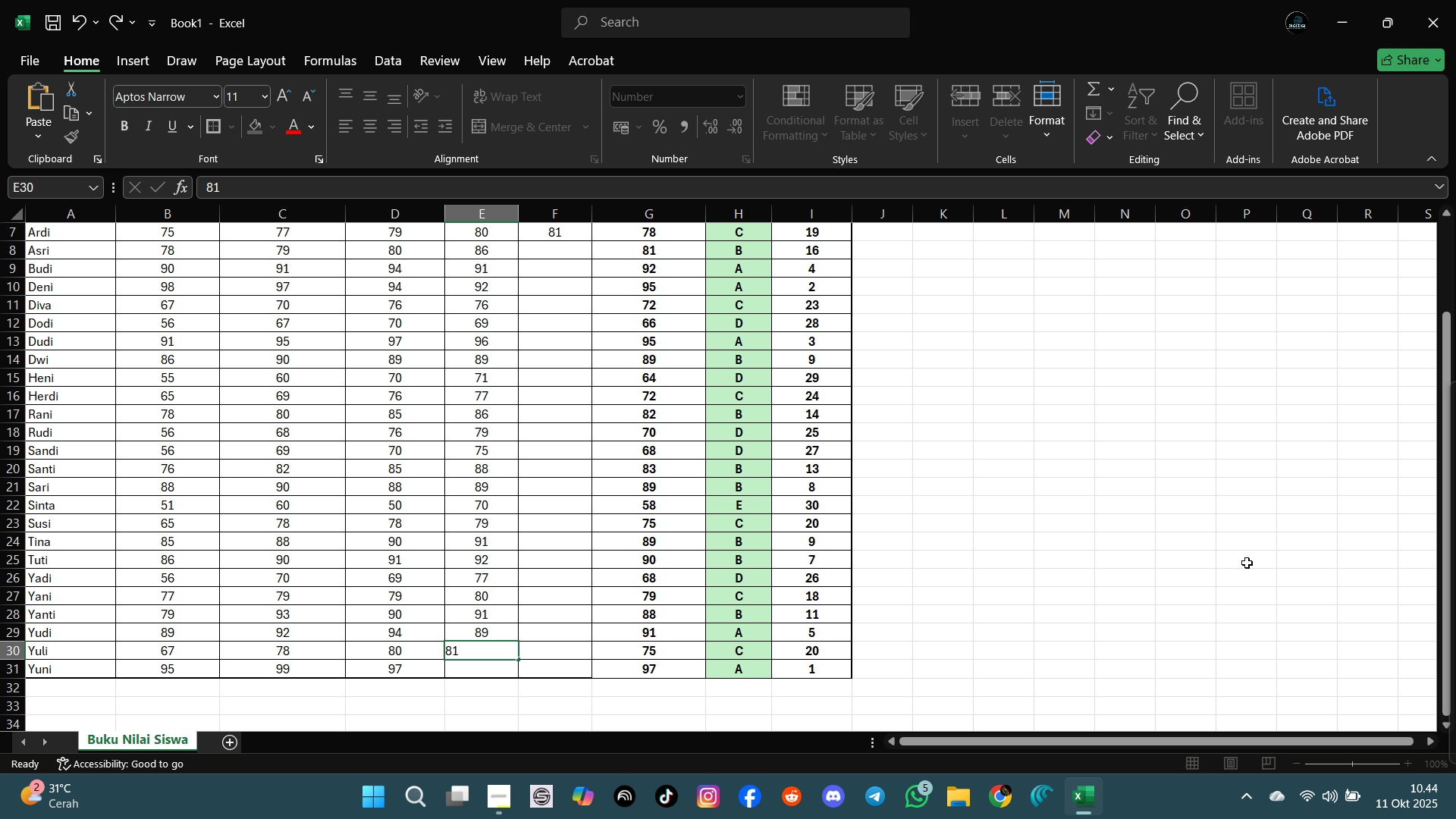 
key(Enter)
 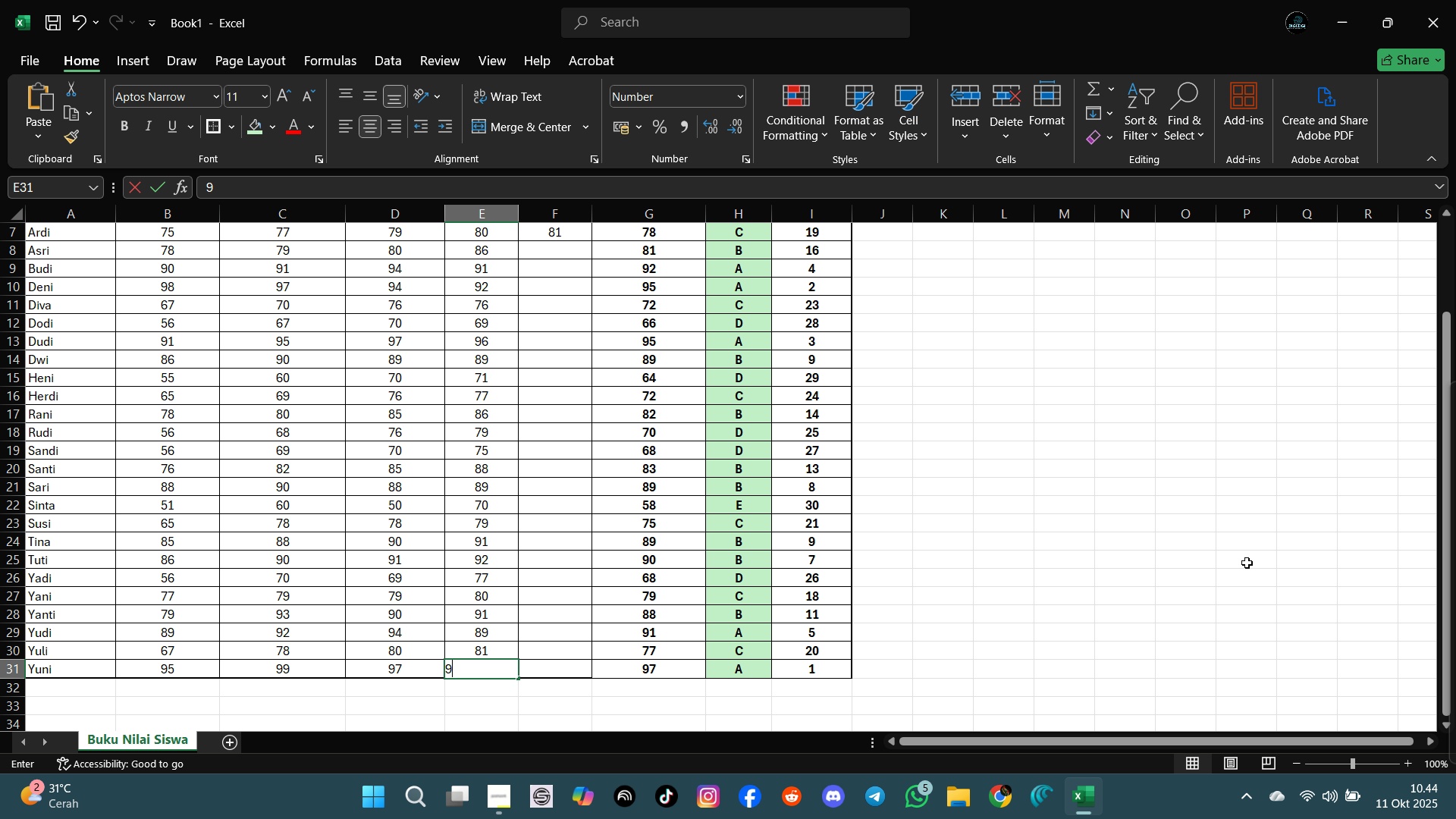 
type(94)
 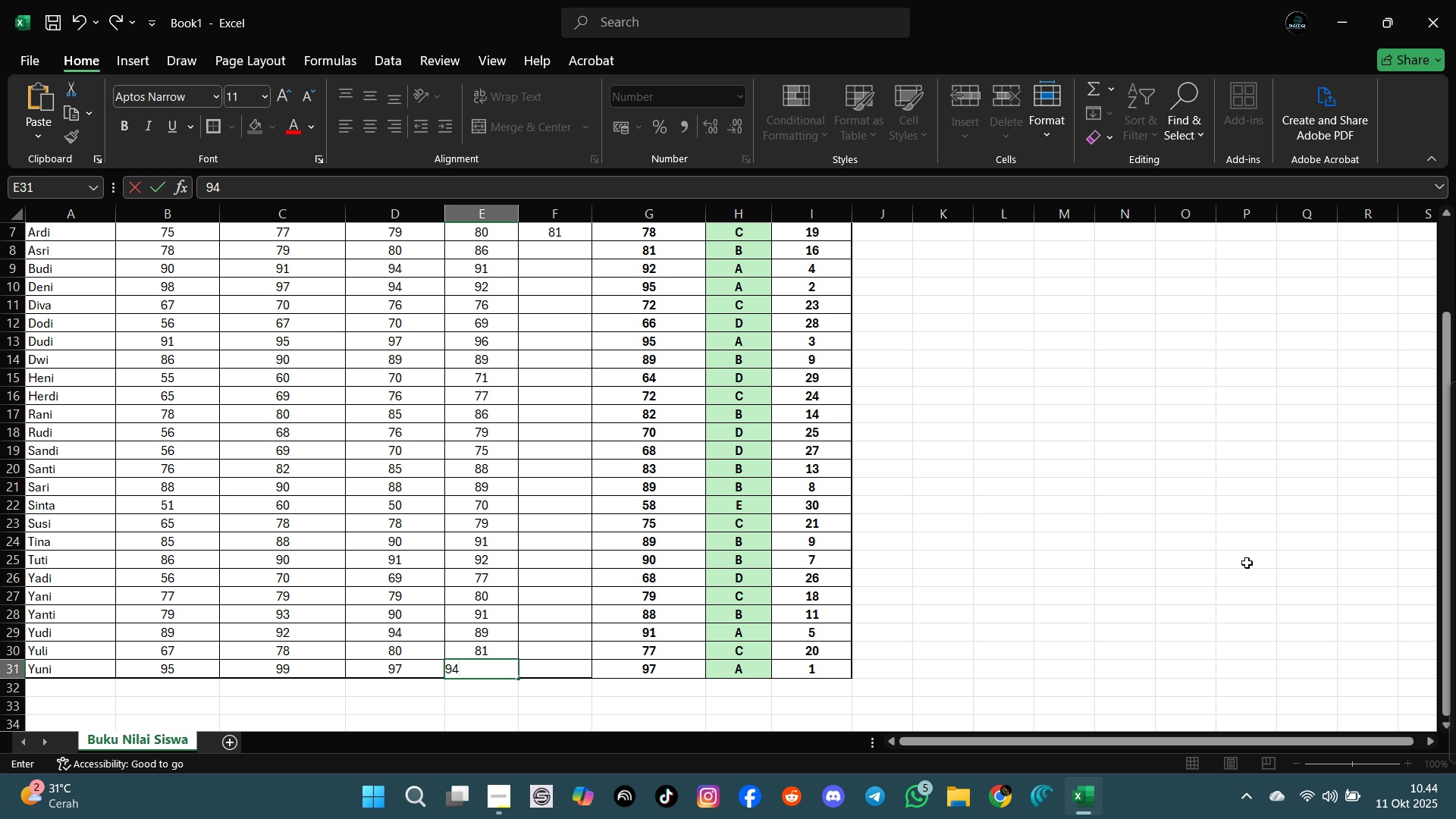 
key(Enter)
 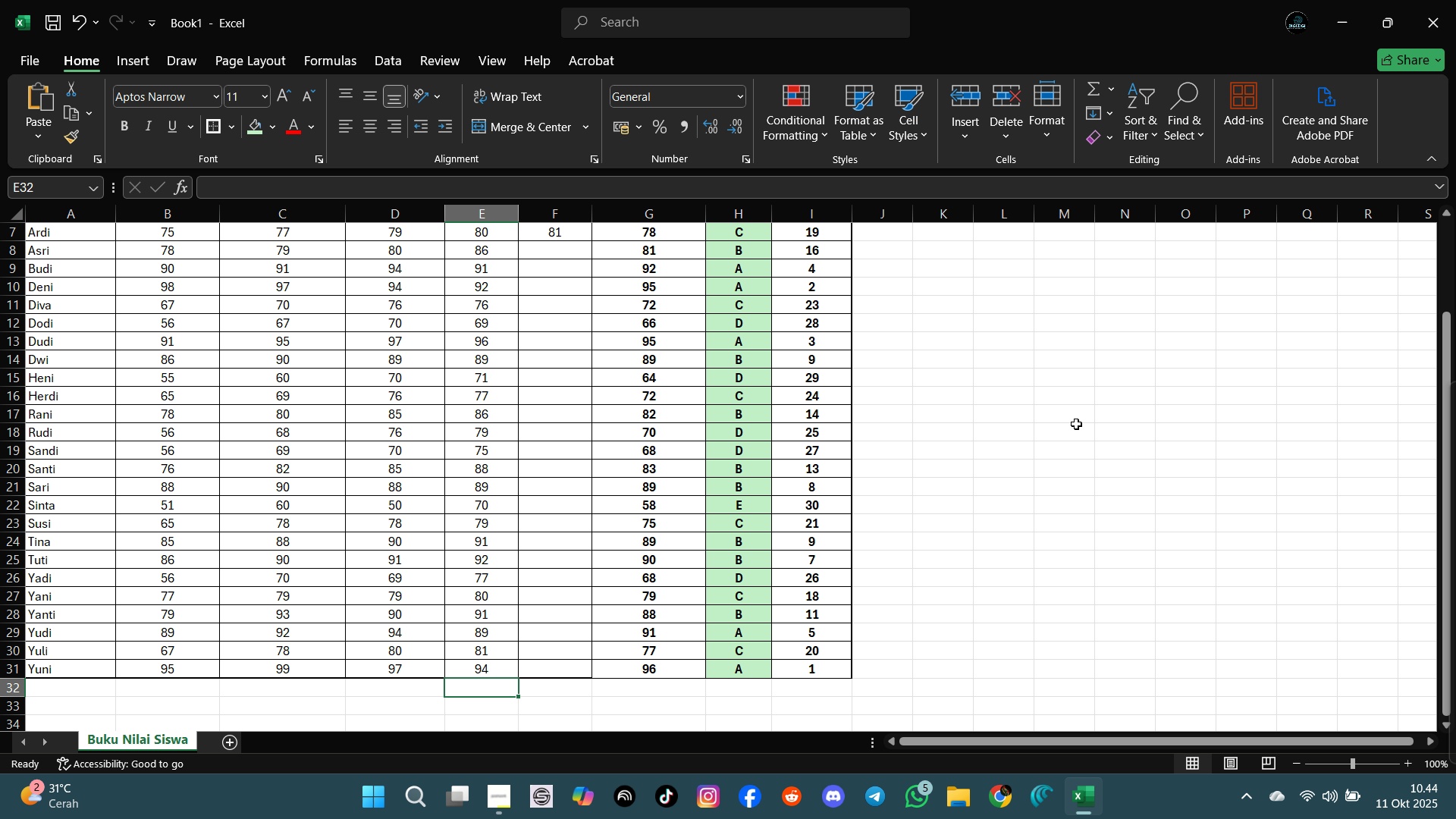 
scroll: coordinate [1034, 447], scroll_direction: up, amount: 13.0
 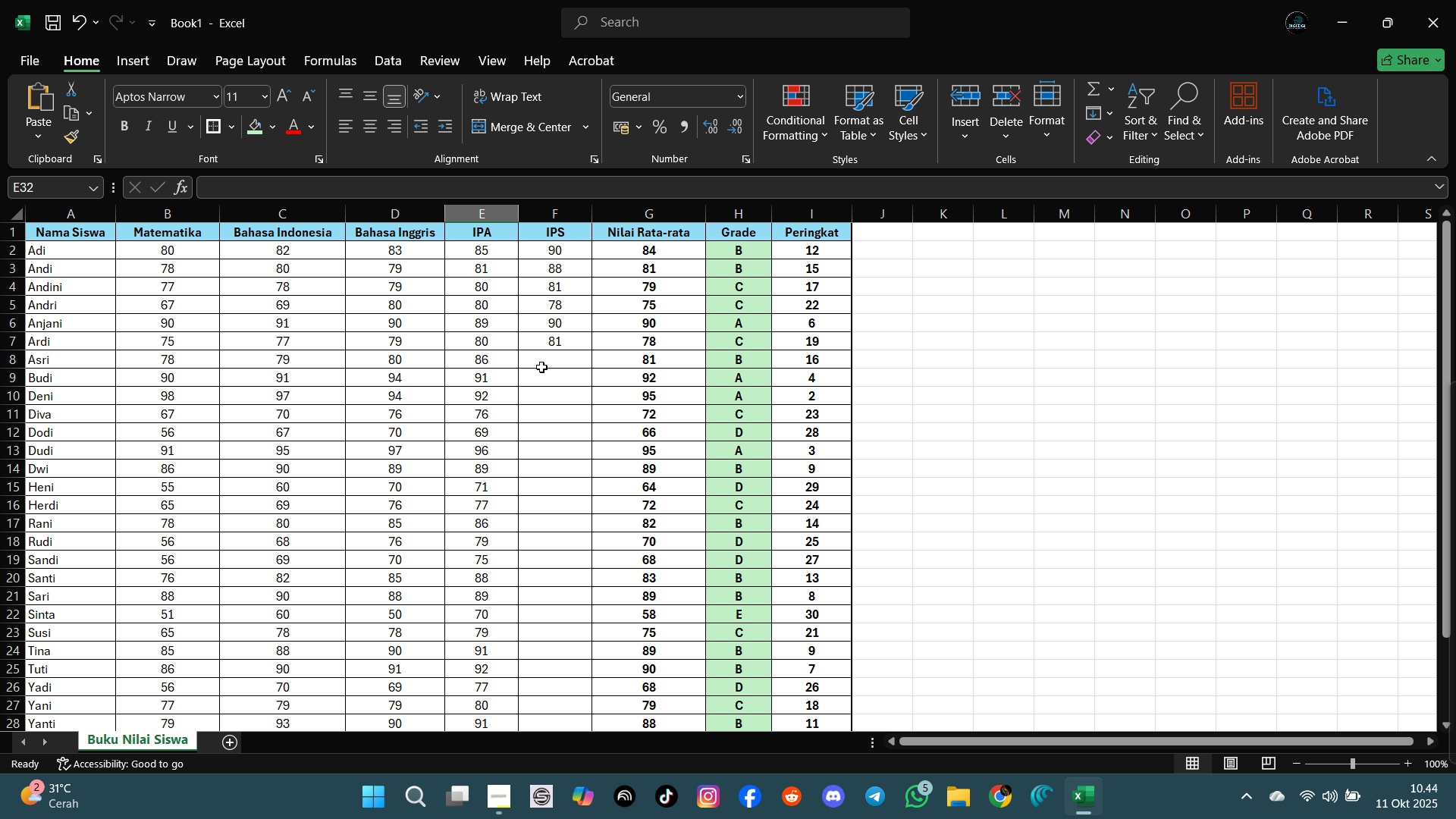 
left_click([541, 367])
 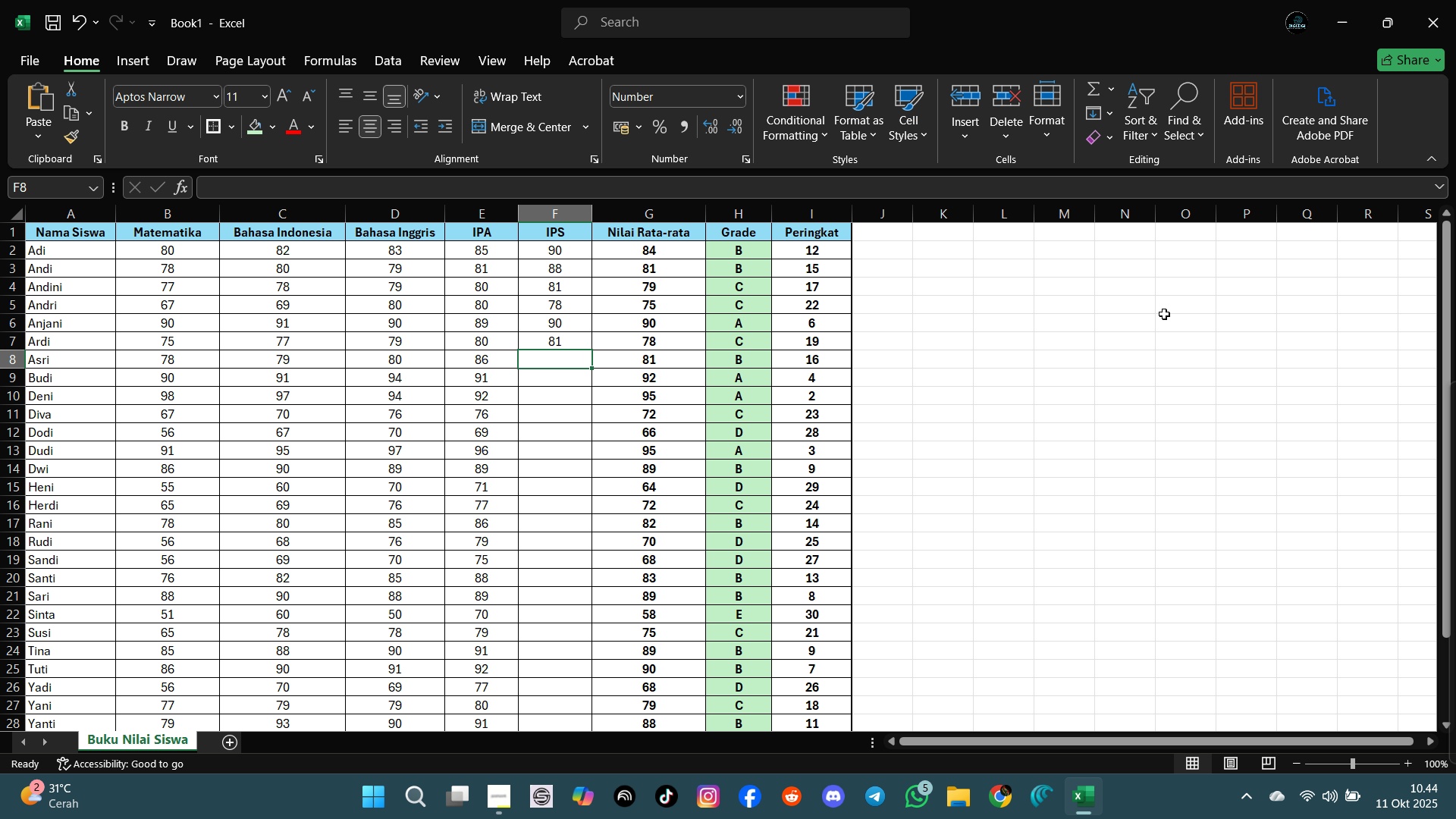 
wait(11.51)
 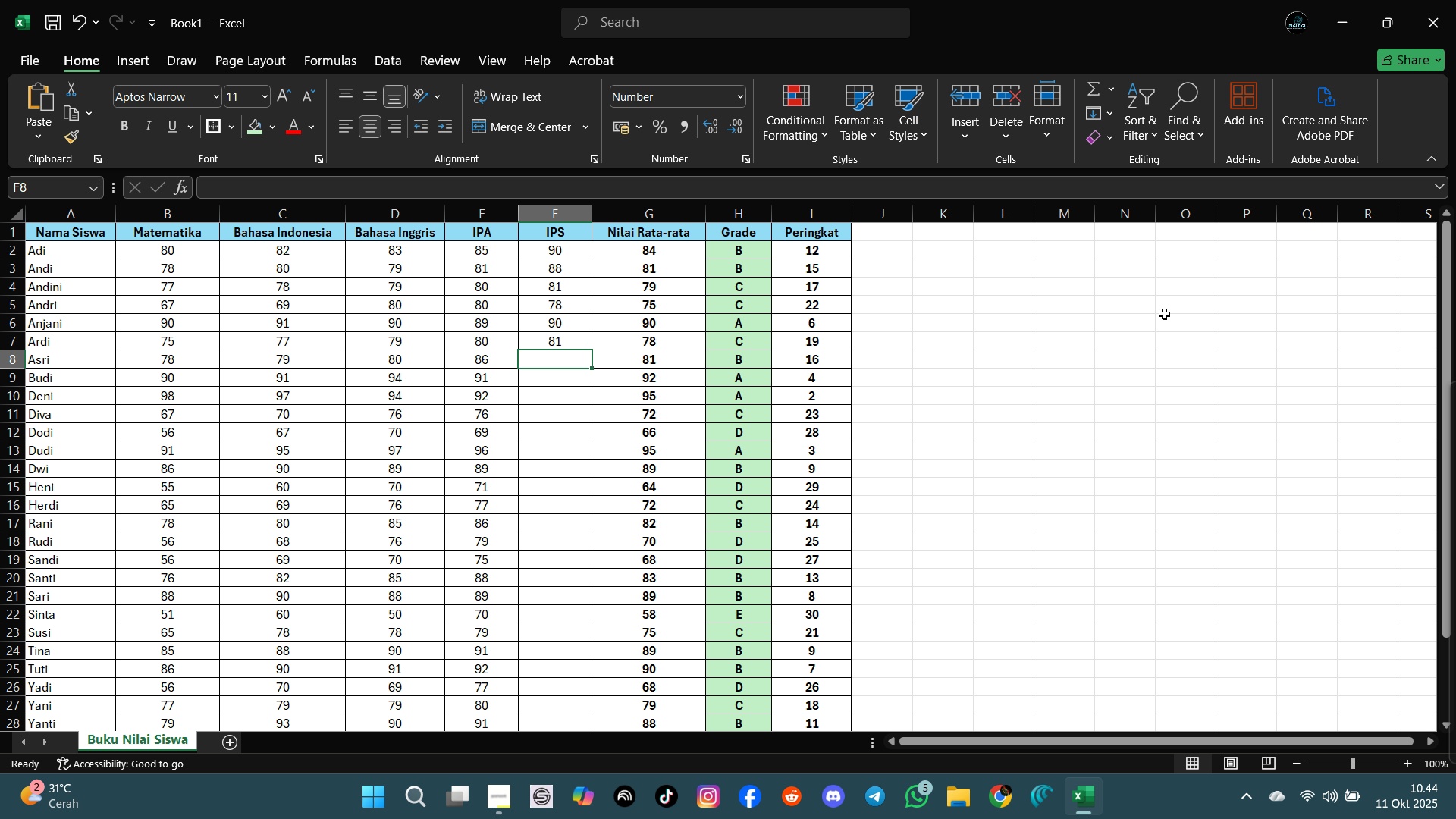 
key(ArrowDown)
 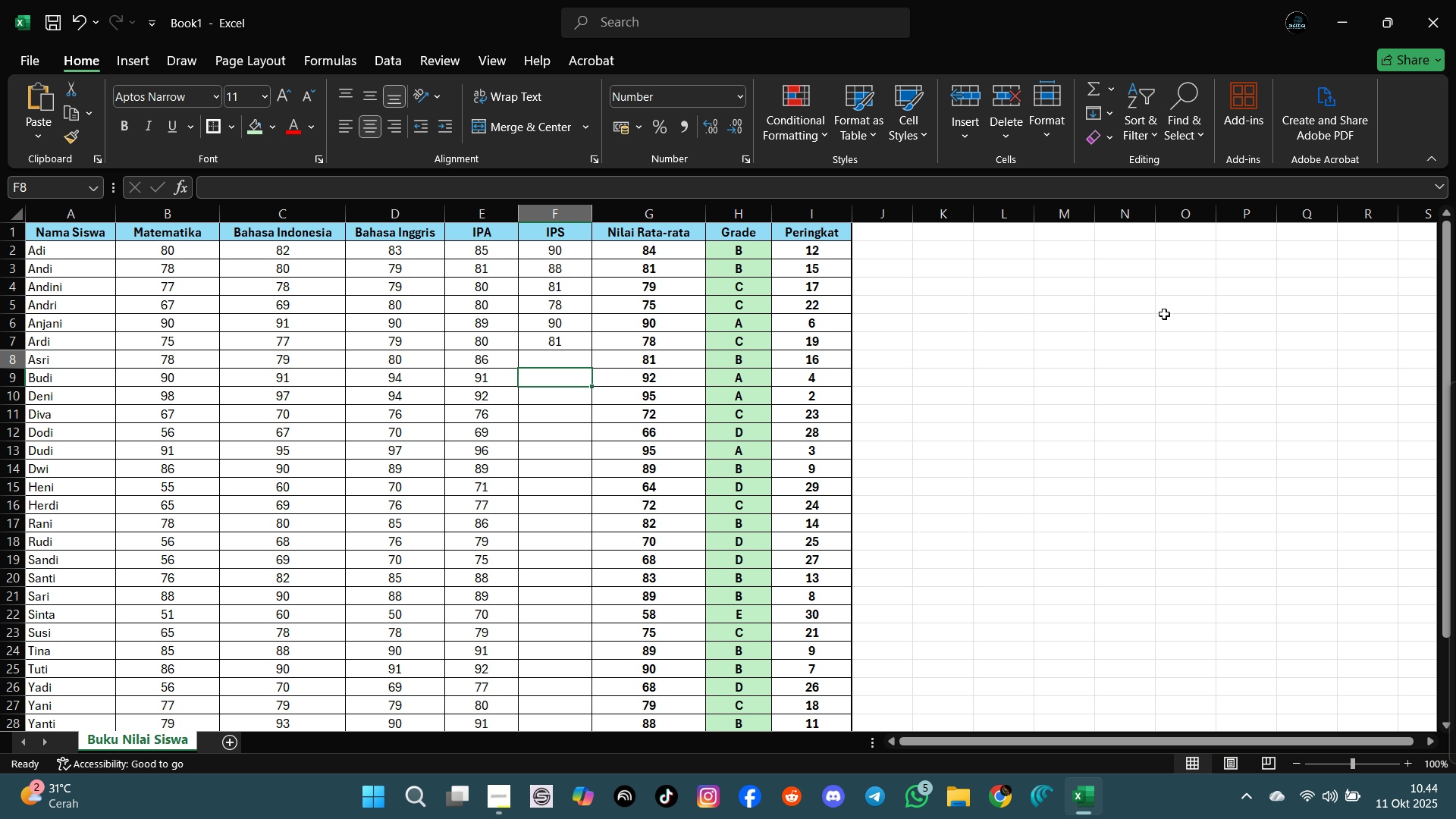 
key(ArrowUp)
 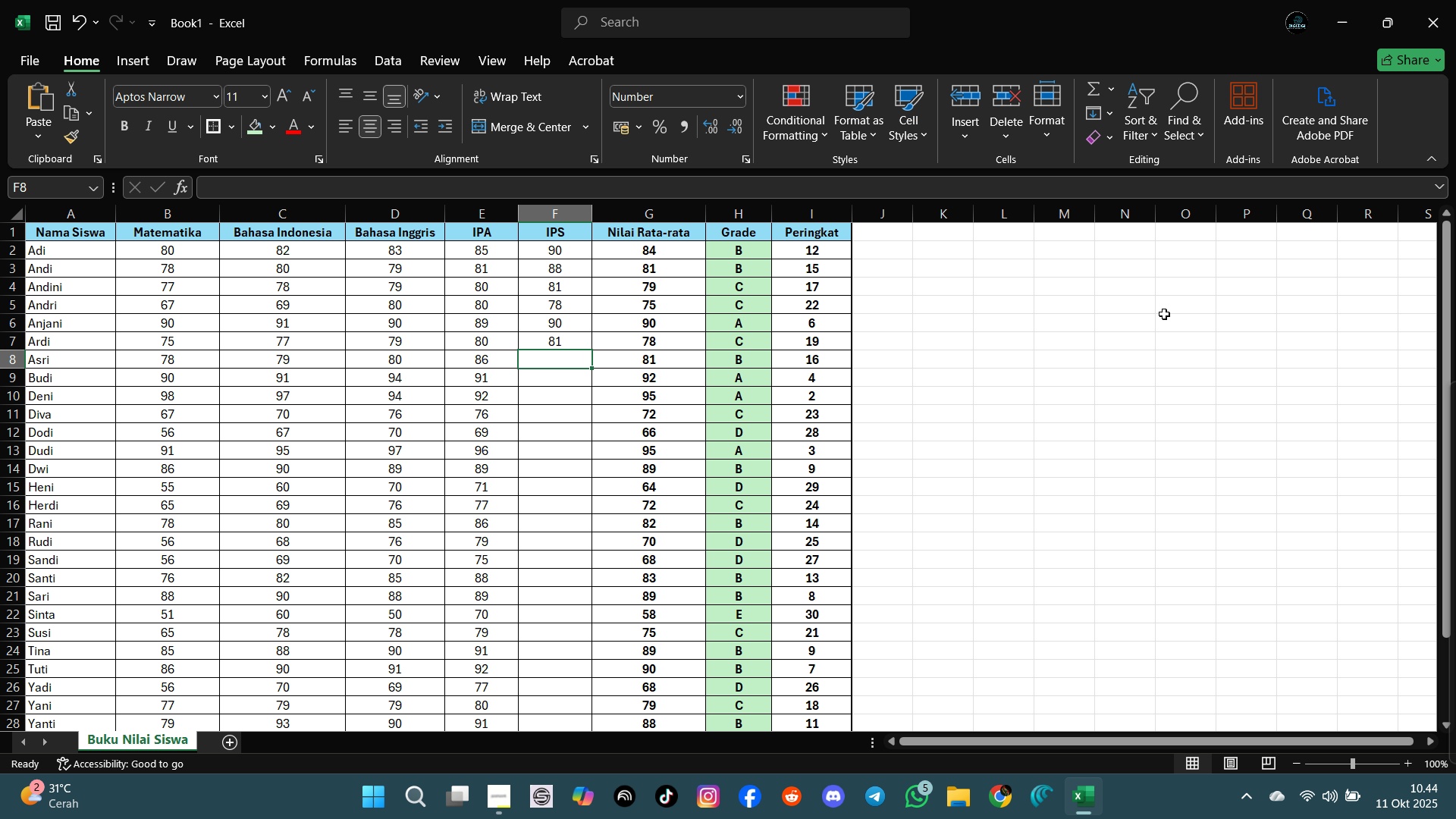 
key(ArrowDown)
 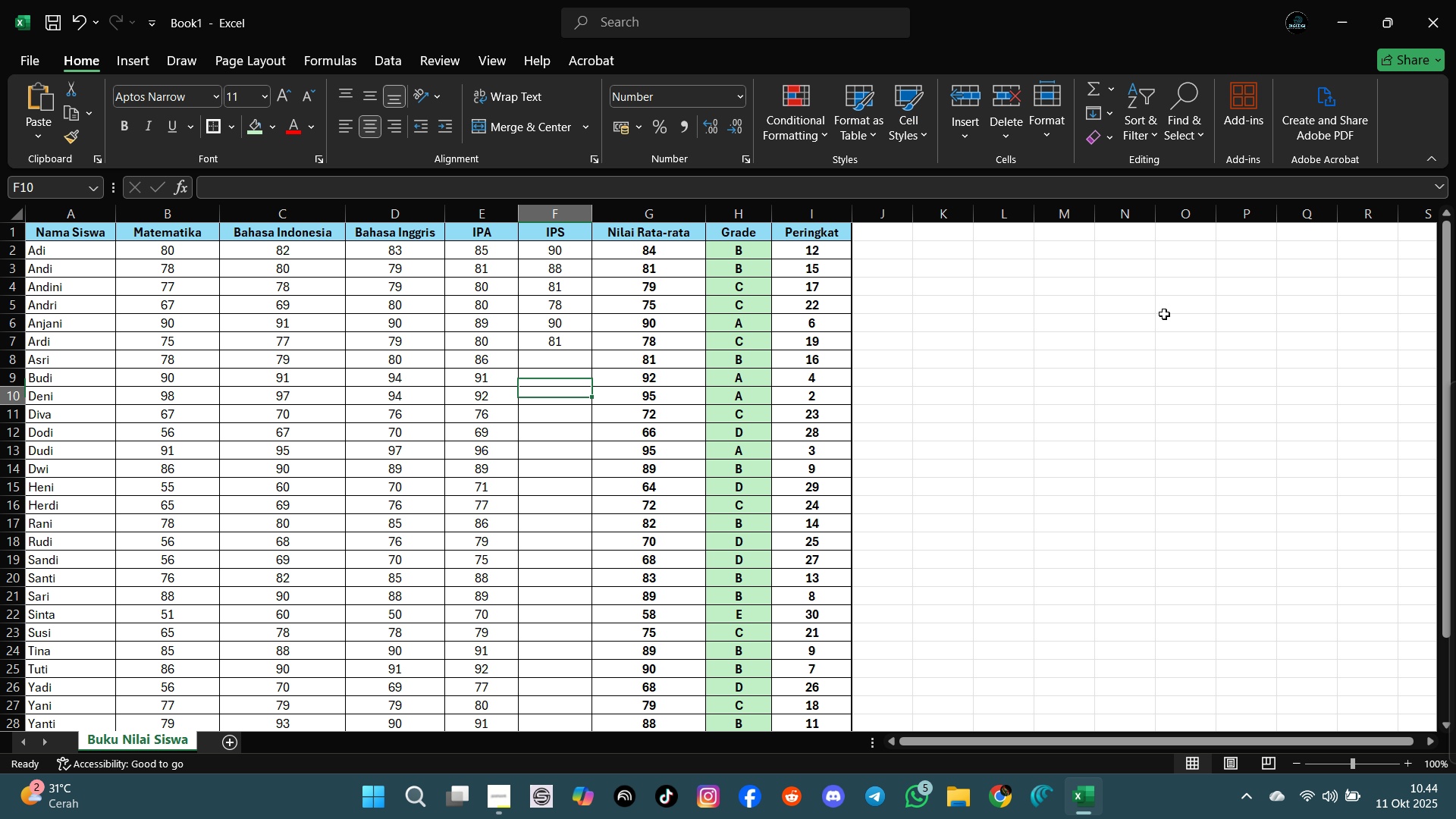 
key(ArrowDown)
 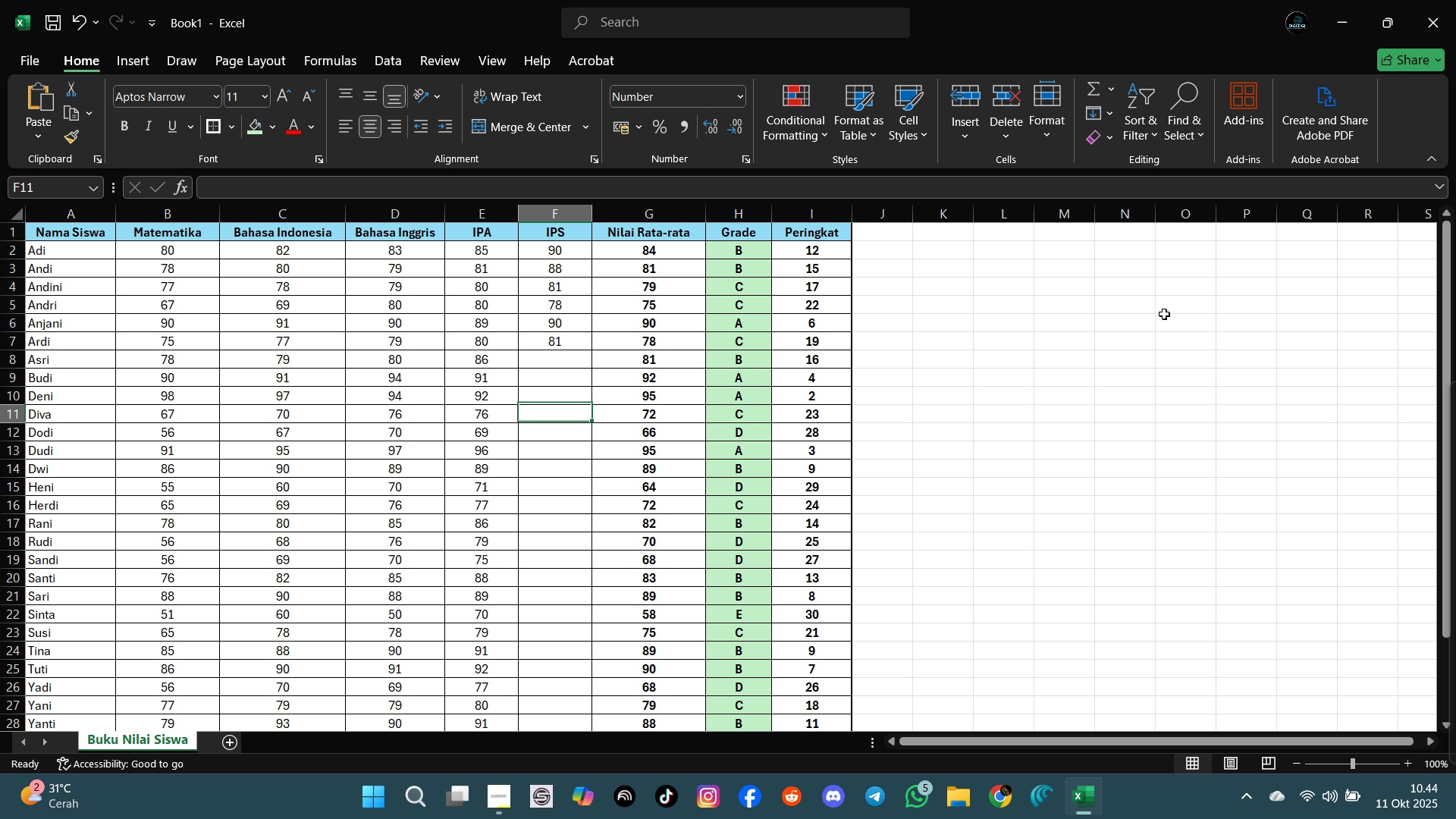 
key(ArrowDown)
 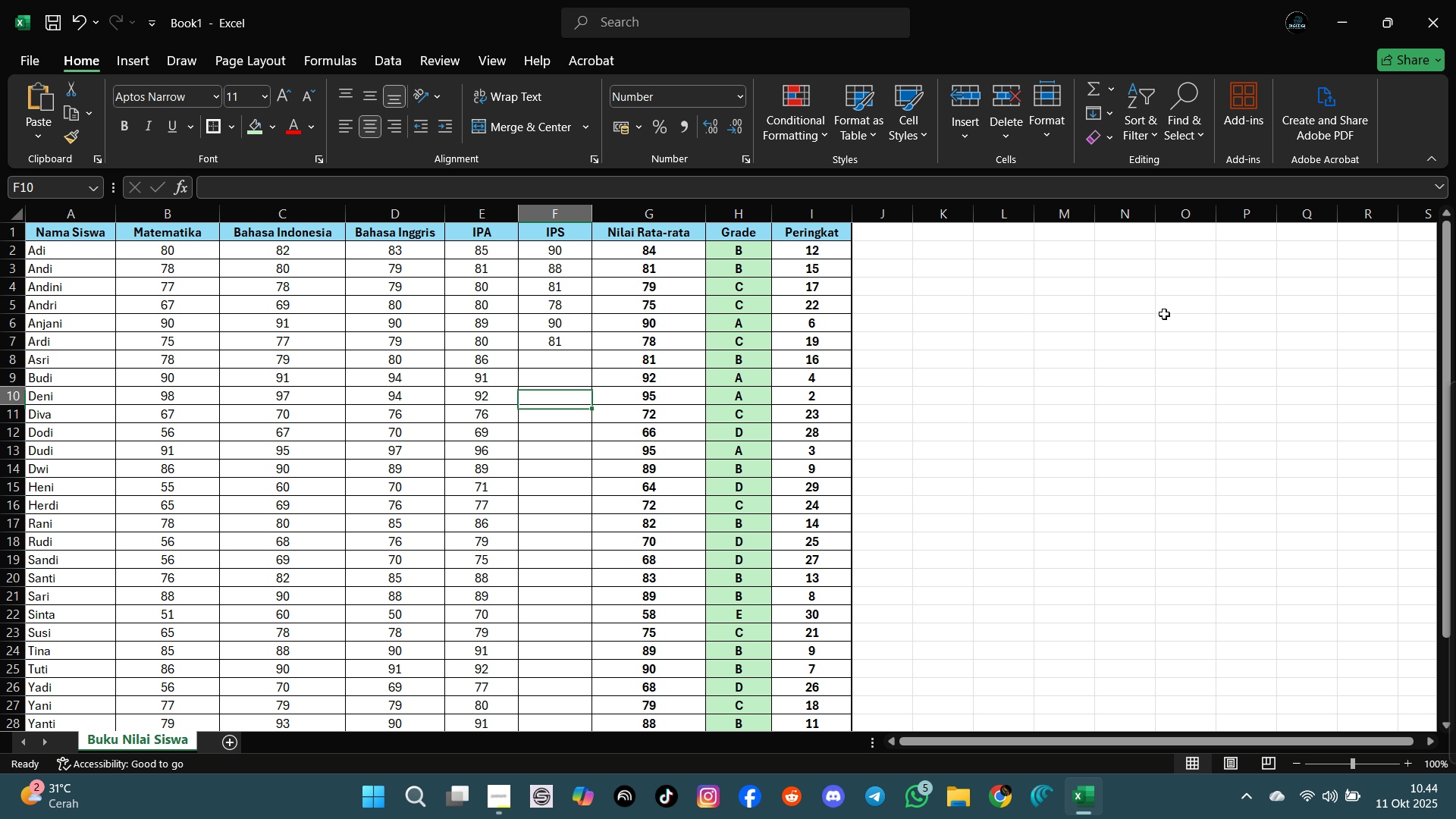 
key(ArrowUp)
 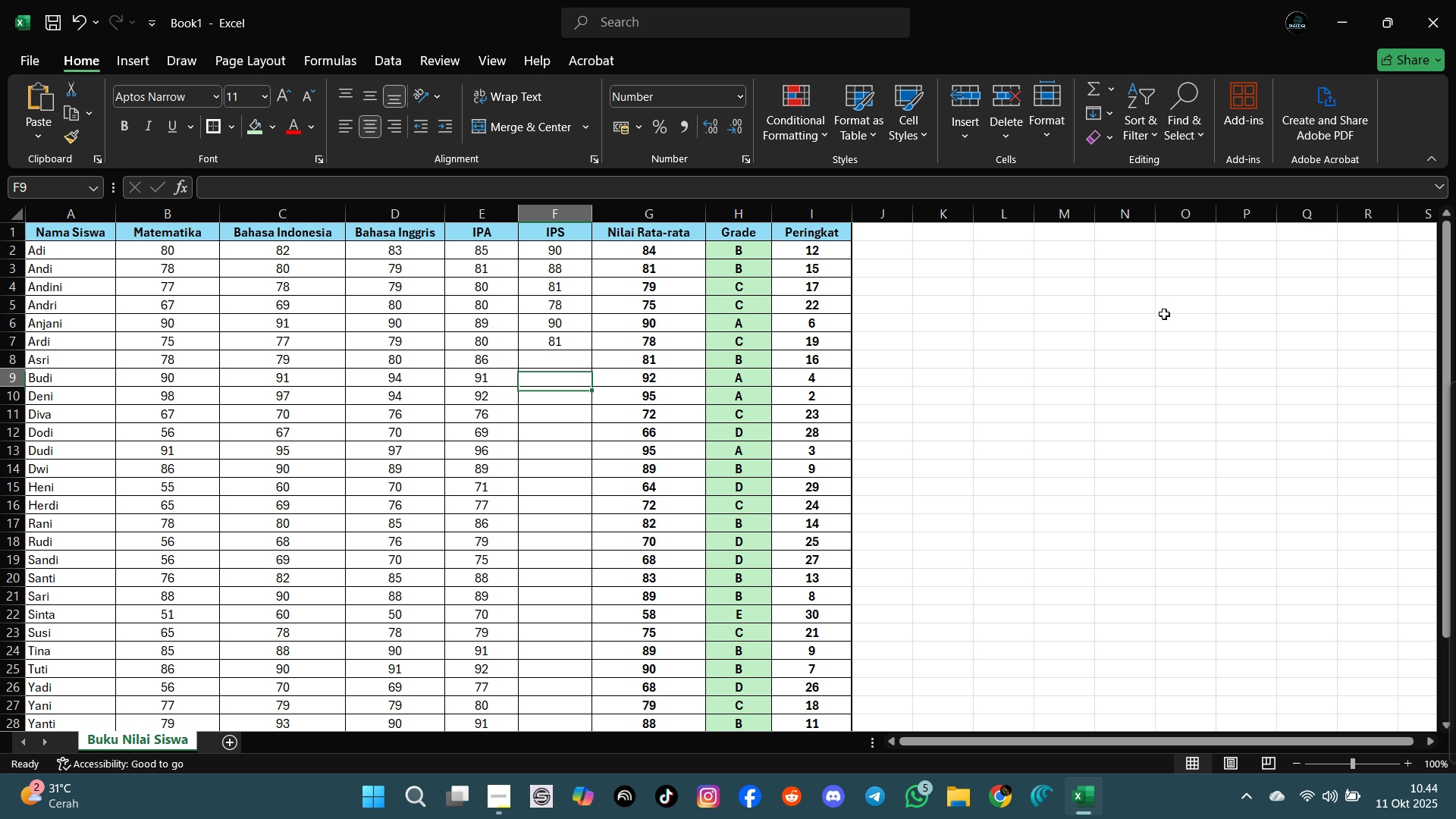 
key(ArrowUp)
 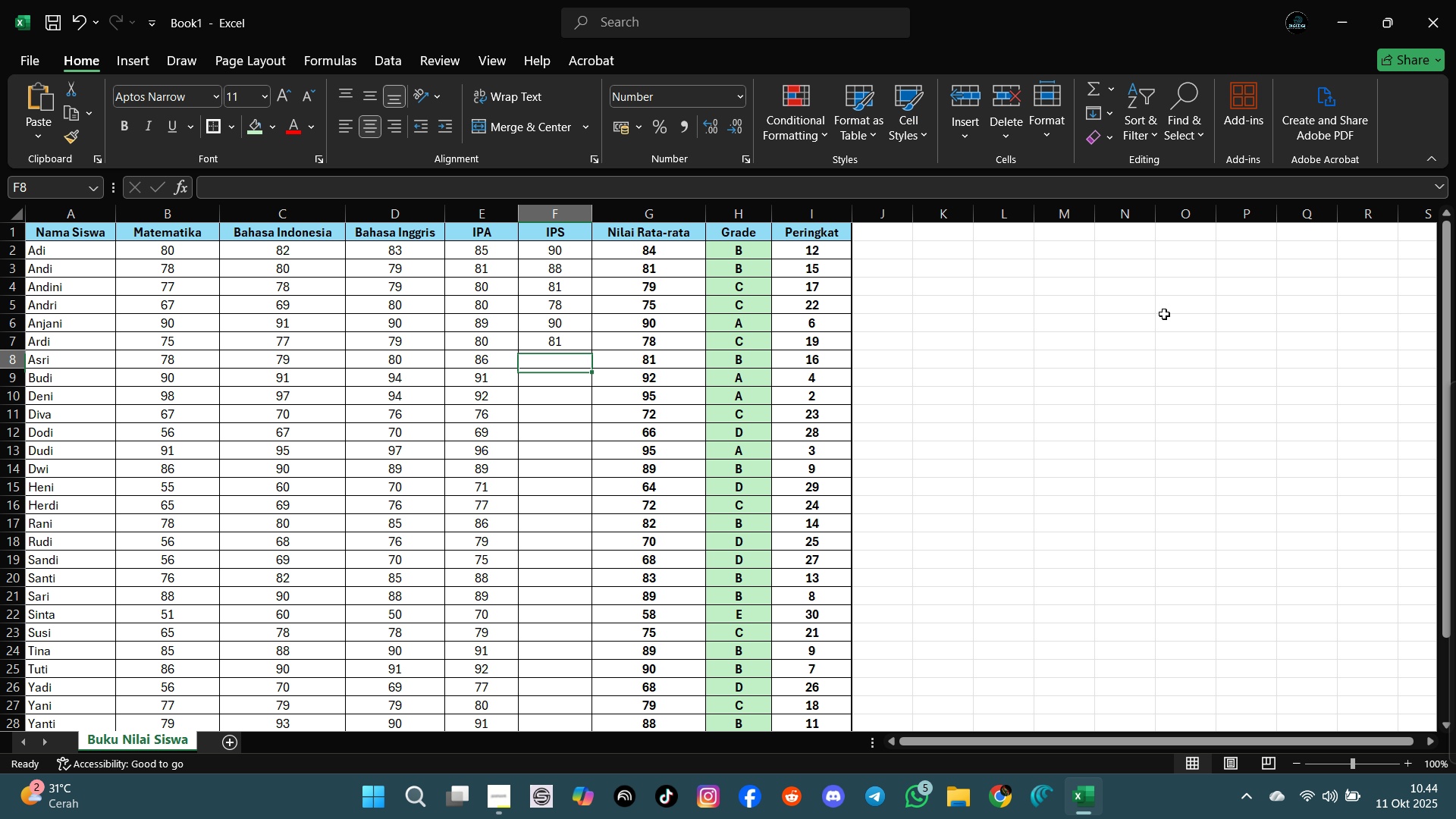 
key(ArrowUp)
 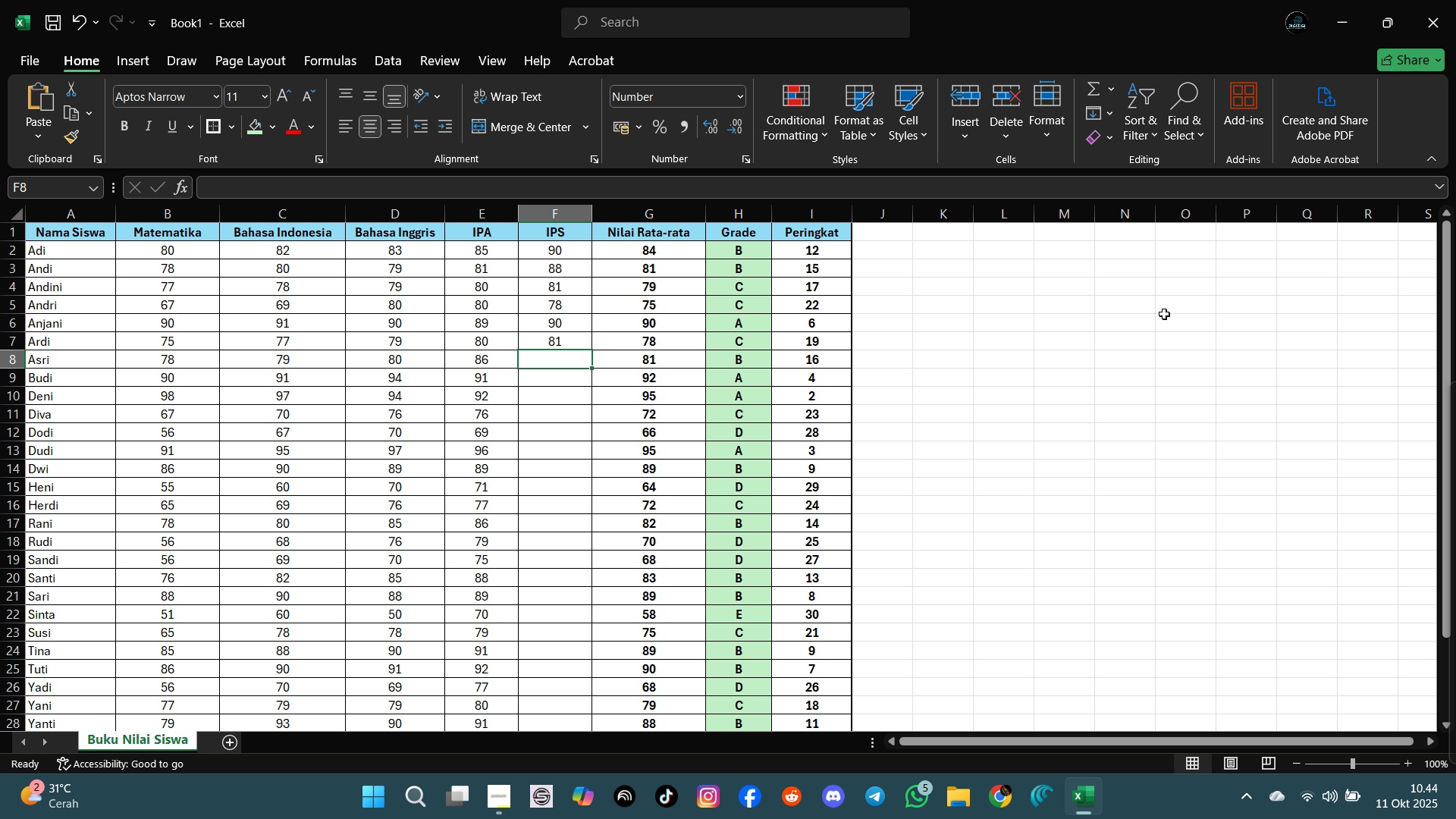 
type(87)
 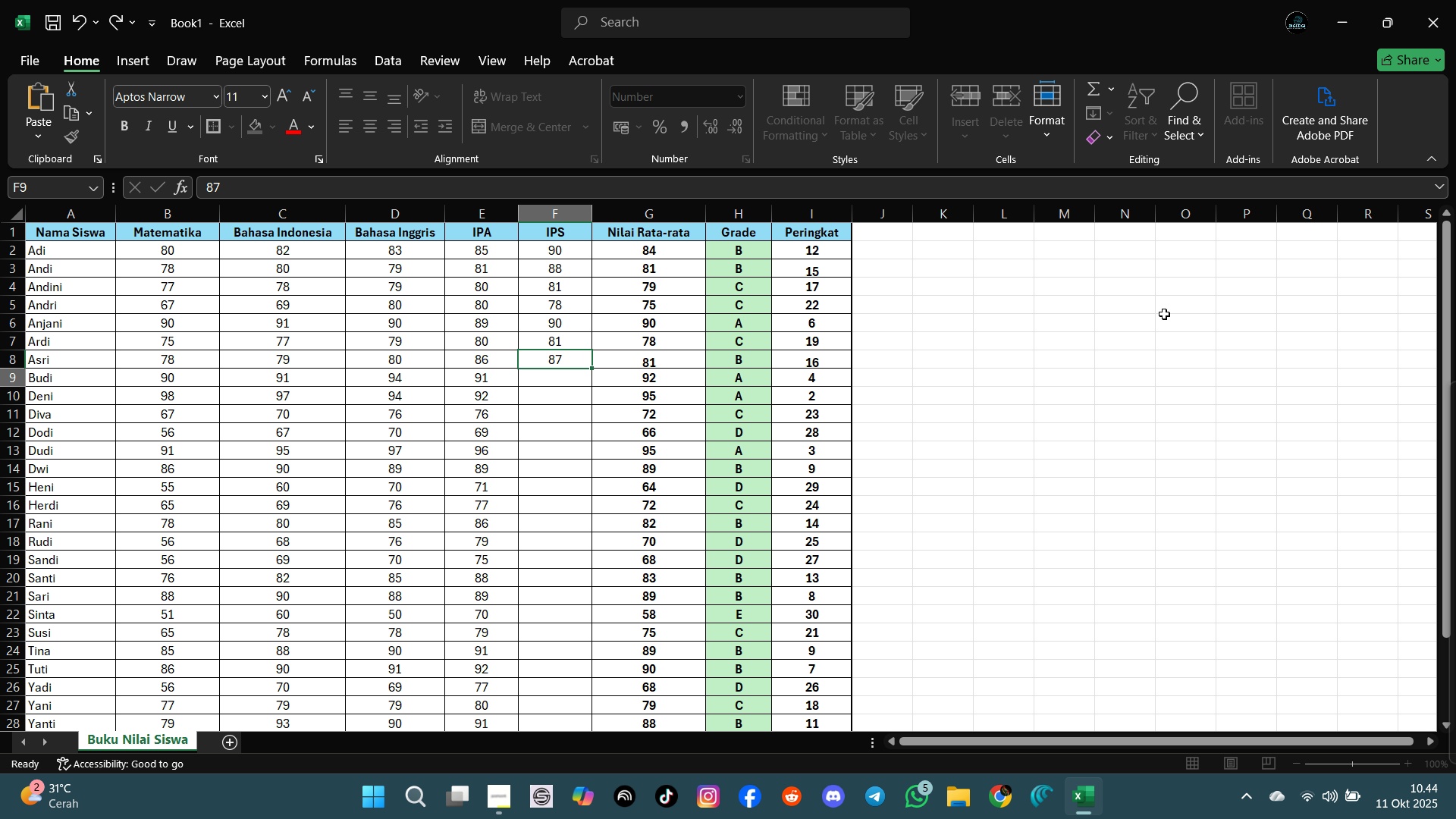 
key(Enter)
 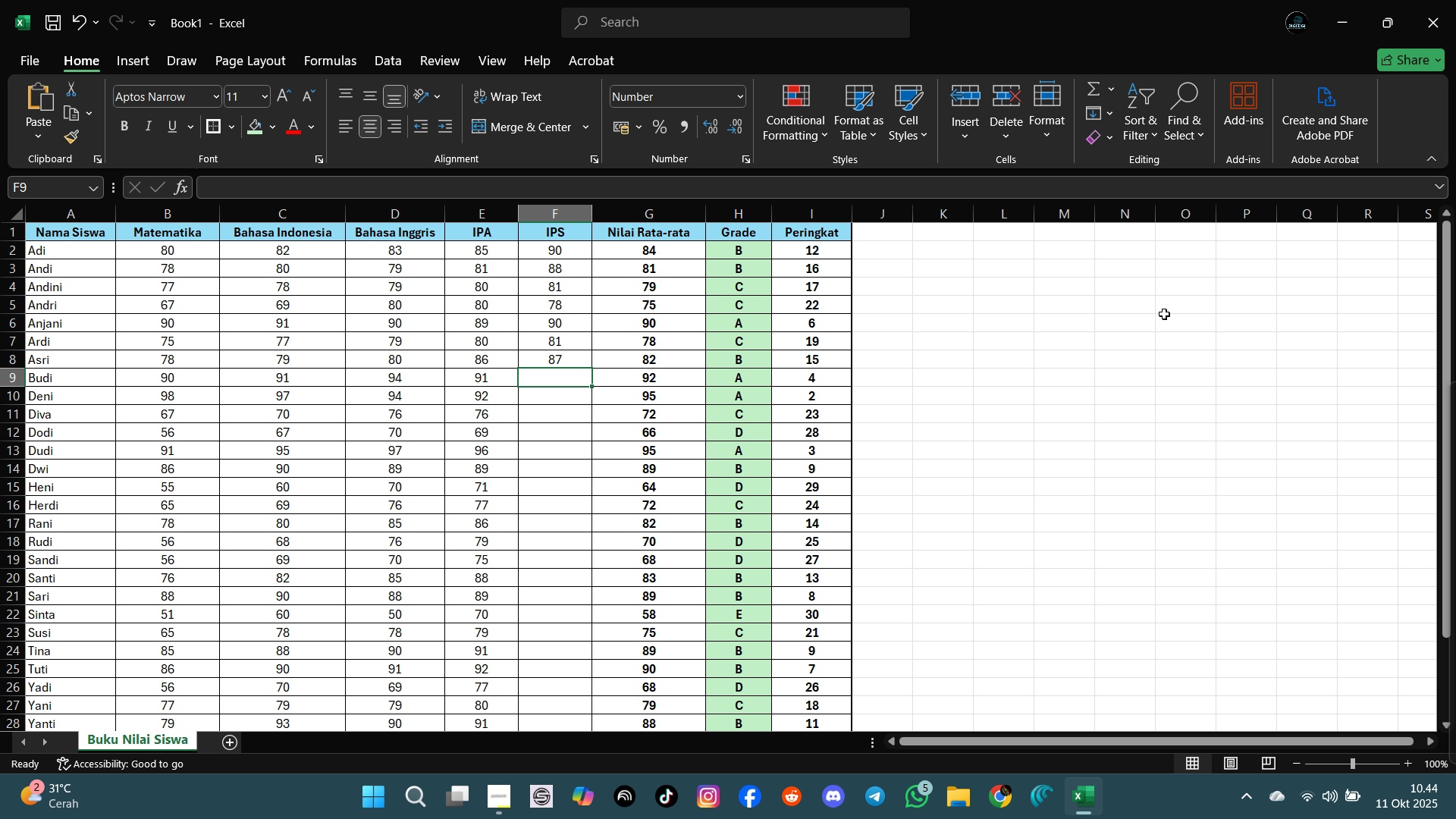 
type(79)
 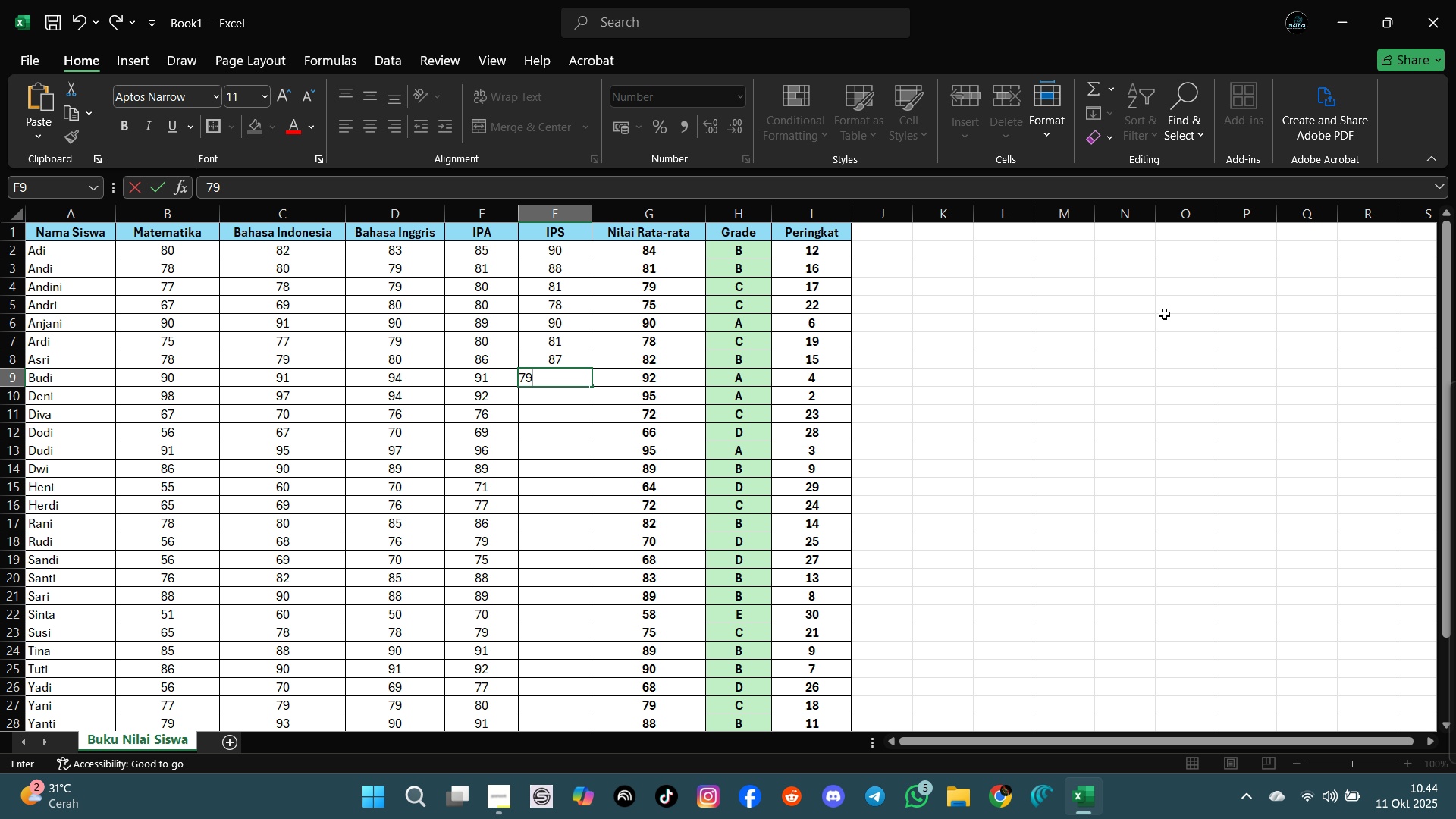 
key(Enter)
 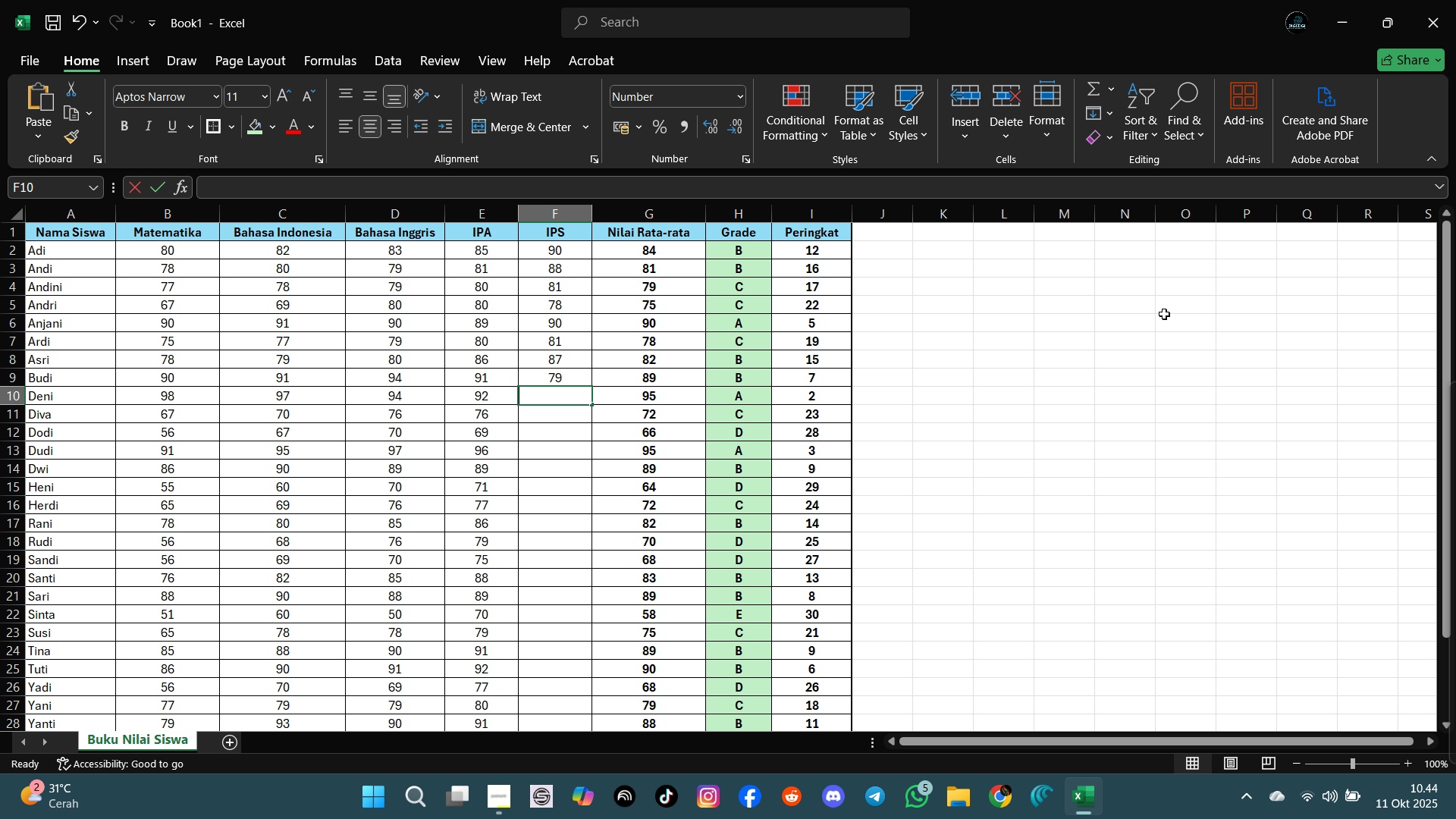 
type(89)
 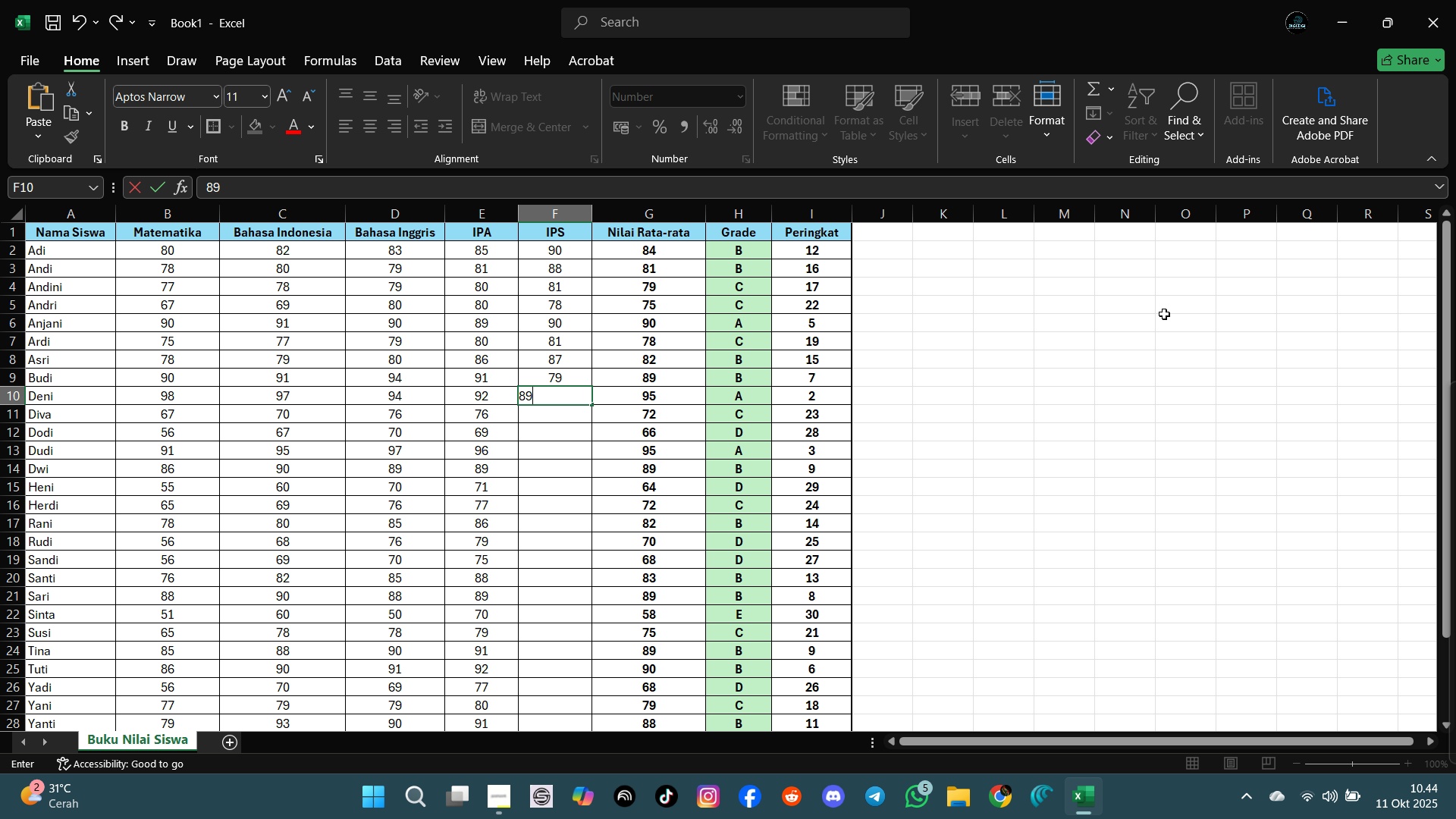 
key(Enter)
 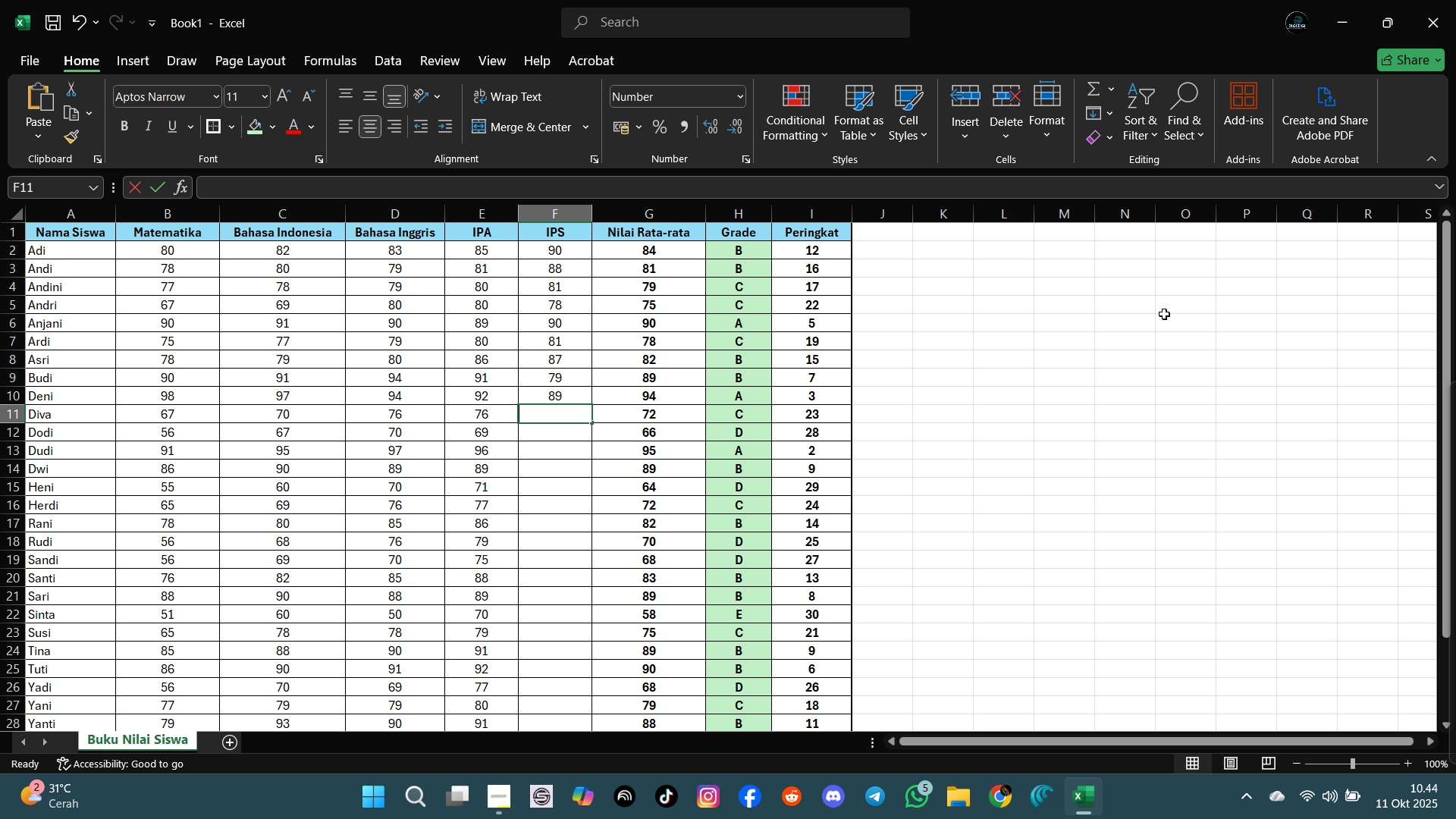 
type(80)
 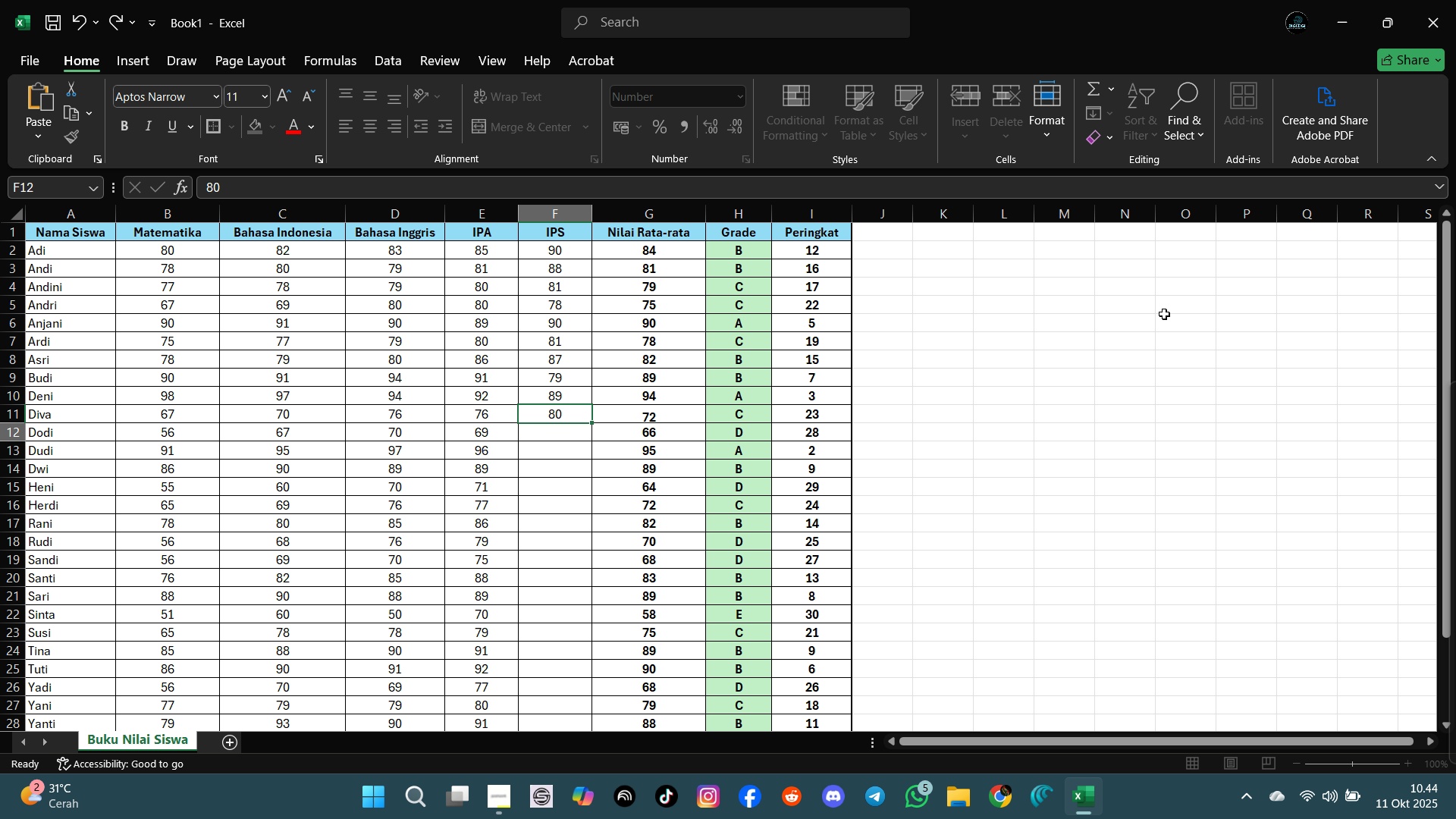 
key(Enter)
 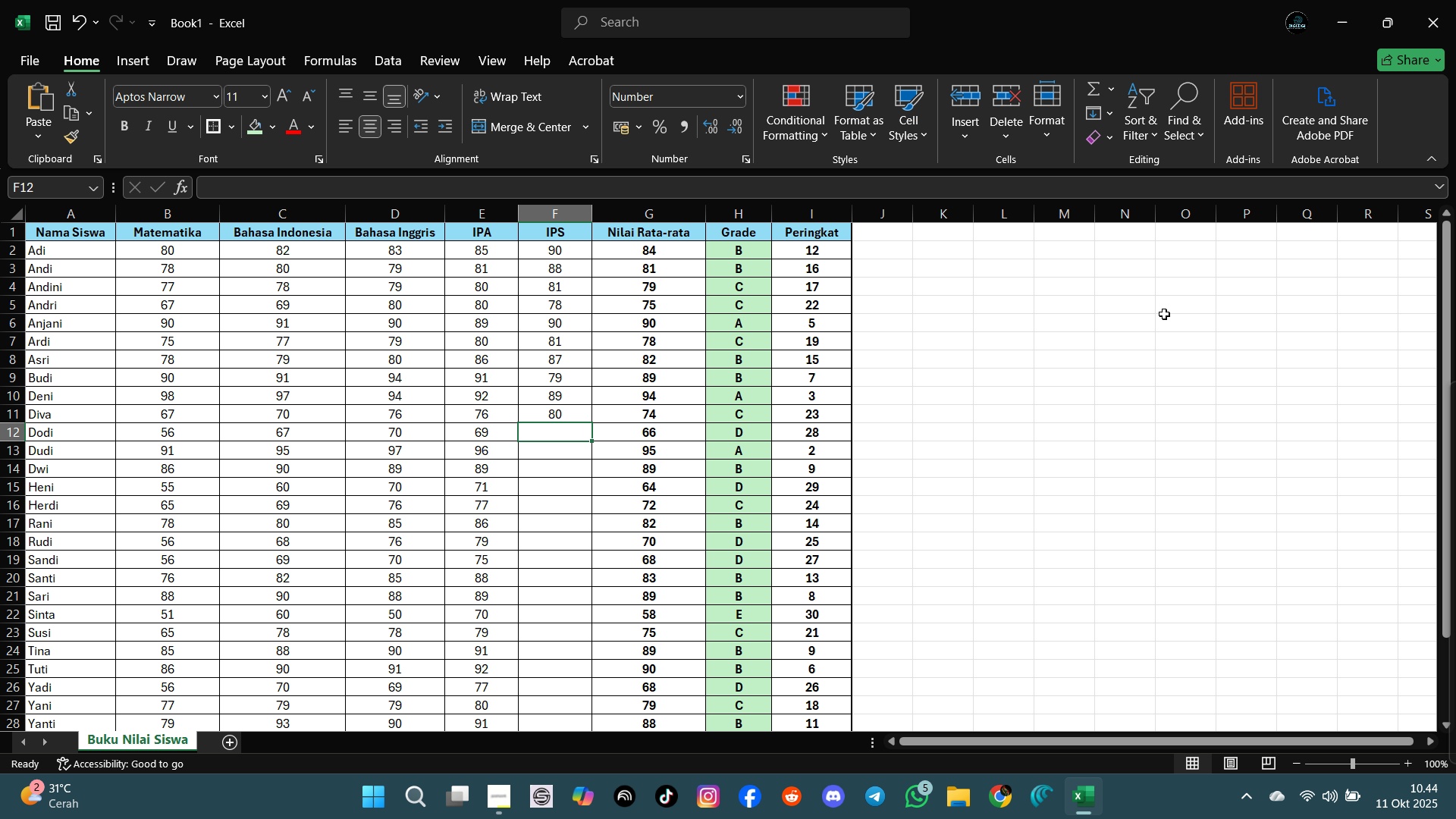 
wait(9.13)
 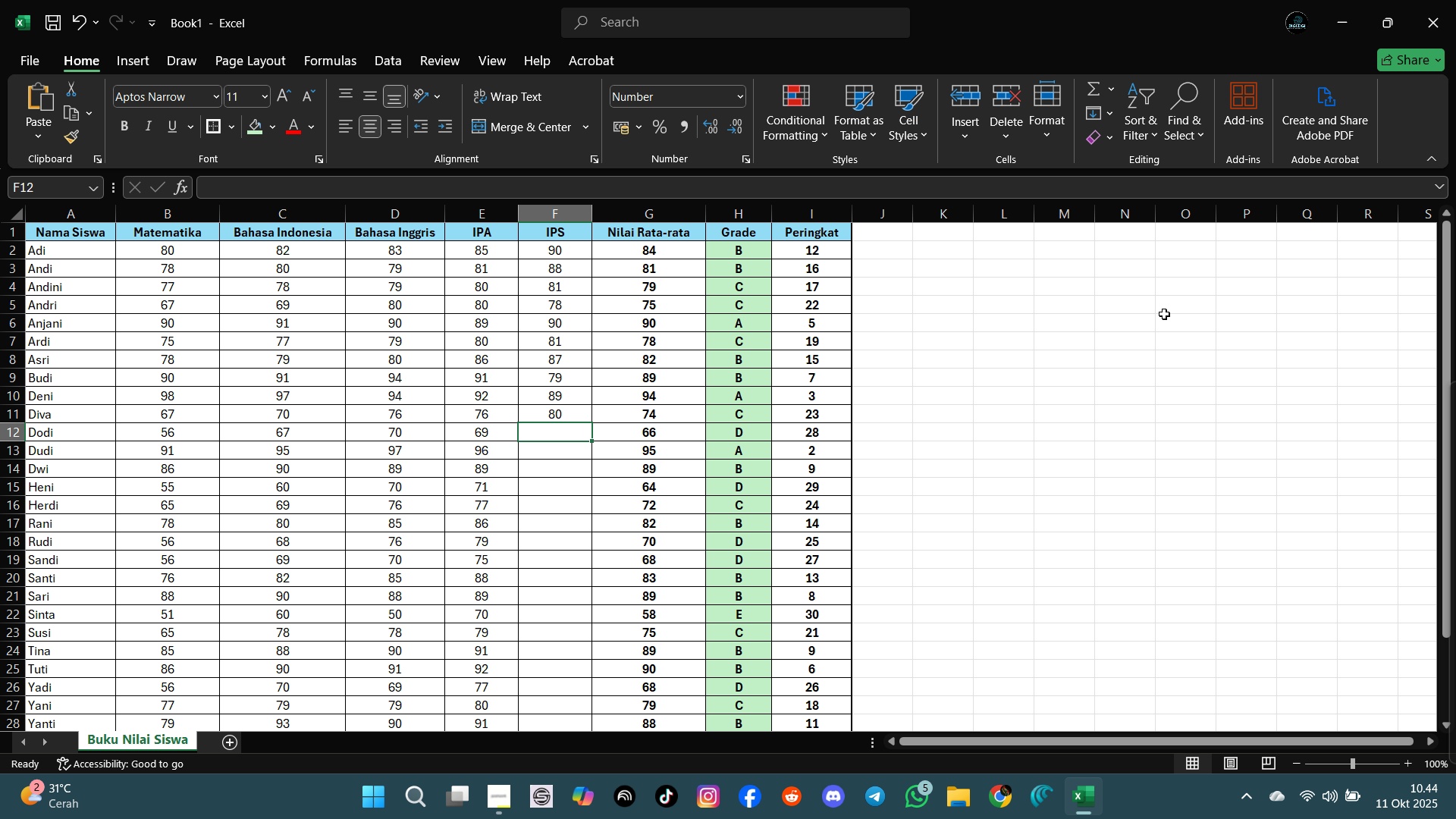 
type(77)
 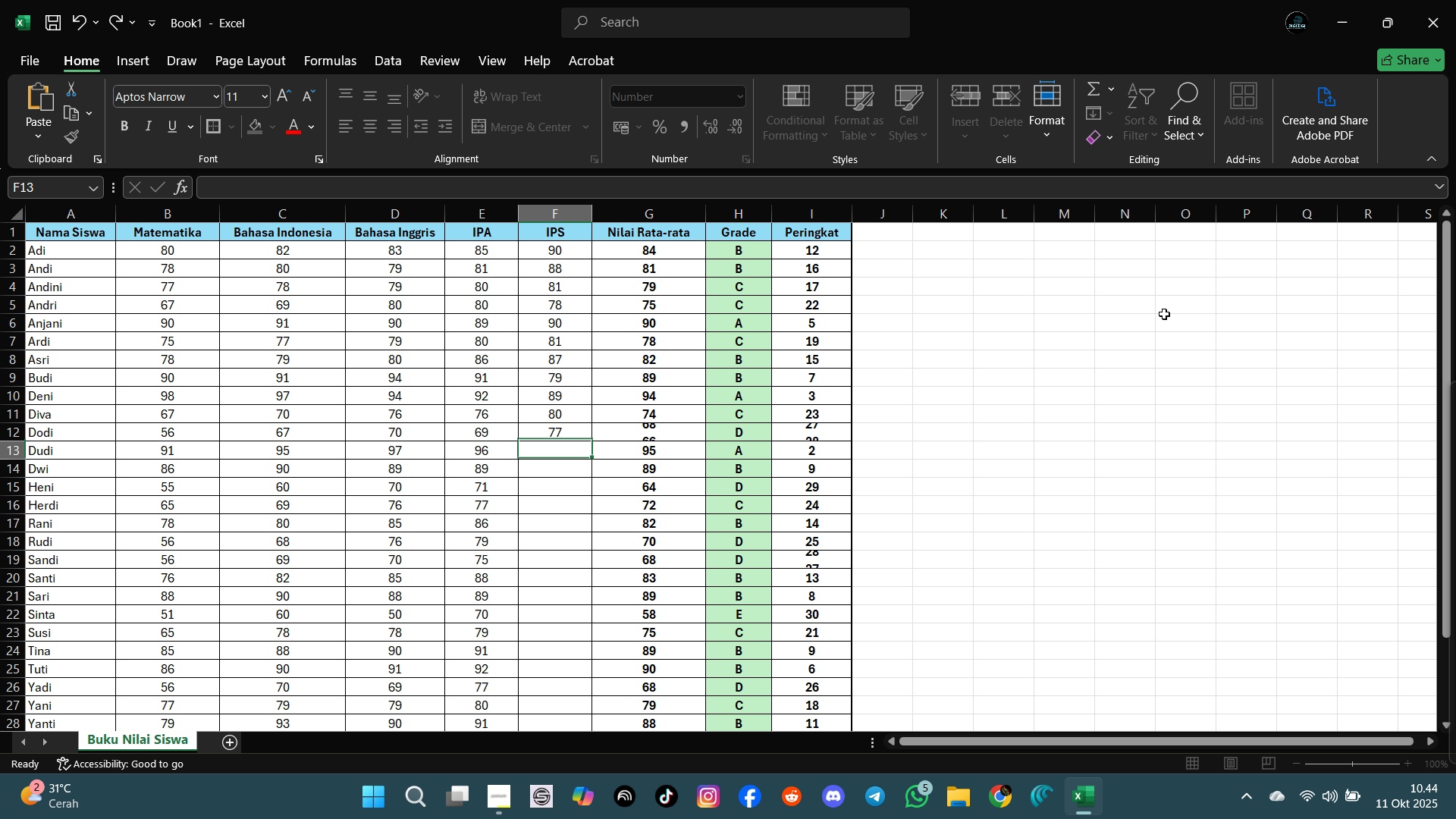 
key(Enter)
 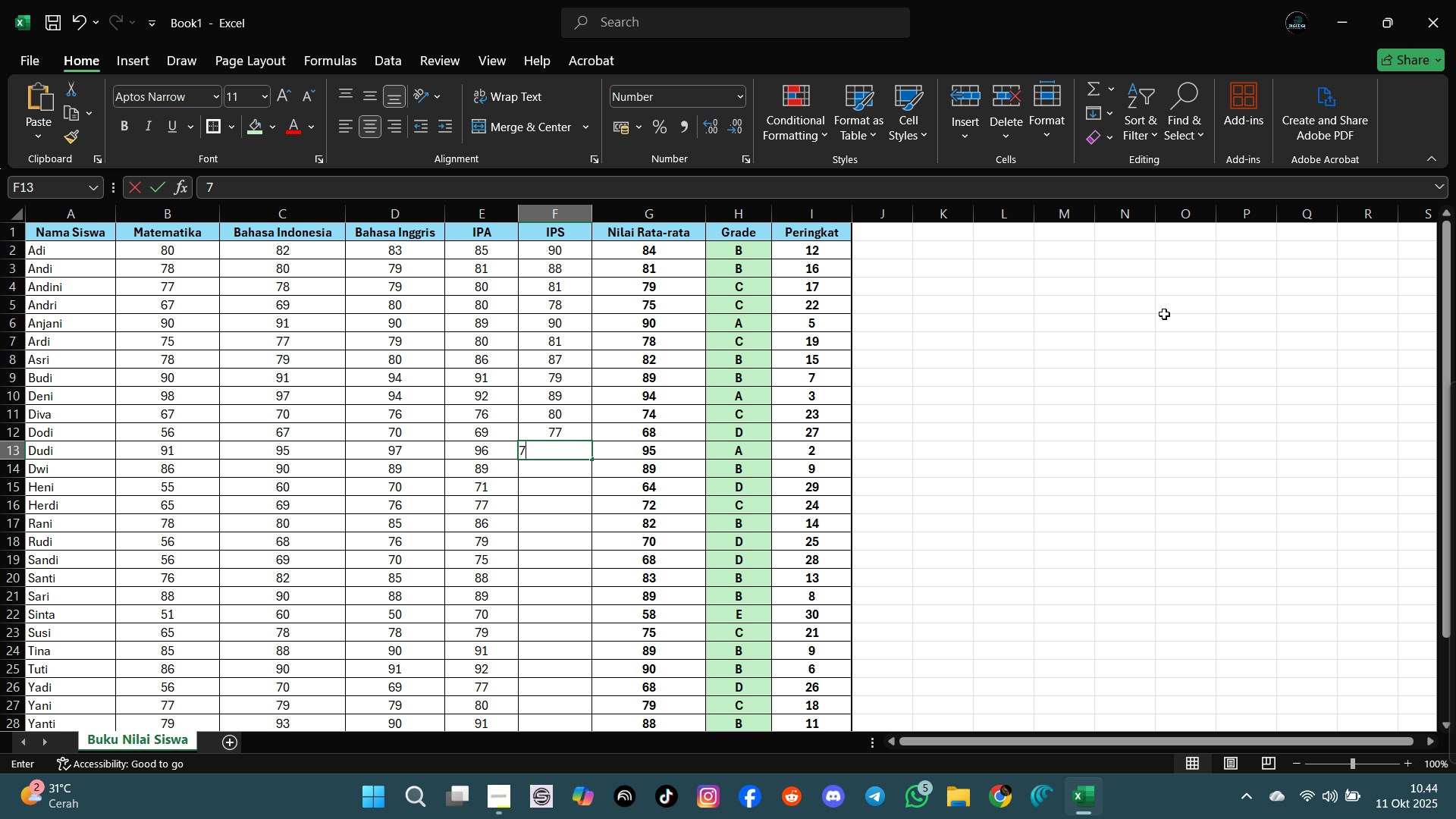 
type(76)
 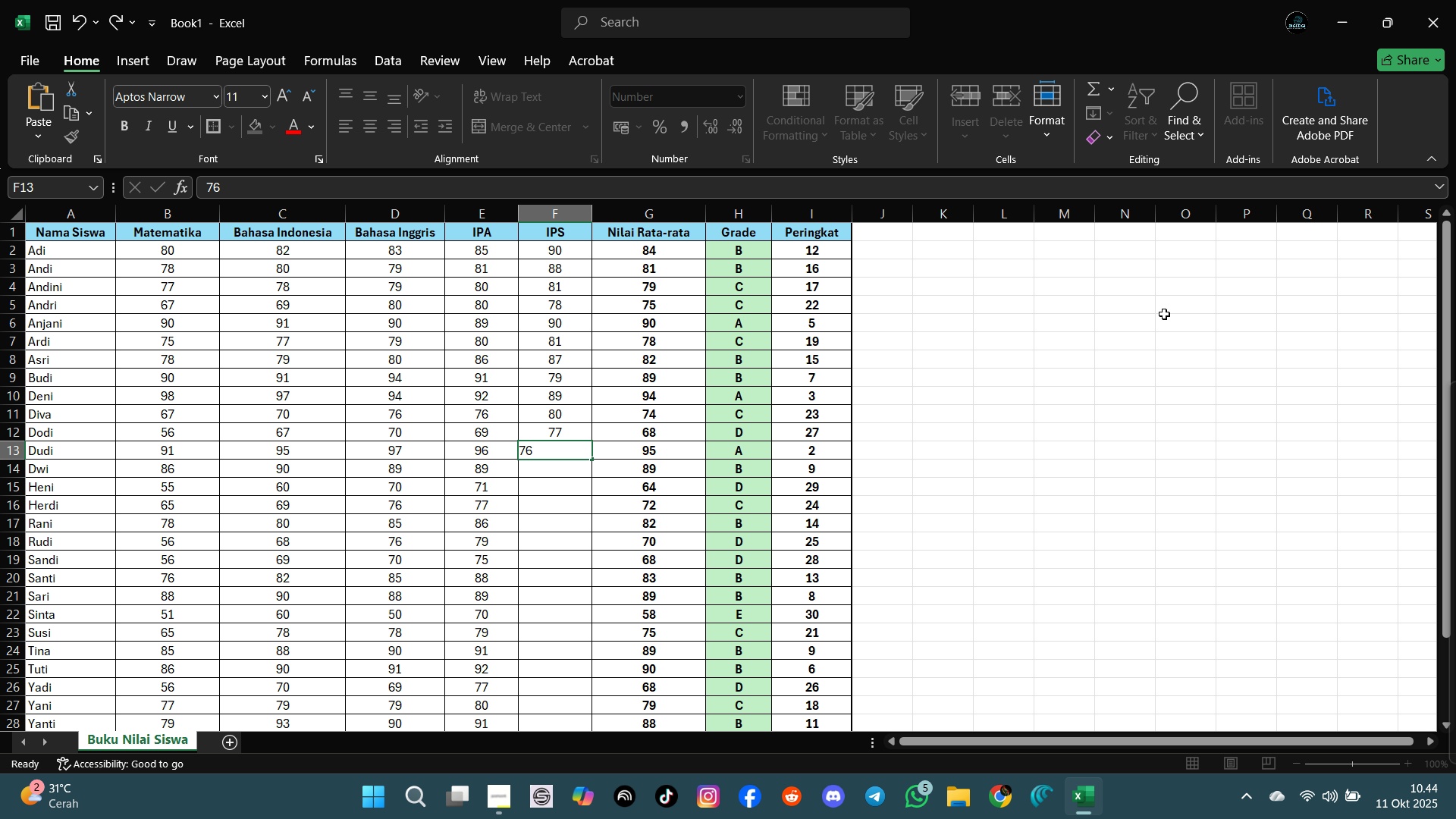 
key(Enter)
 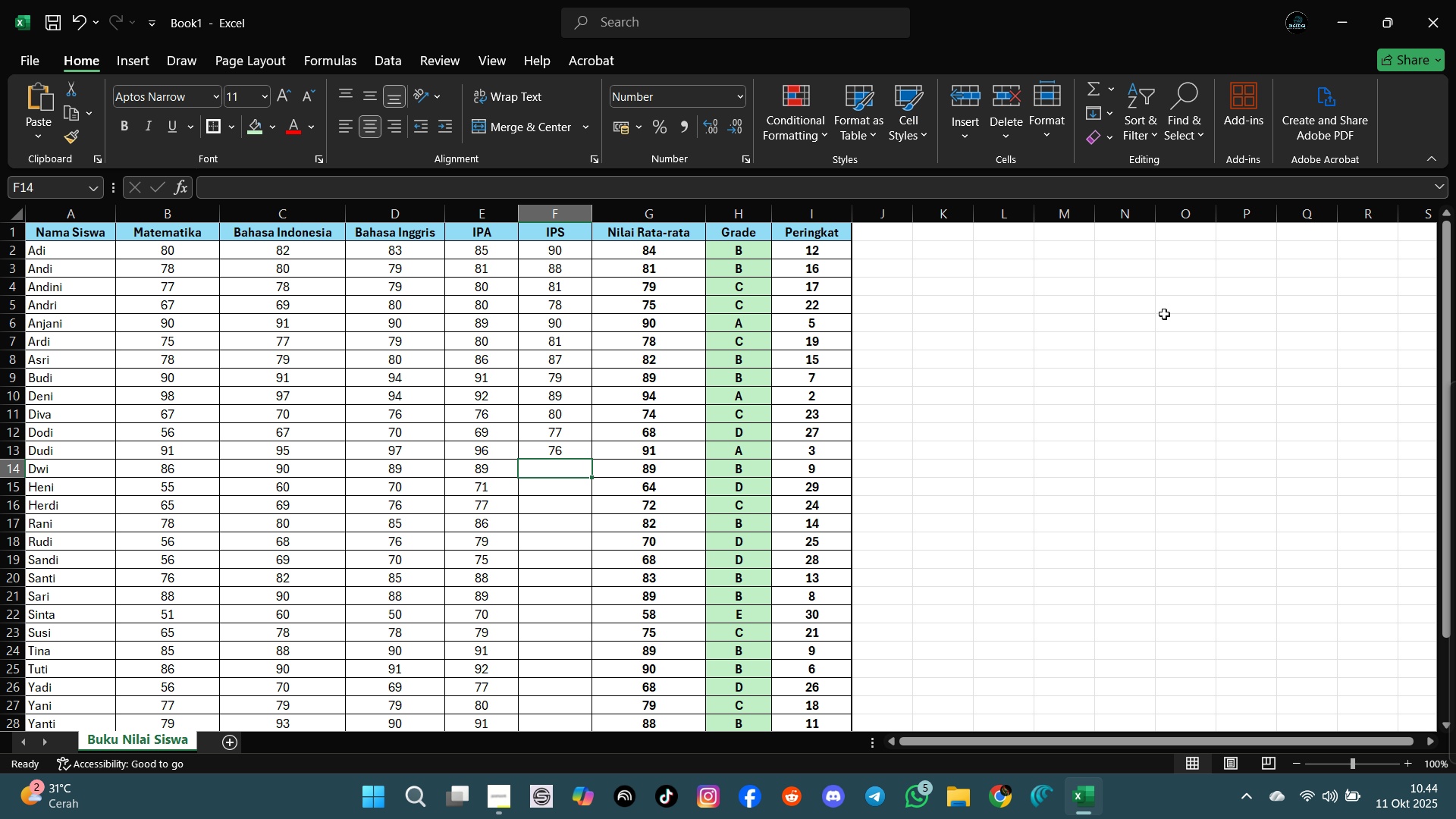 
type(88)
 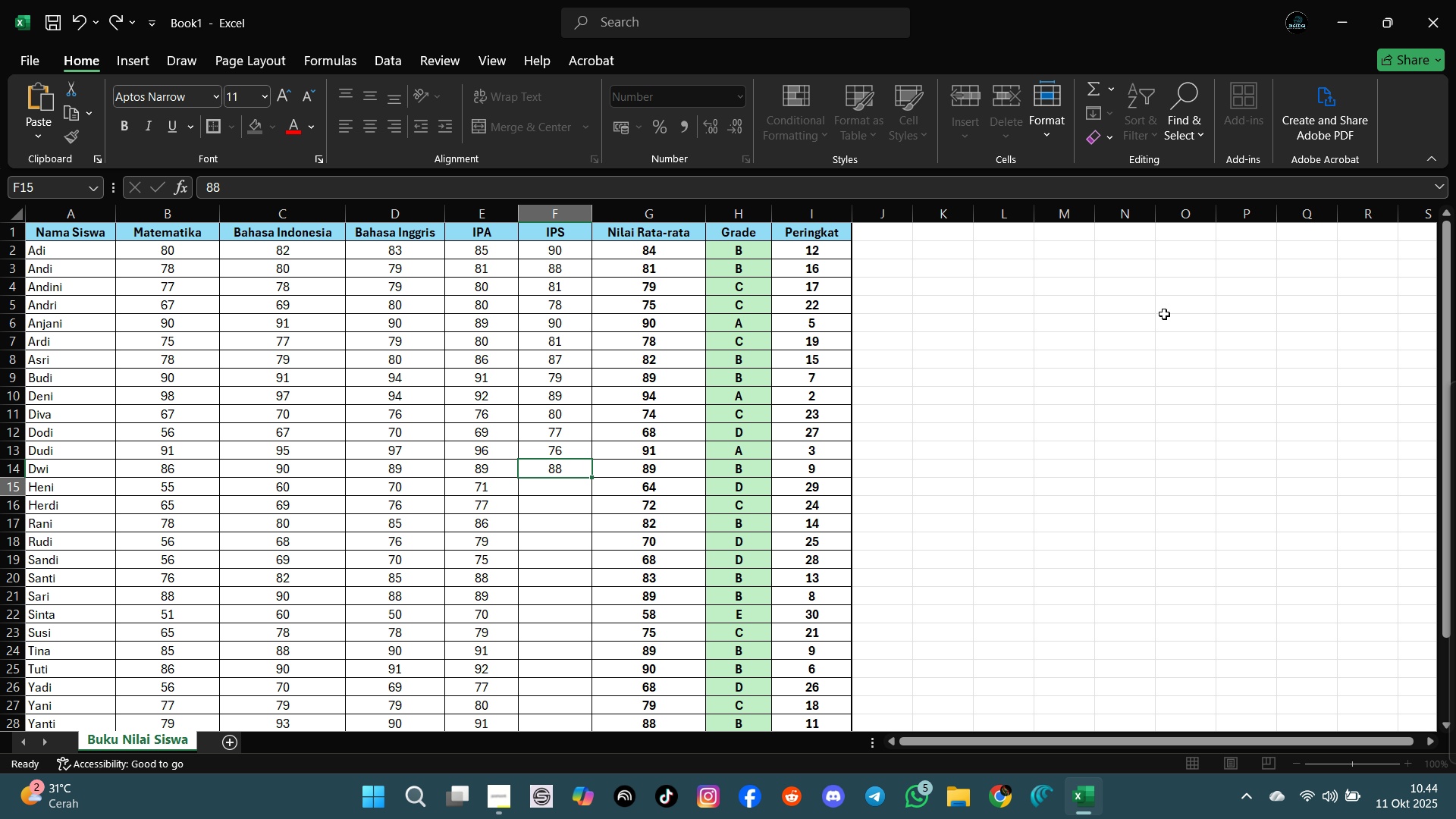 
key(Enter)
 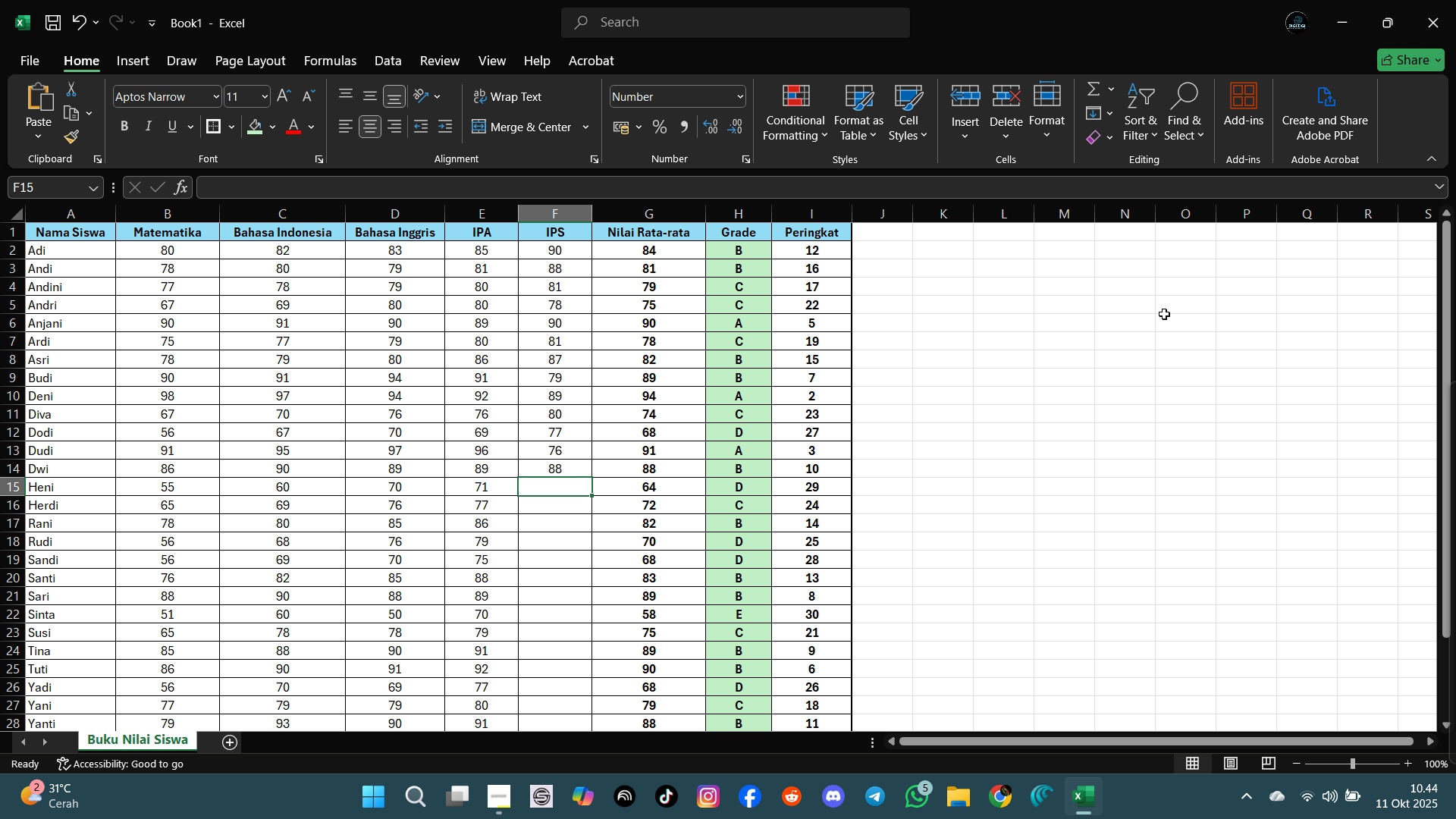 
type(75)
 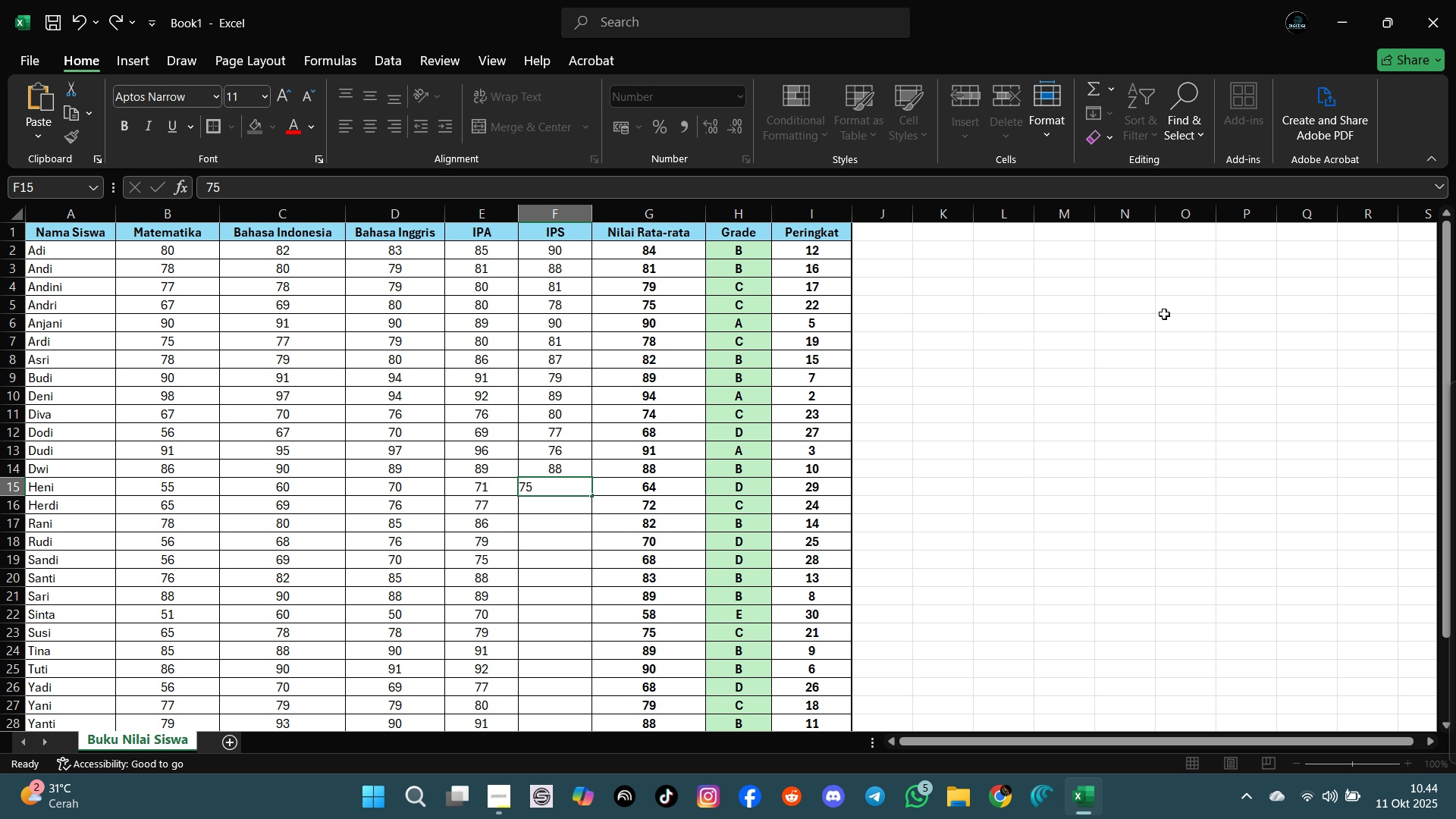 
key(Enter)
 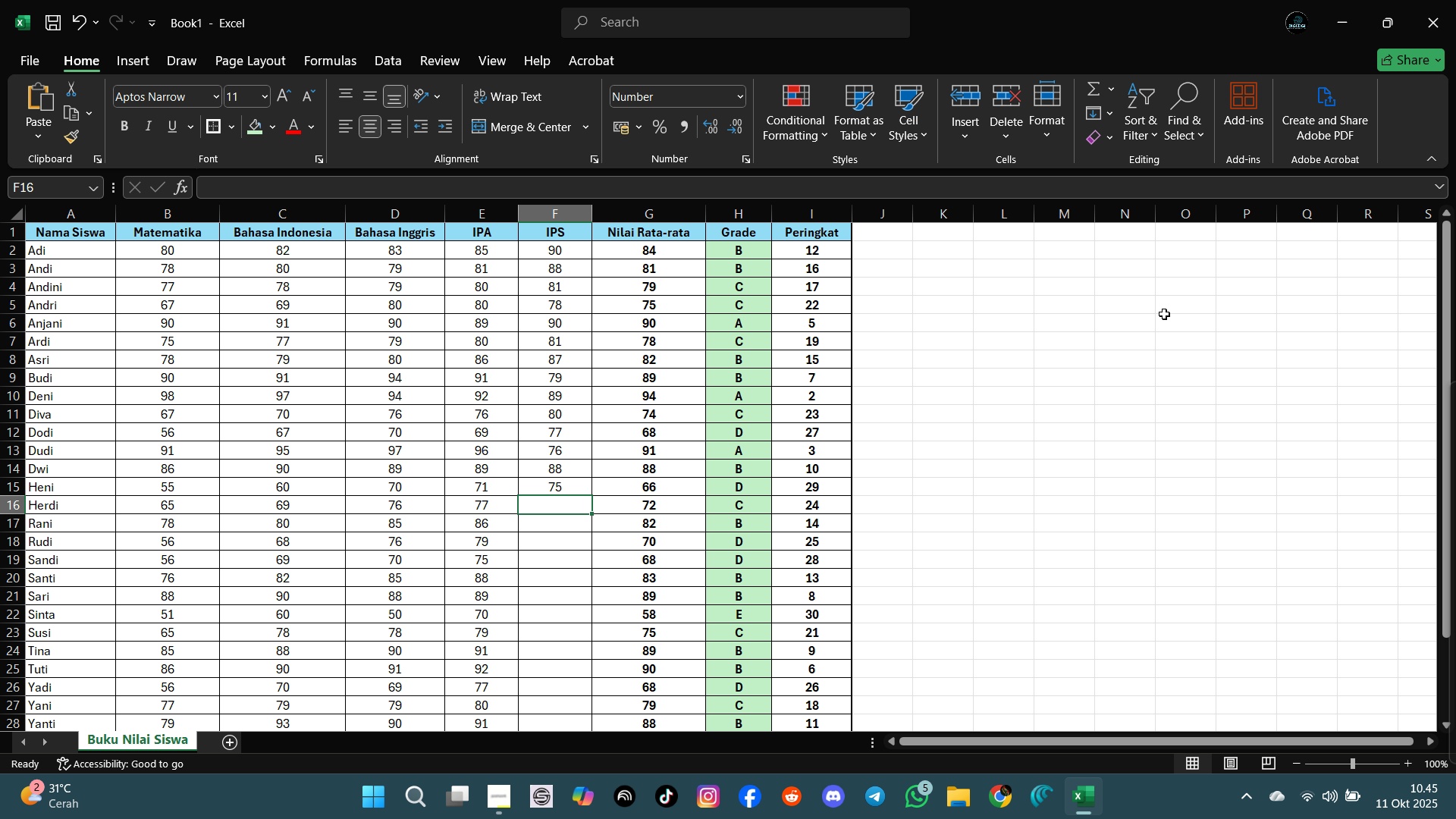 
wait(7.41)
 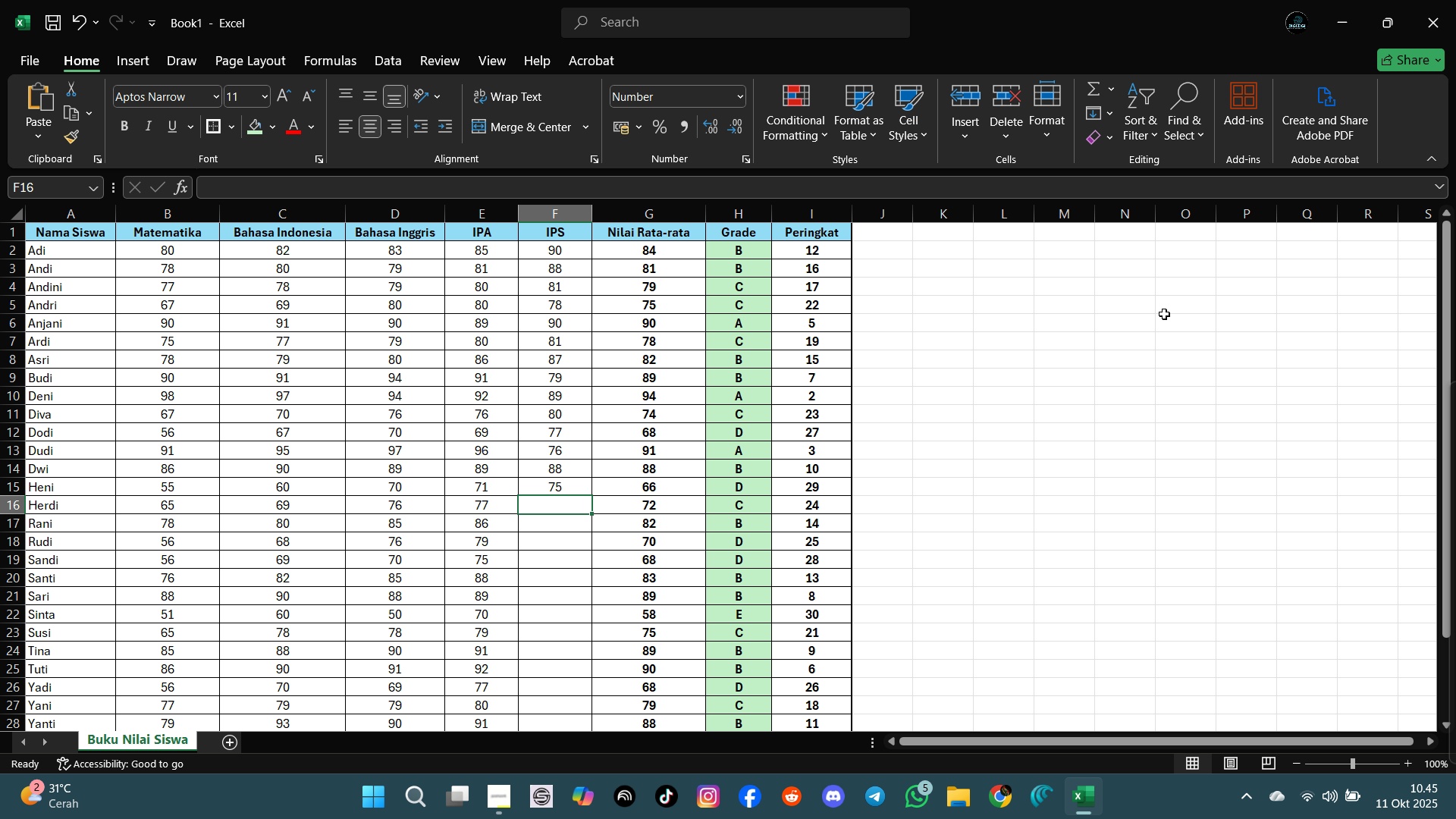 
type(80)
 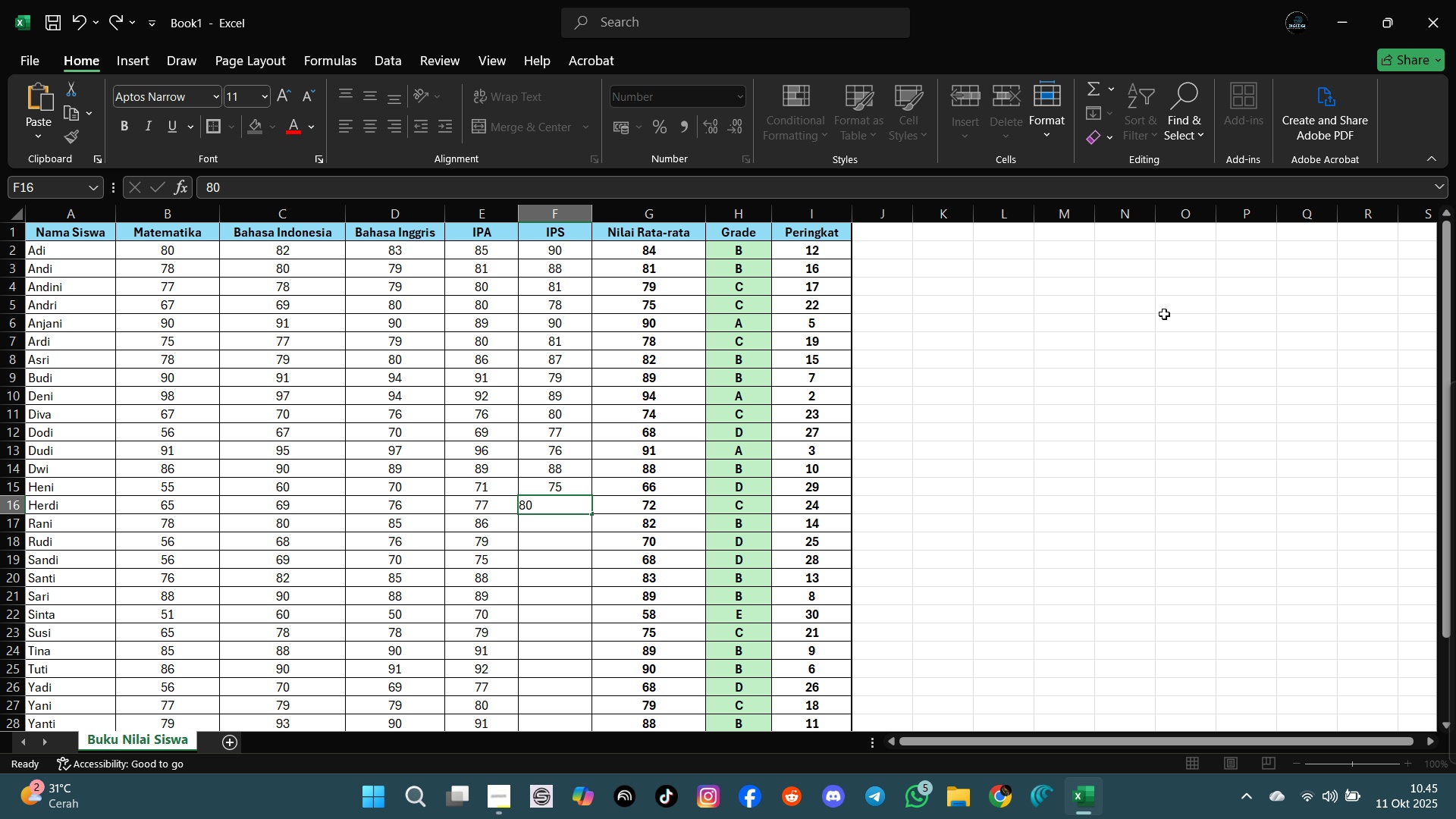 
key(Enter)
 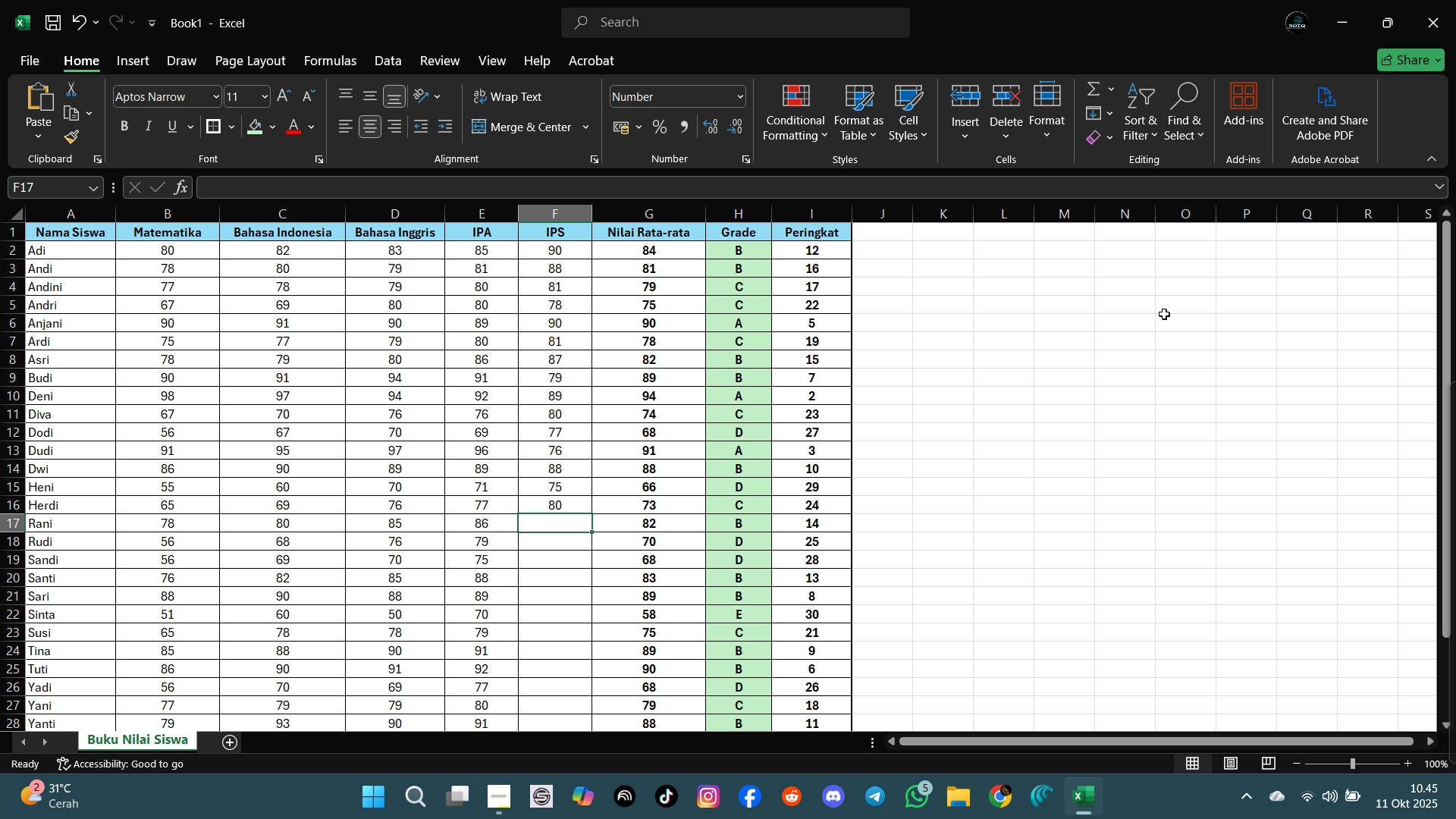 
wait(7.93)
 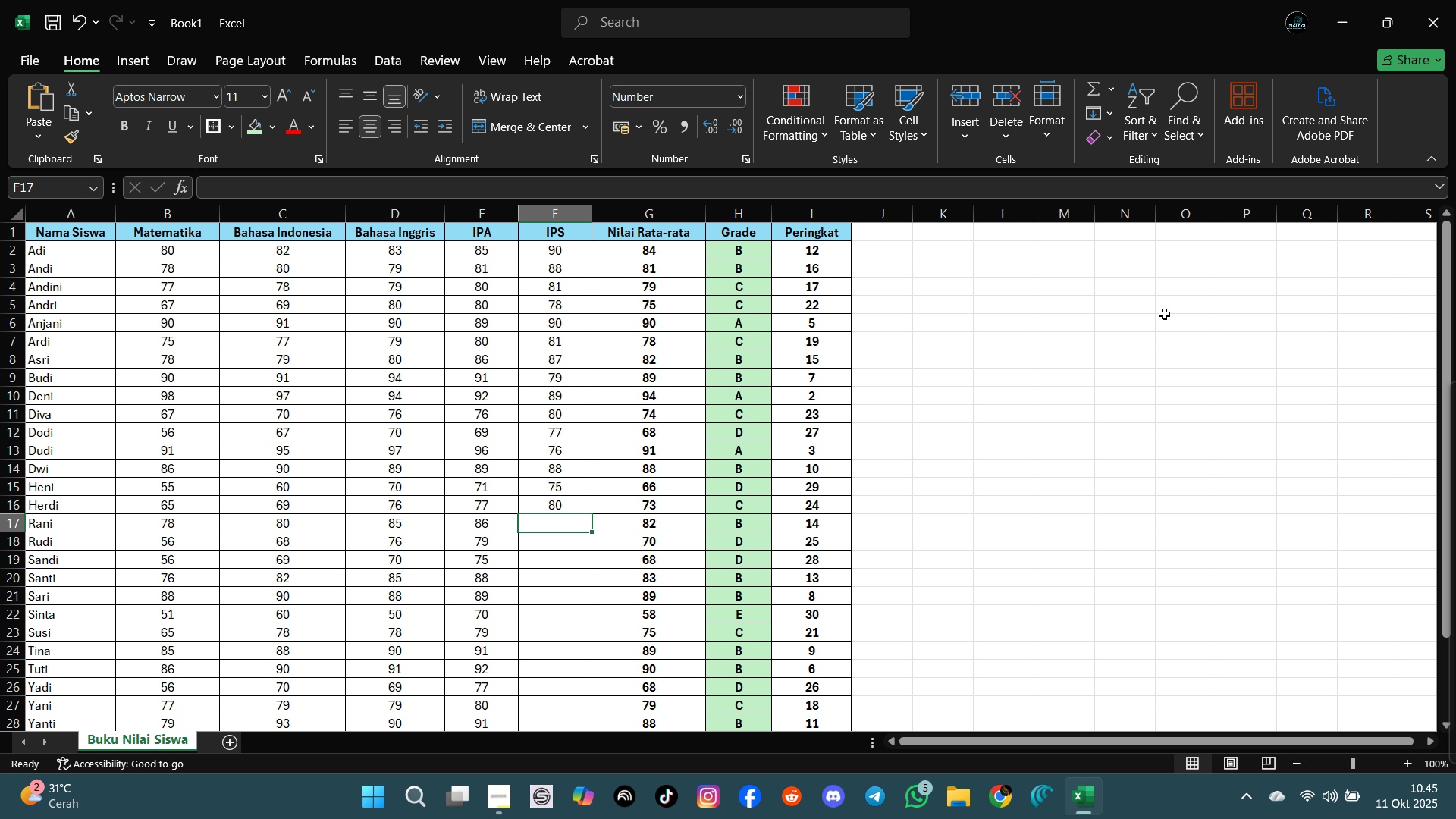 
type(87)
 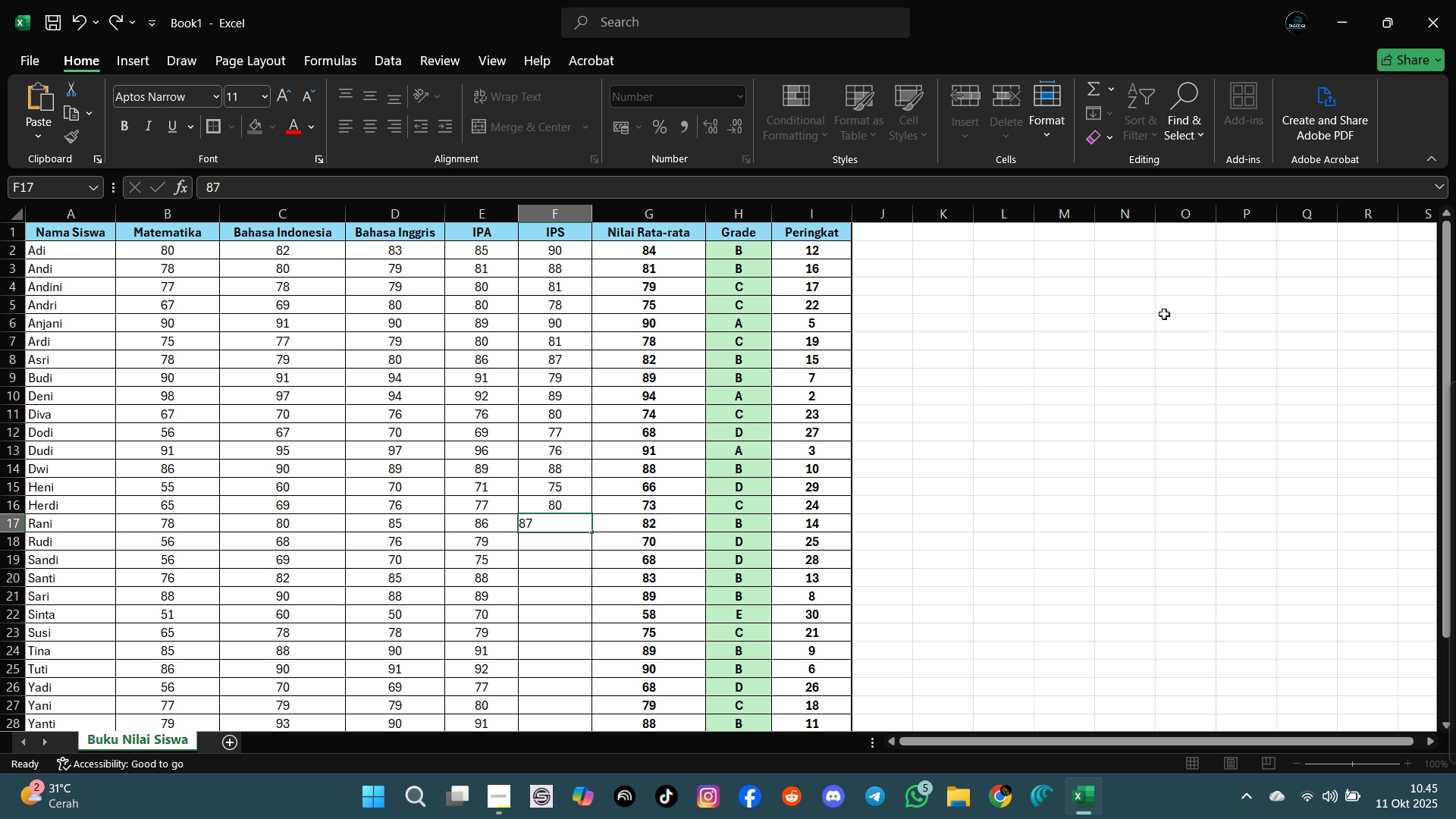 
key(Enter)
 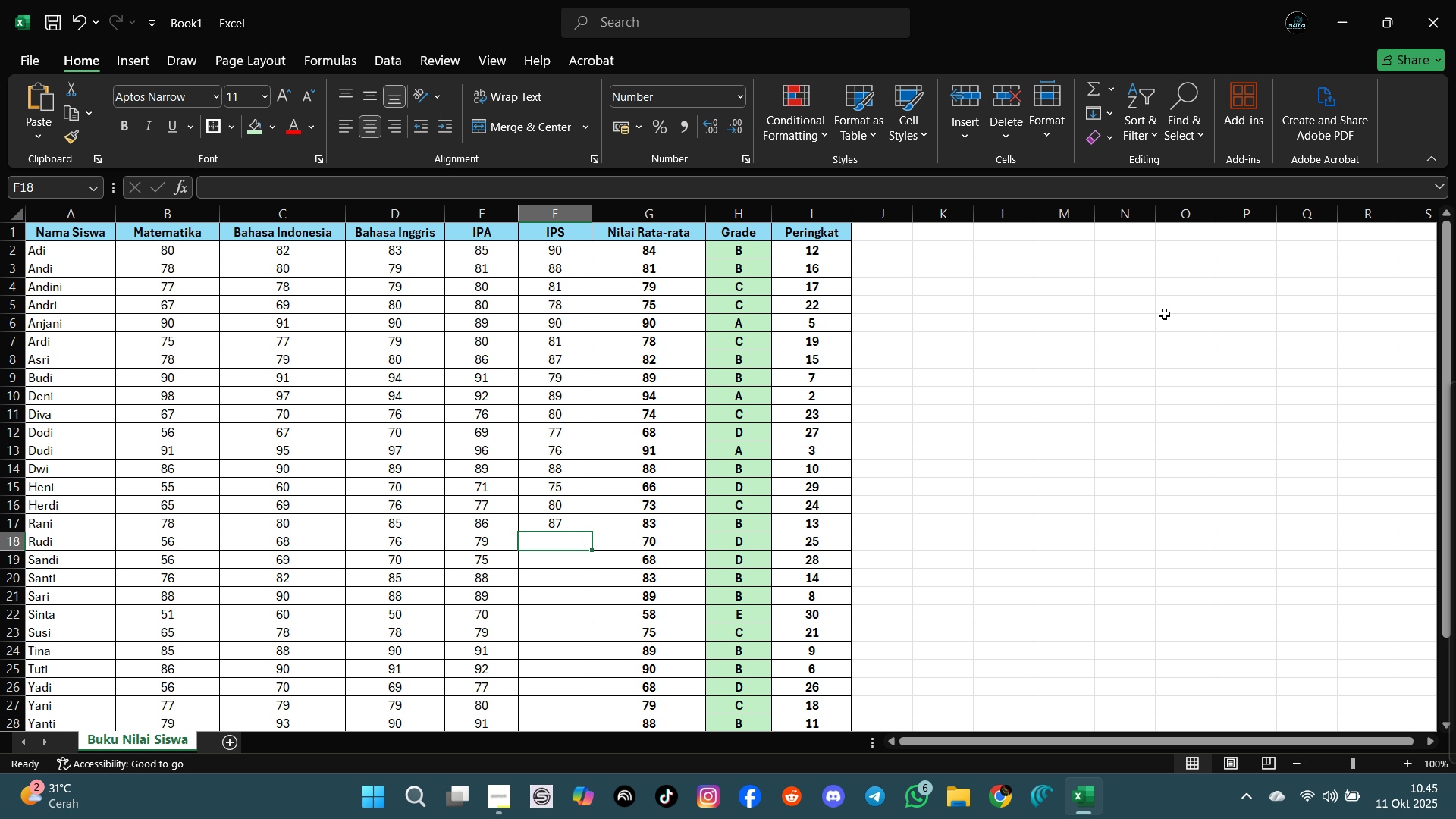 
type(80)
 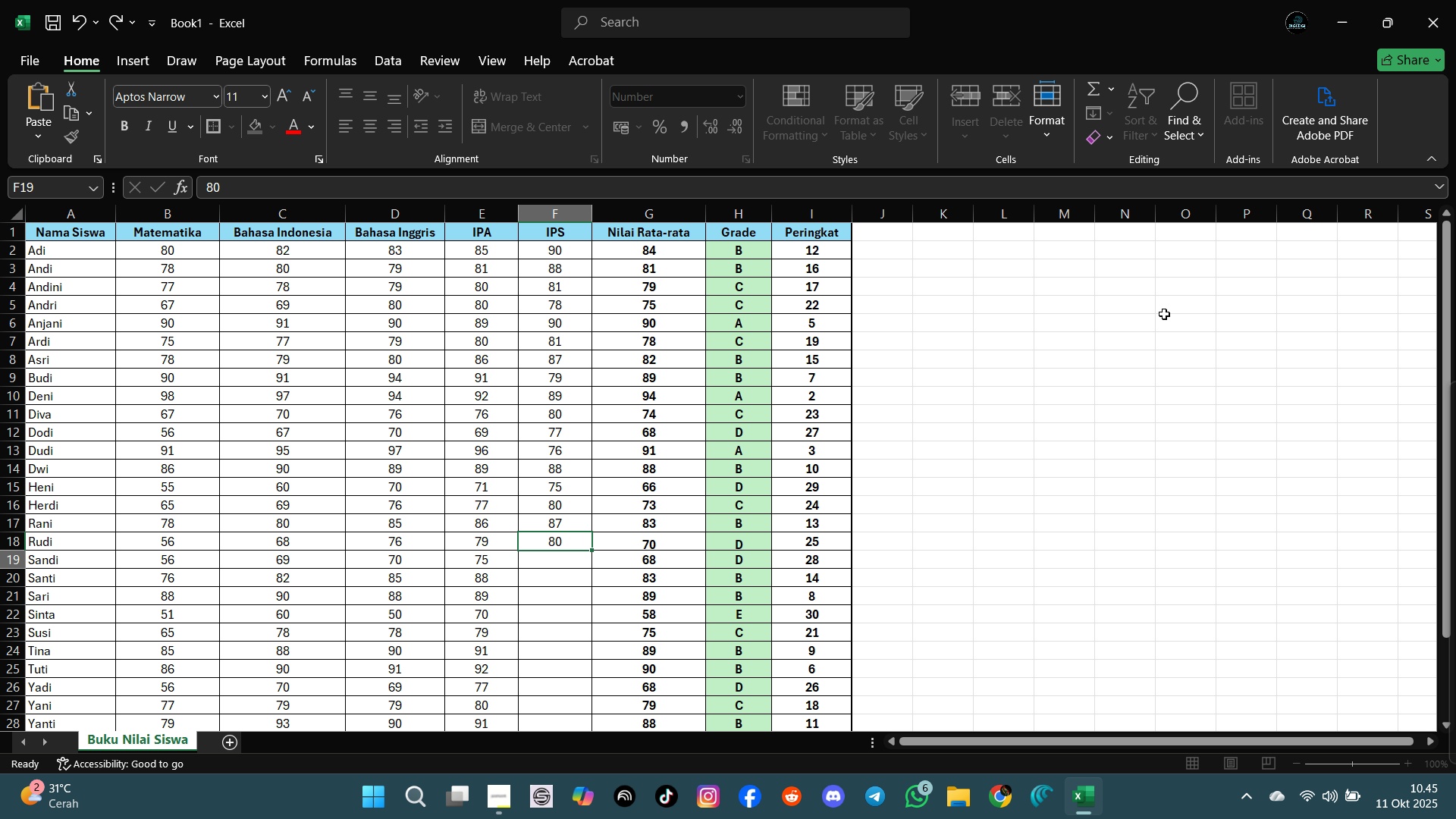 
key(Enter)
 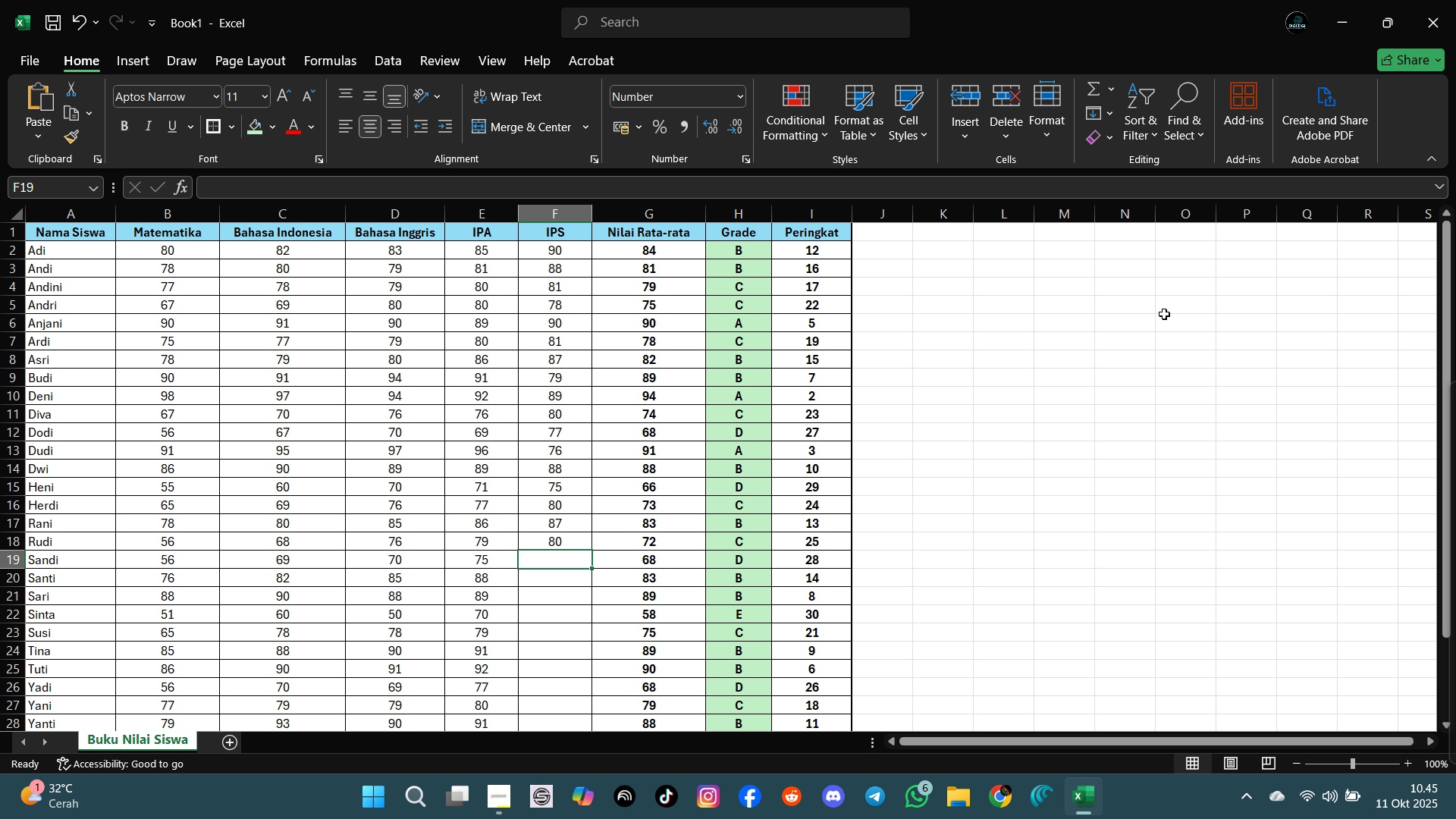 
wait(18.59)
 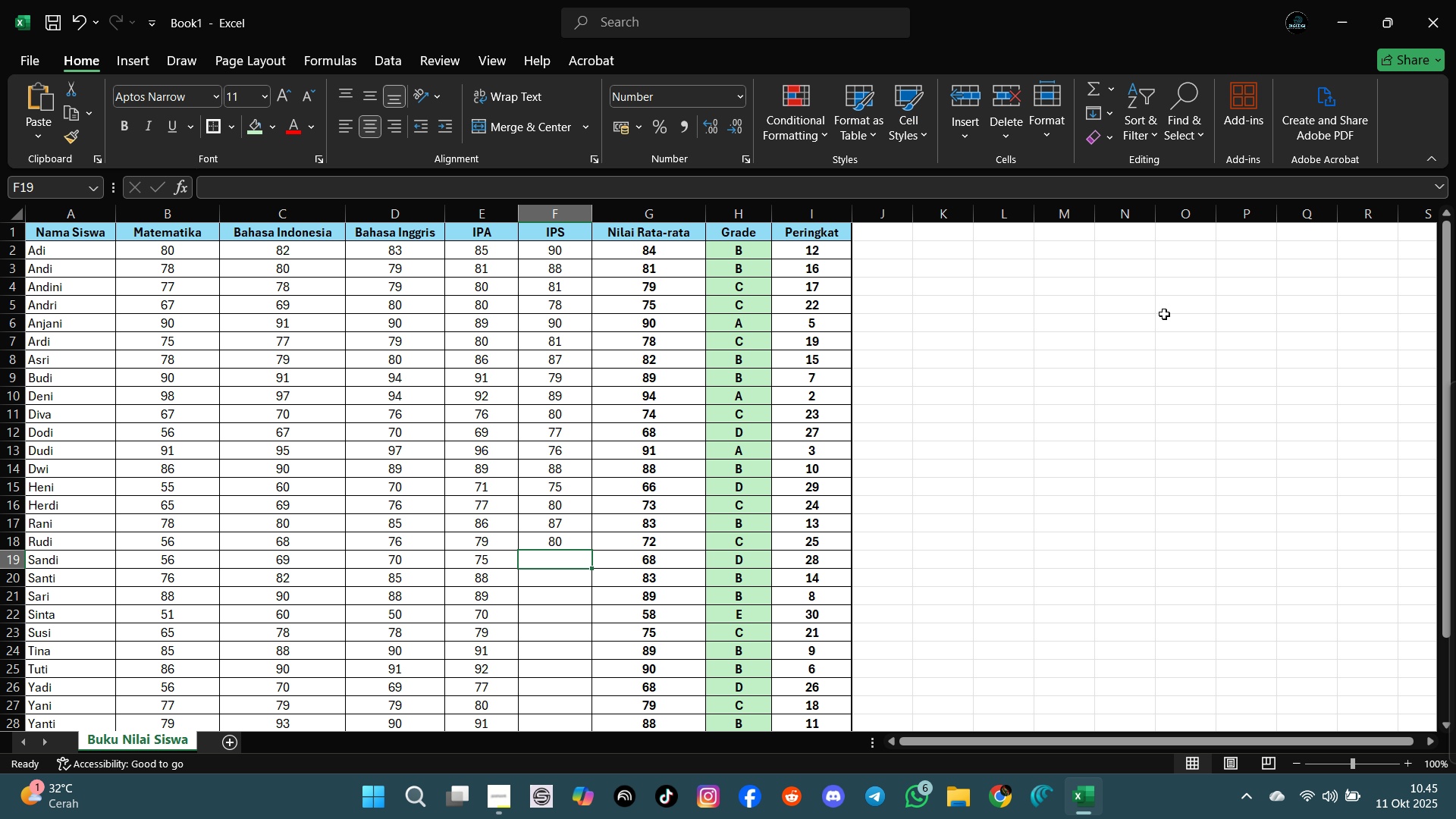 
type(77)
 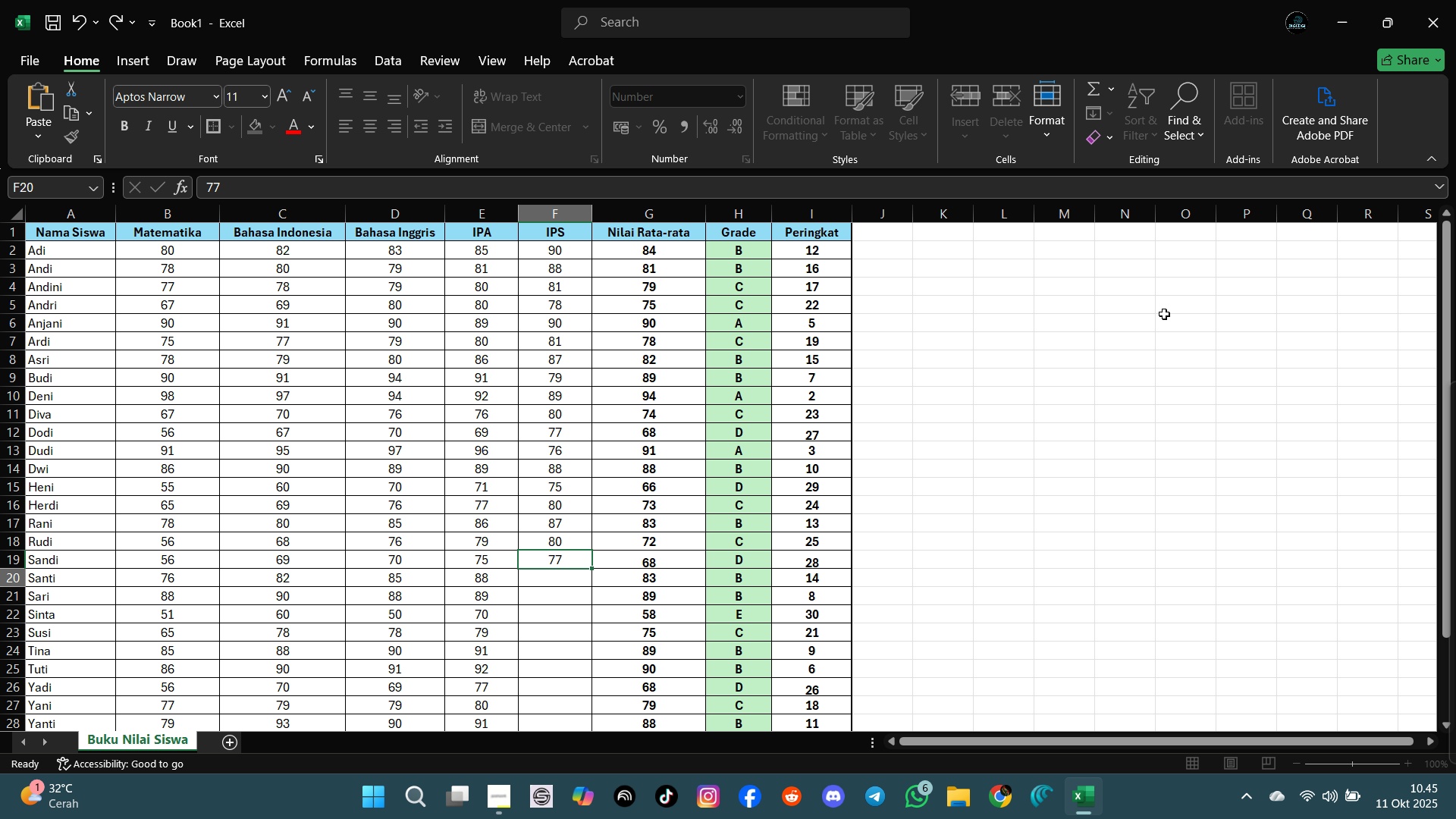 
key(Enter)
 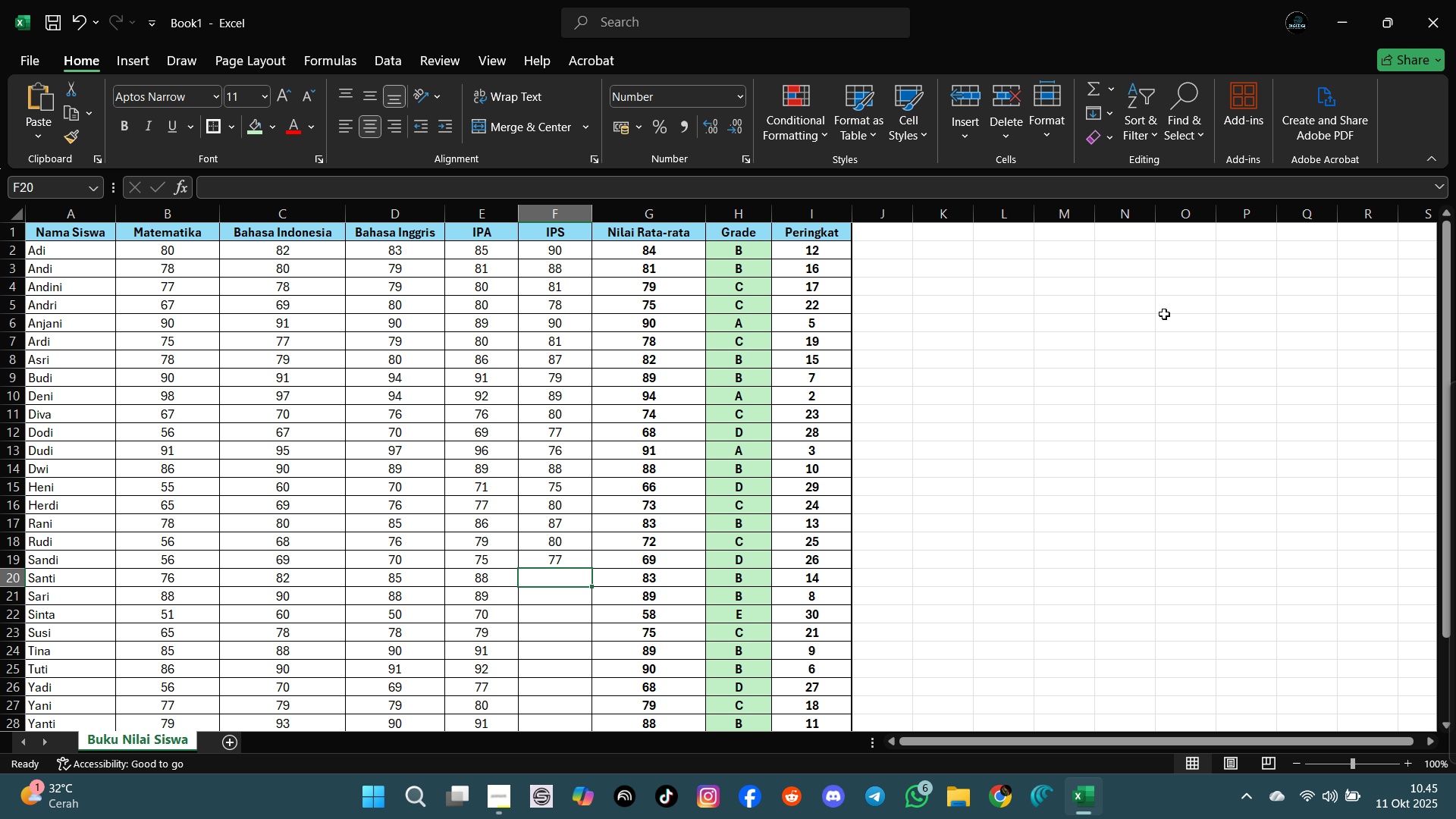 
type(89)
 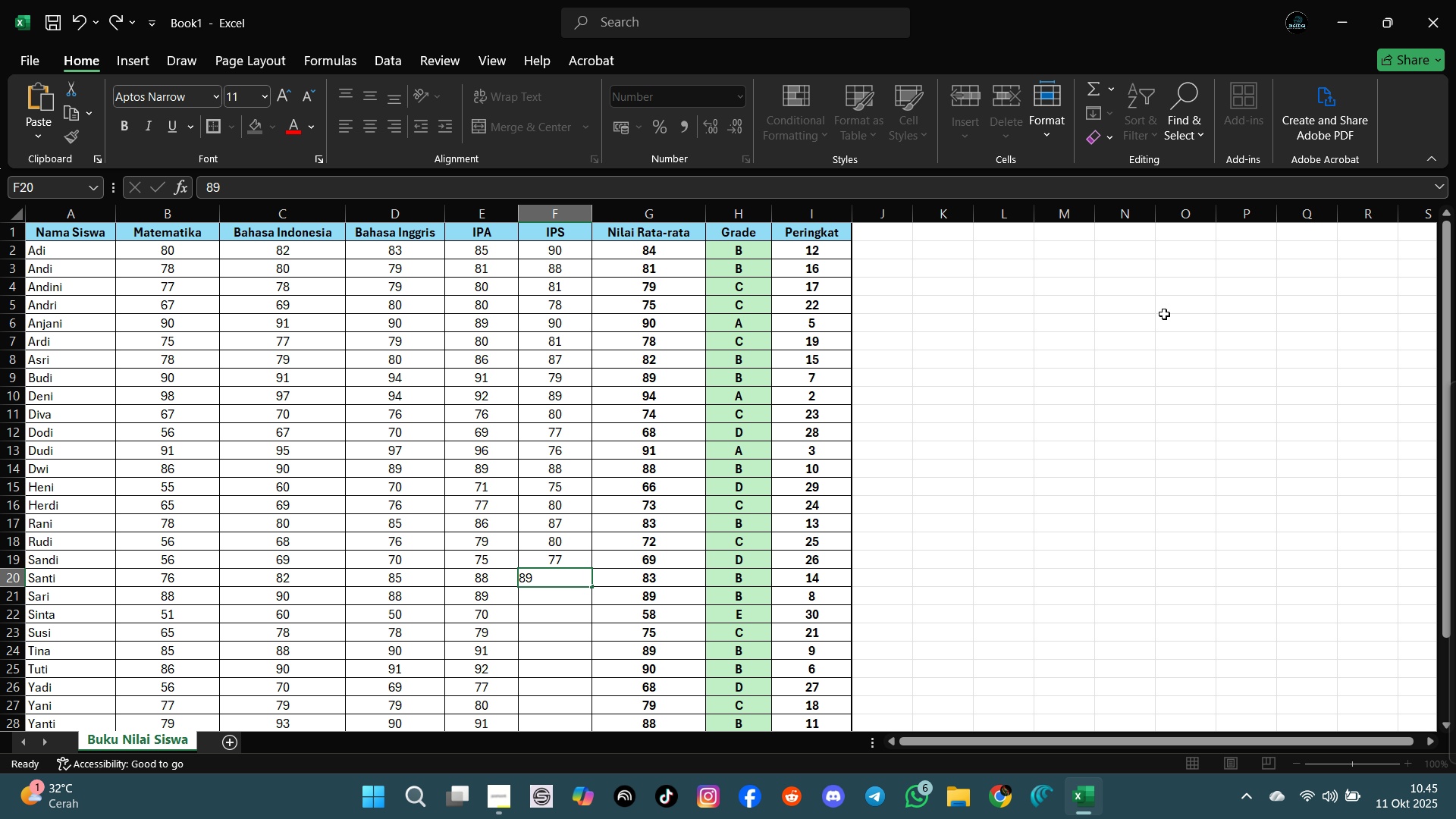 
key(Enter)
 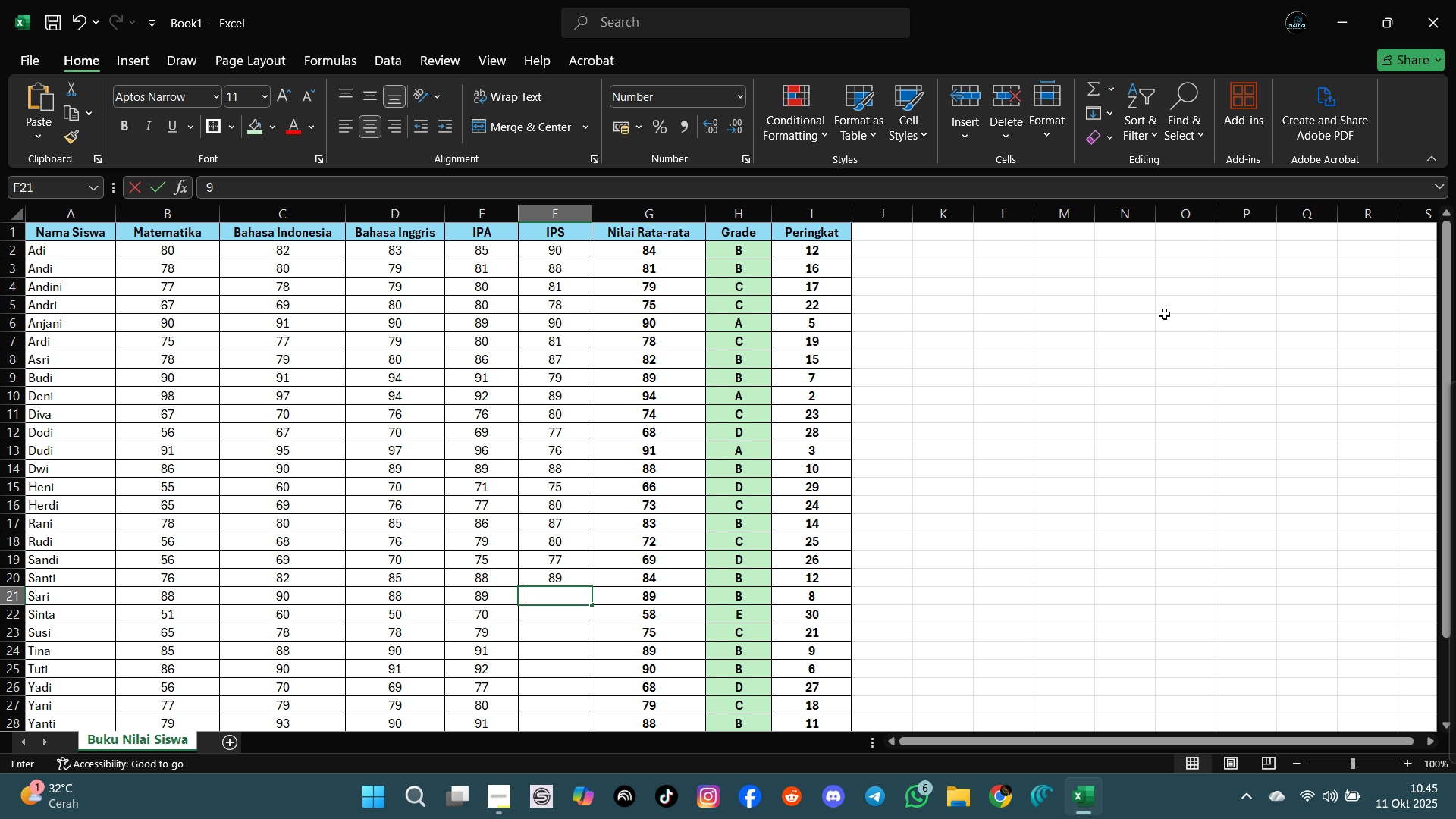 
type(90)
 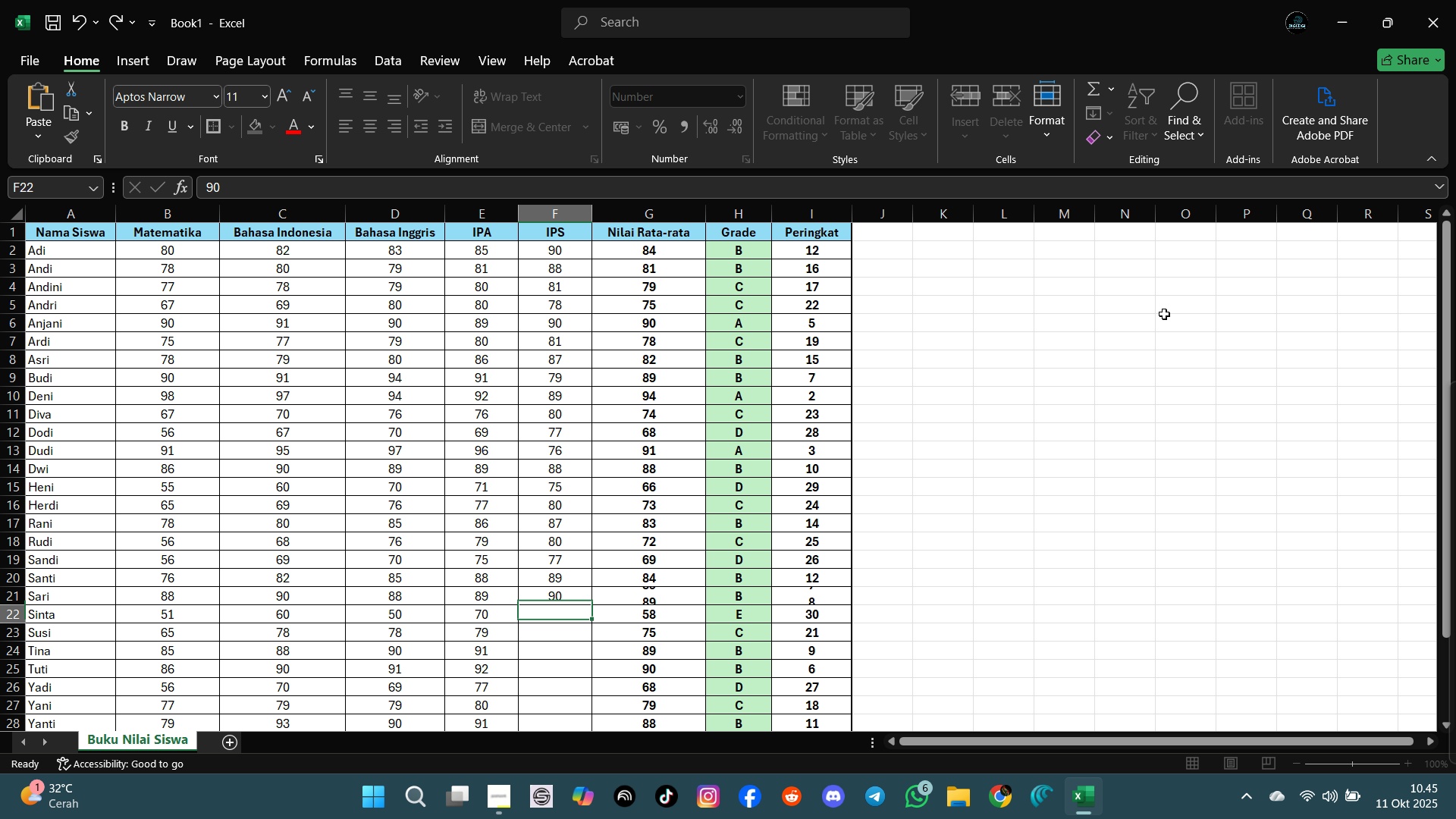 
key(Enter)
 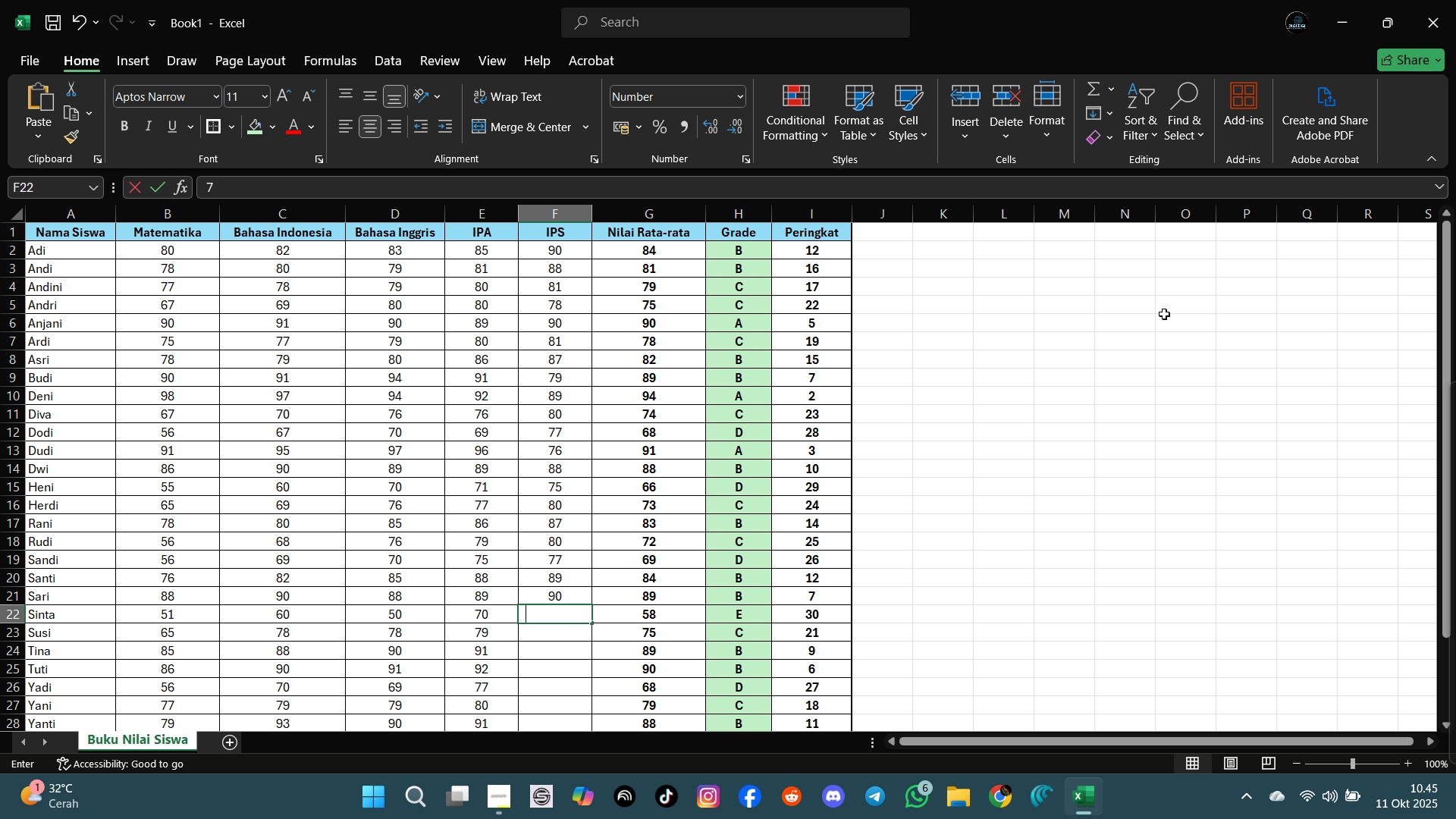 
type(75)
 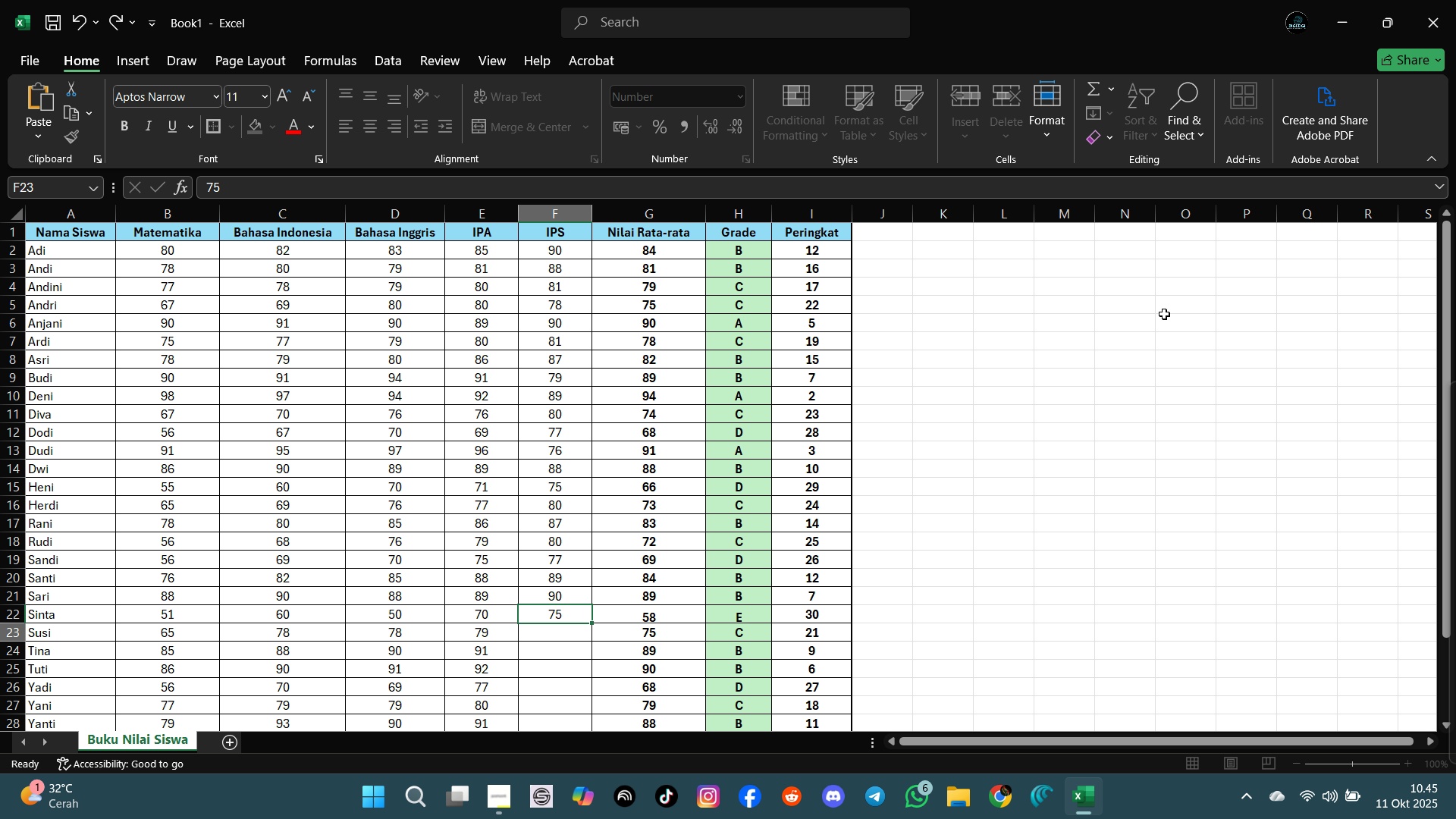 
key(Enter)
 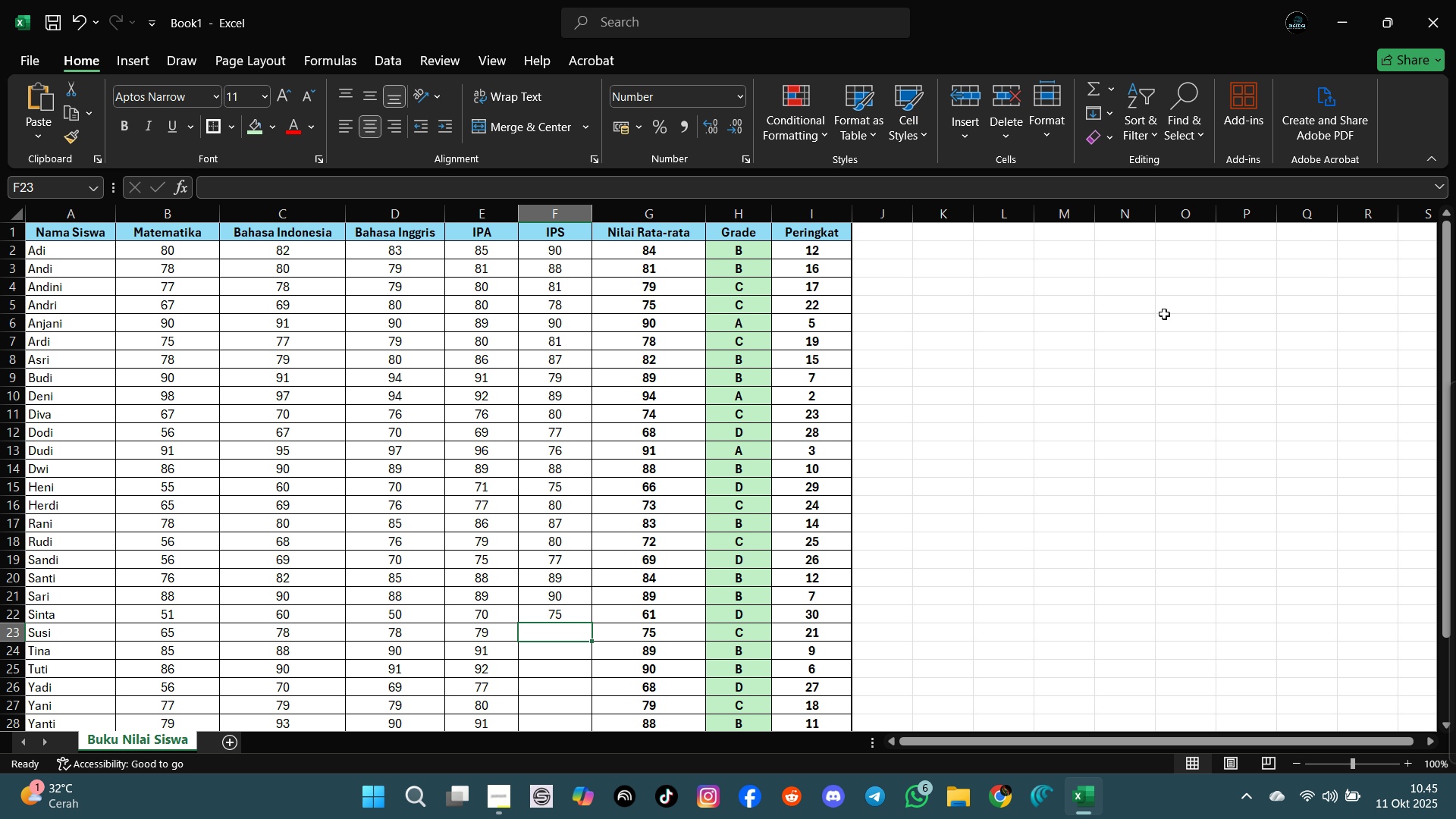 
type(80)
 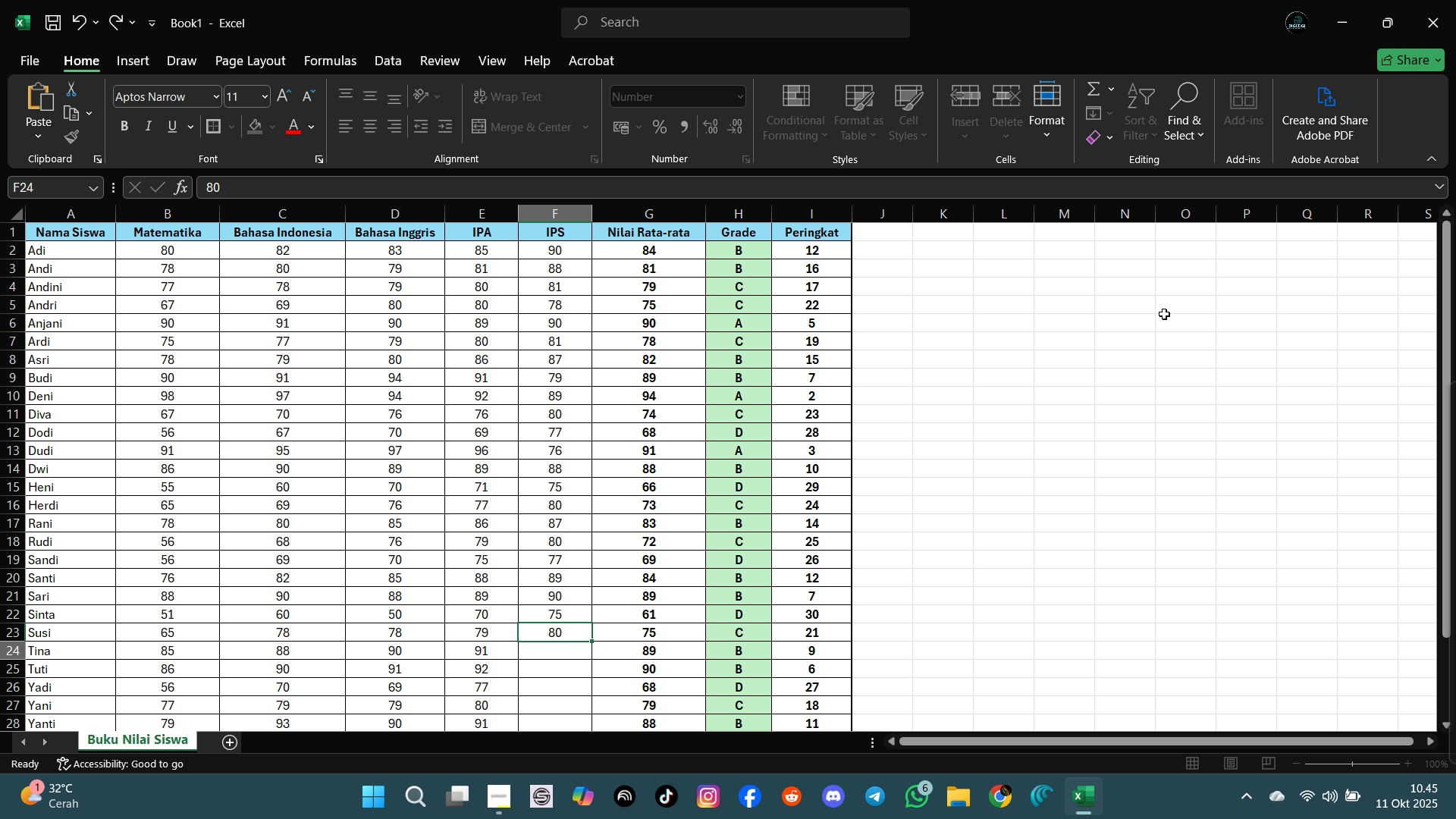 
key(Enter)
 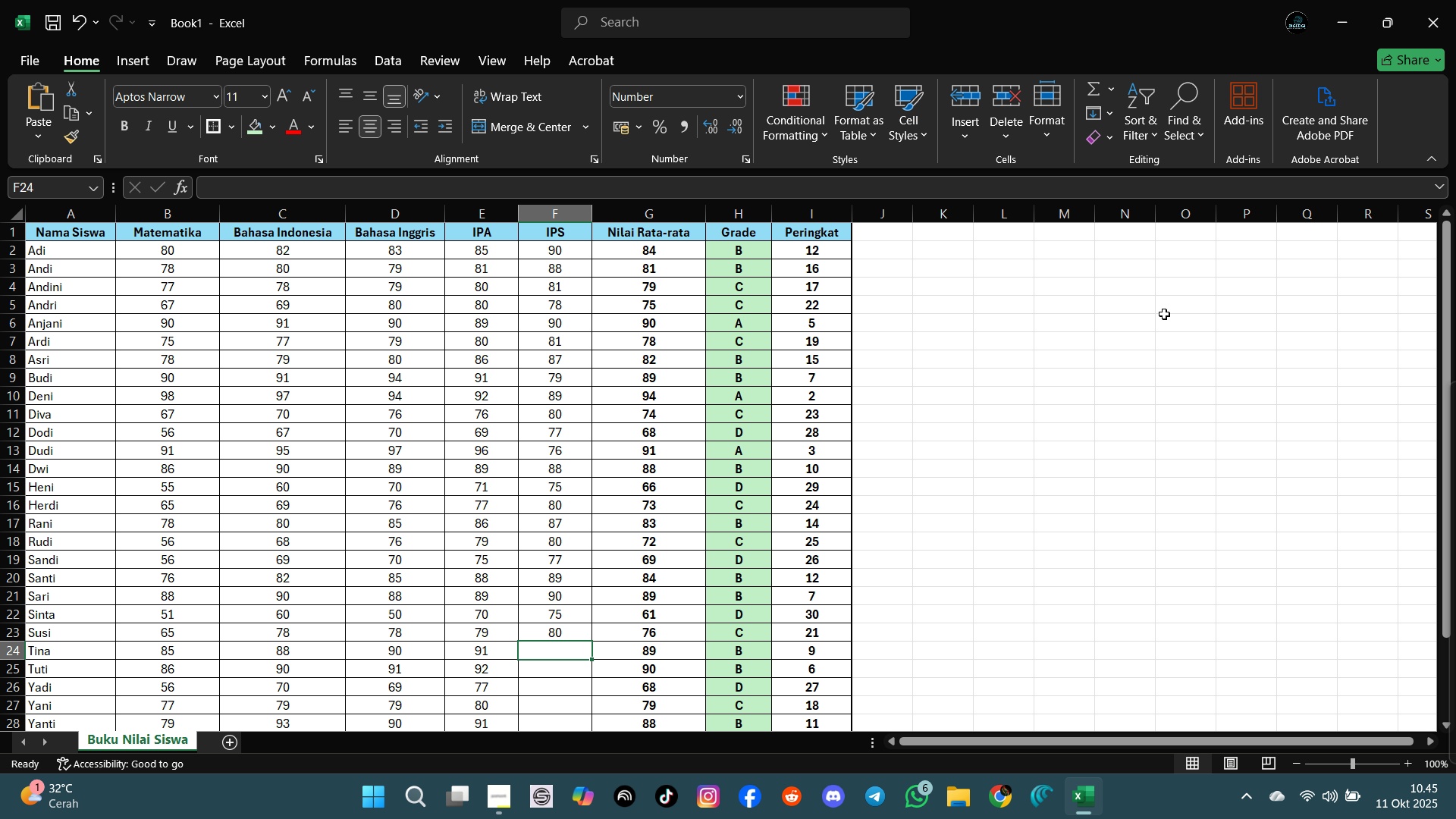 
type(93)
 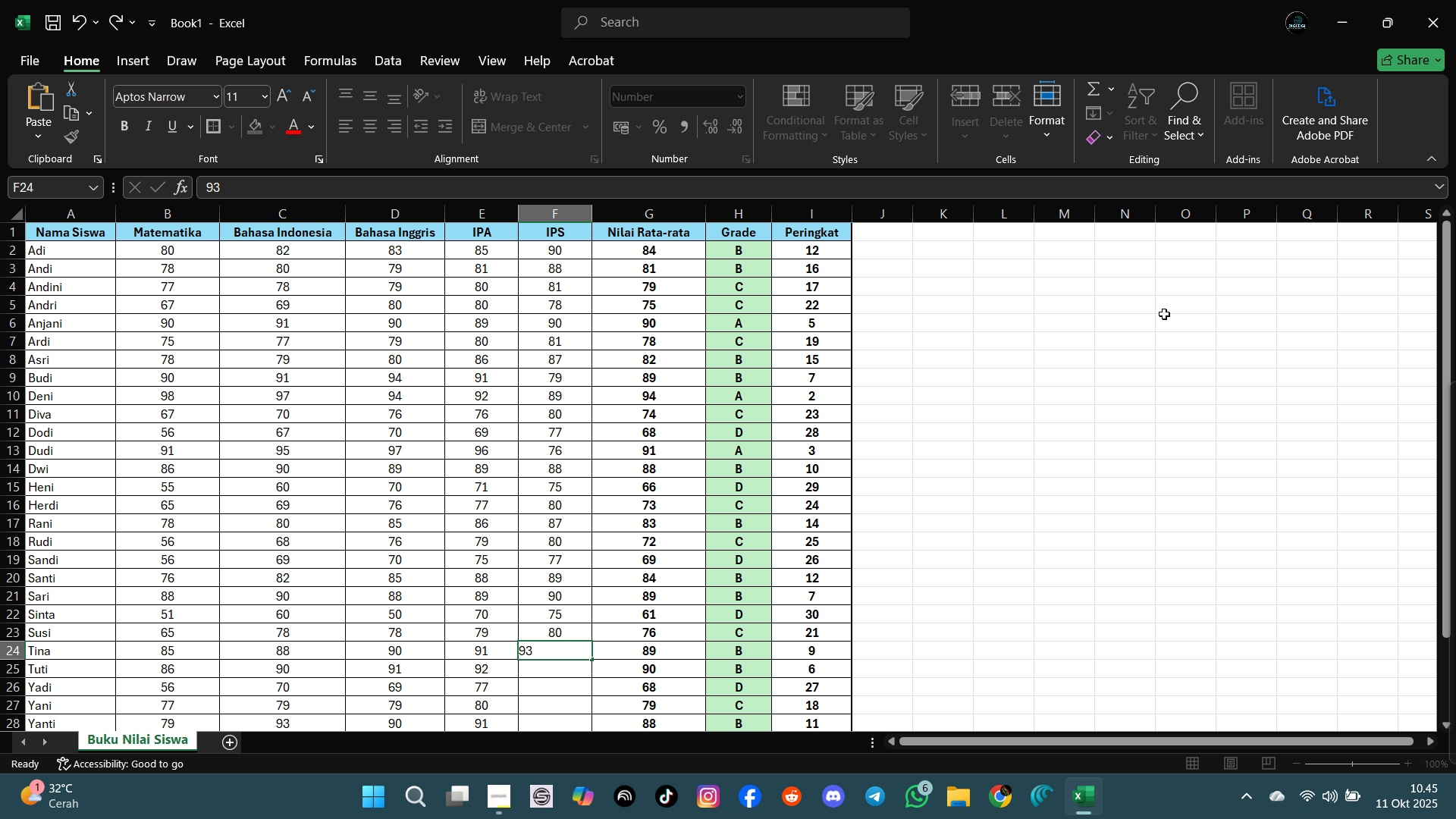 
key(Enter)
 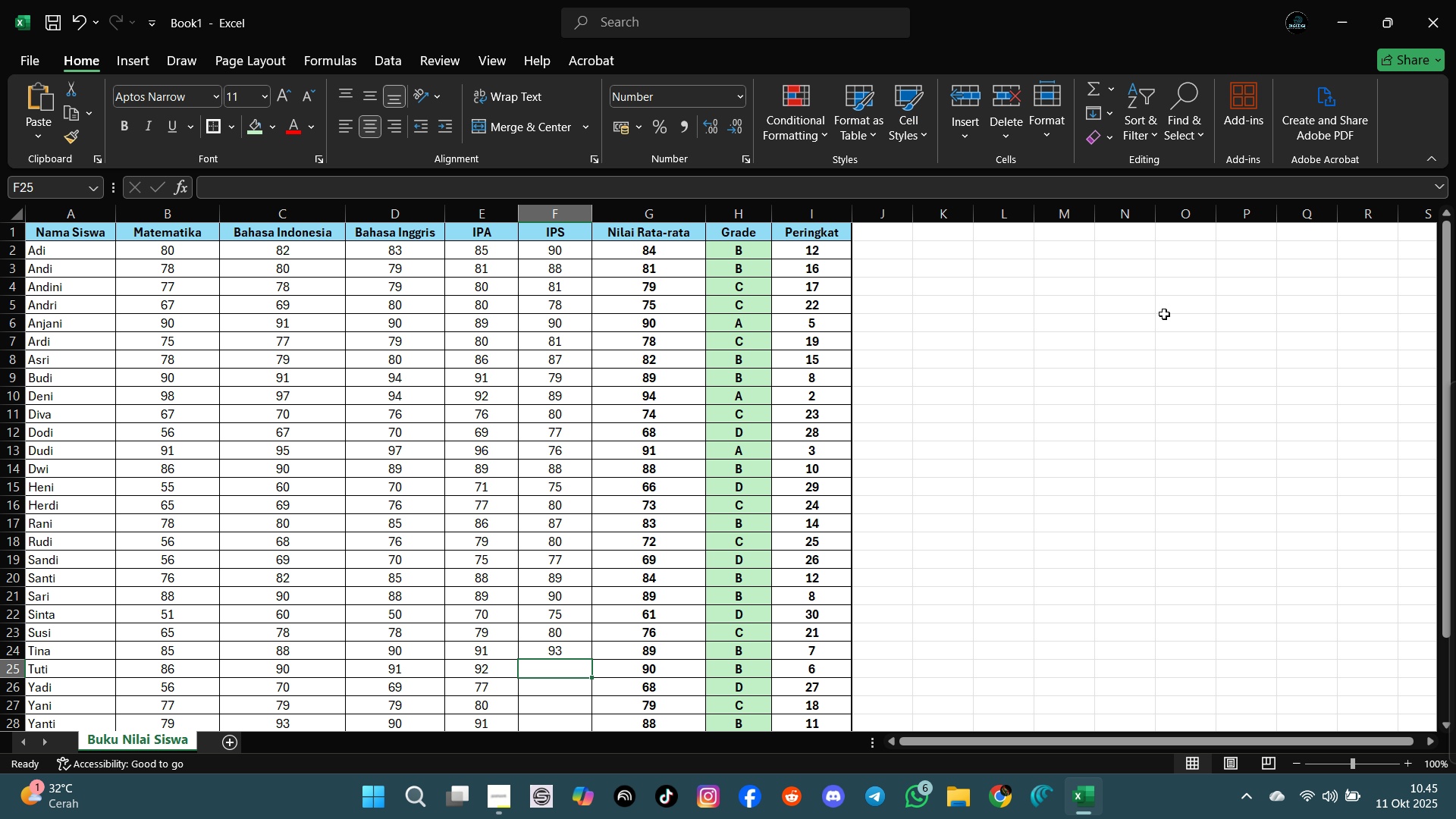 
type(95)
 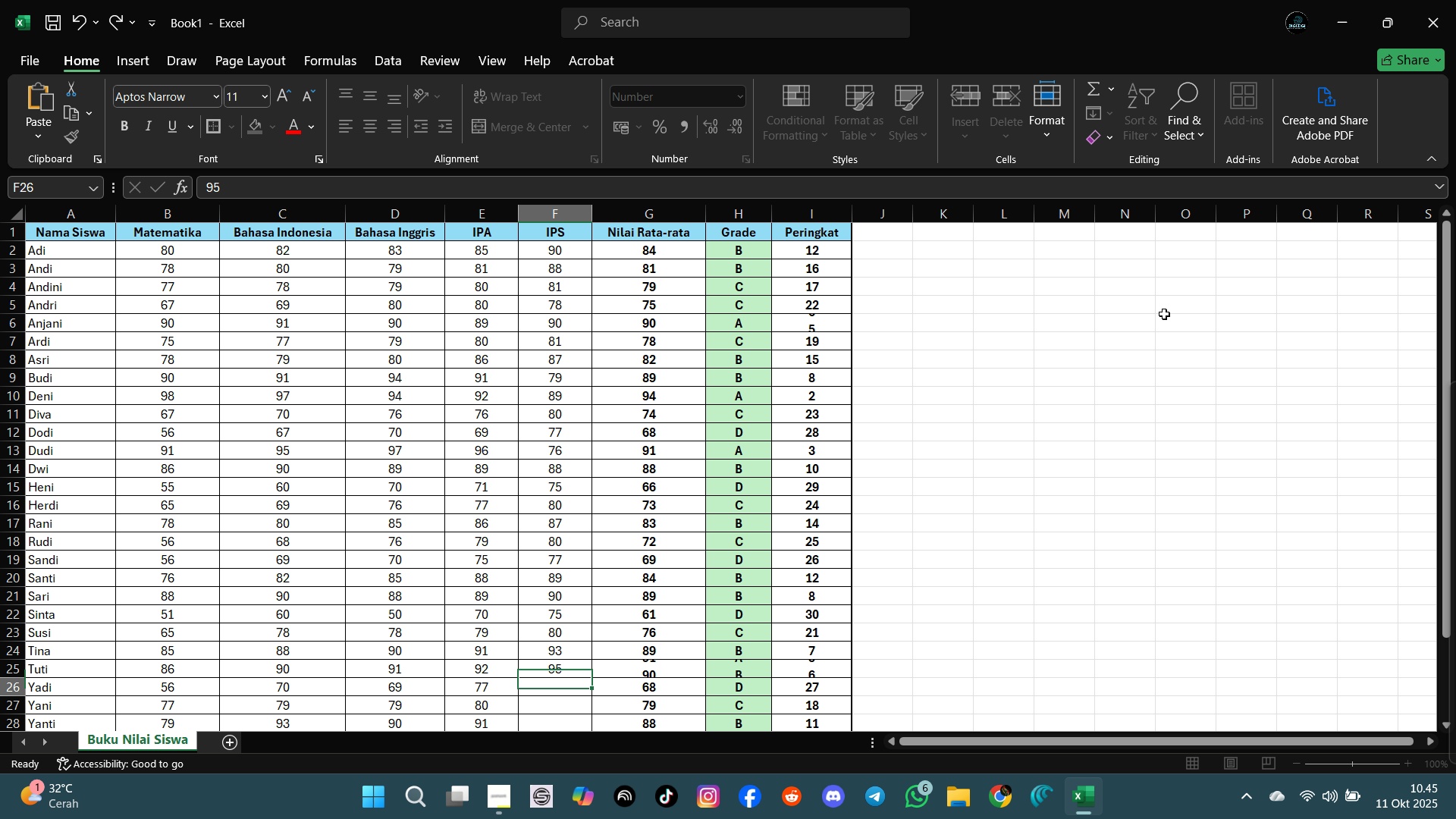 
key(Enter)
 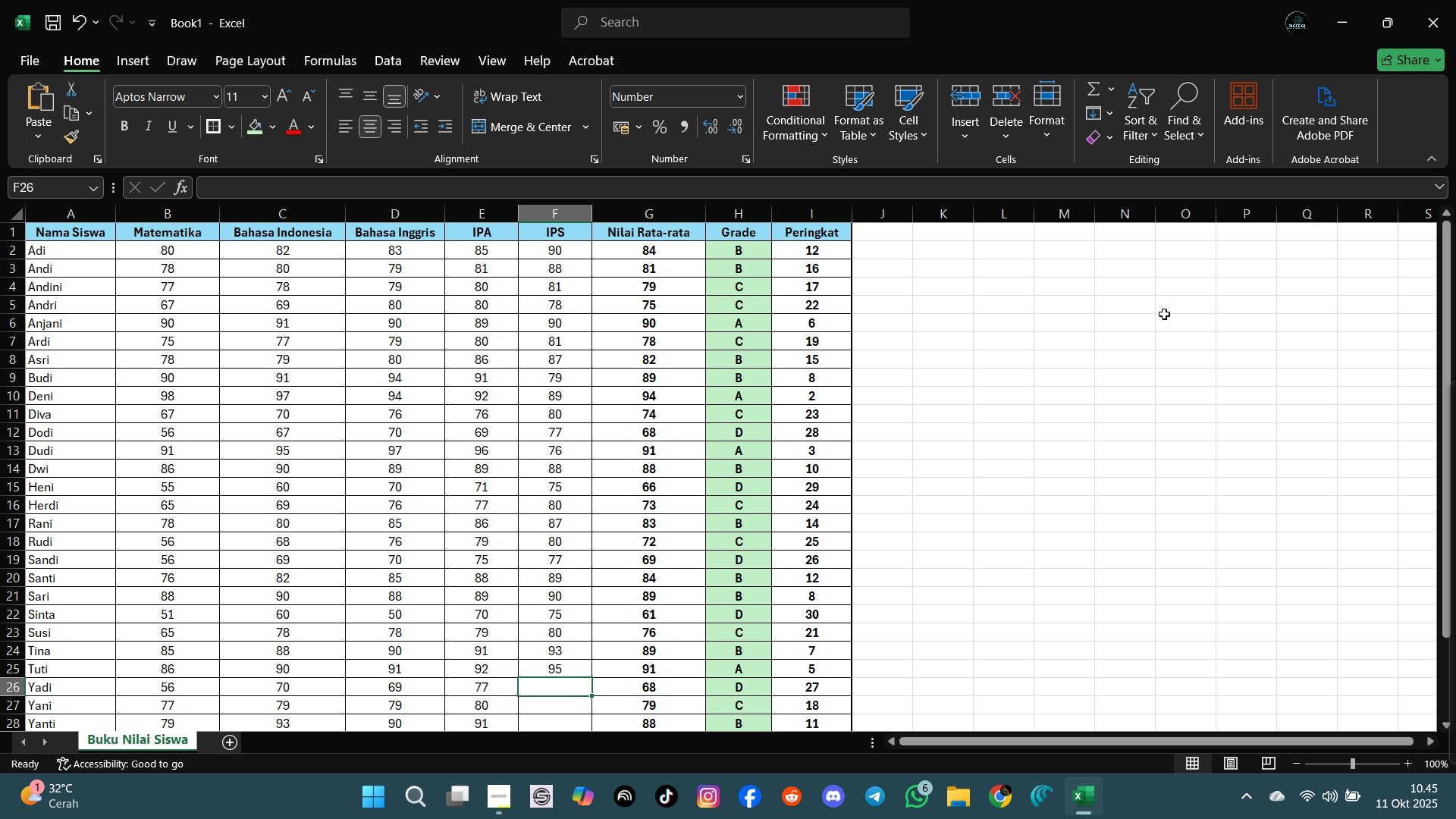 
scroll: coordinate [1164, 314], scroll_direction: none, amount: 0.0
 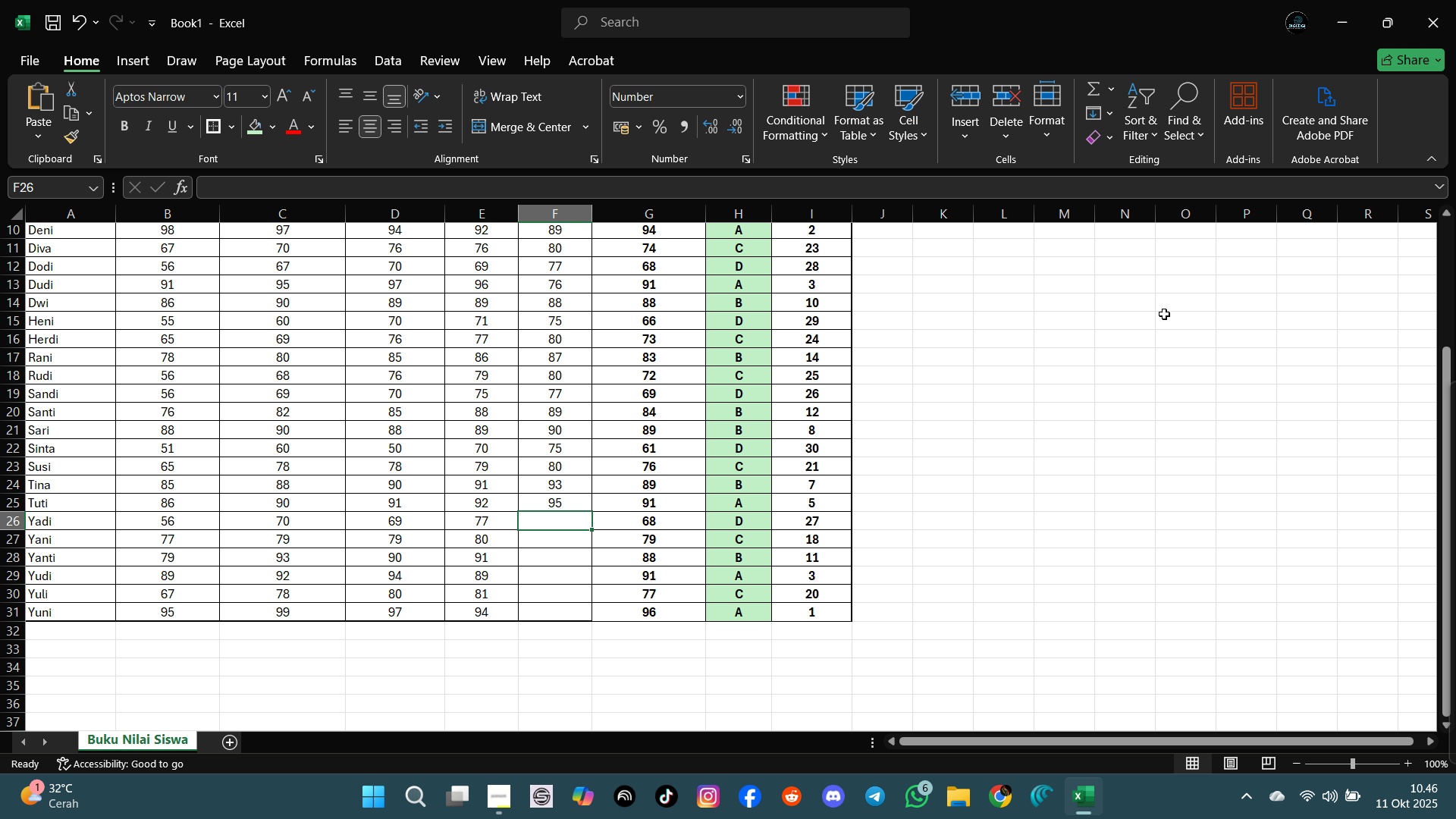 
type(72)
 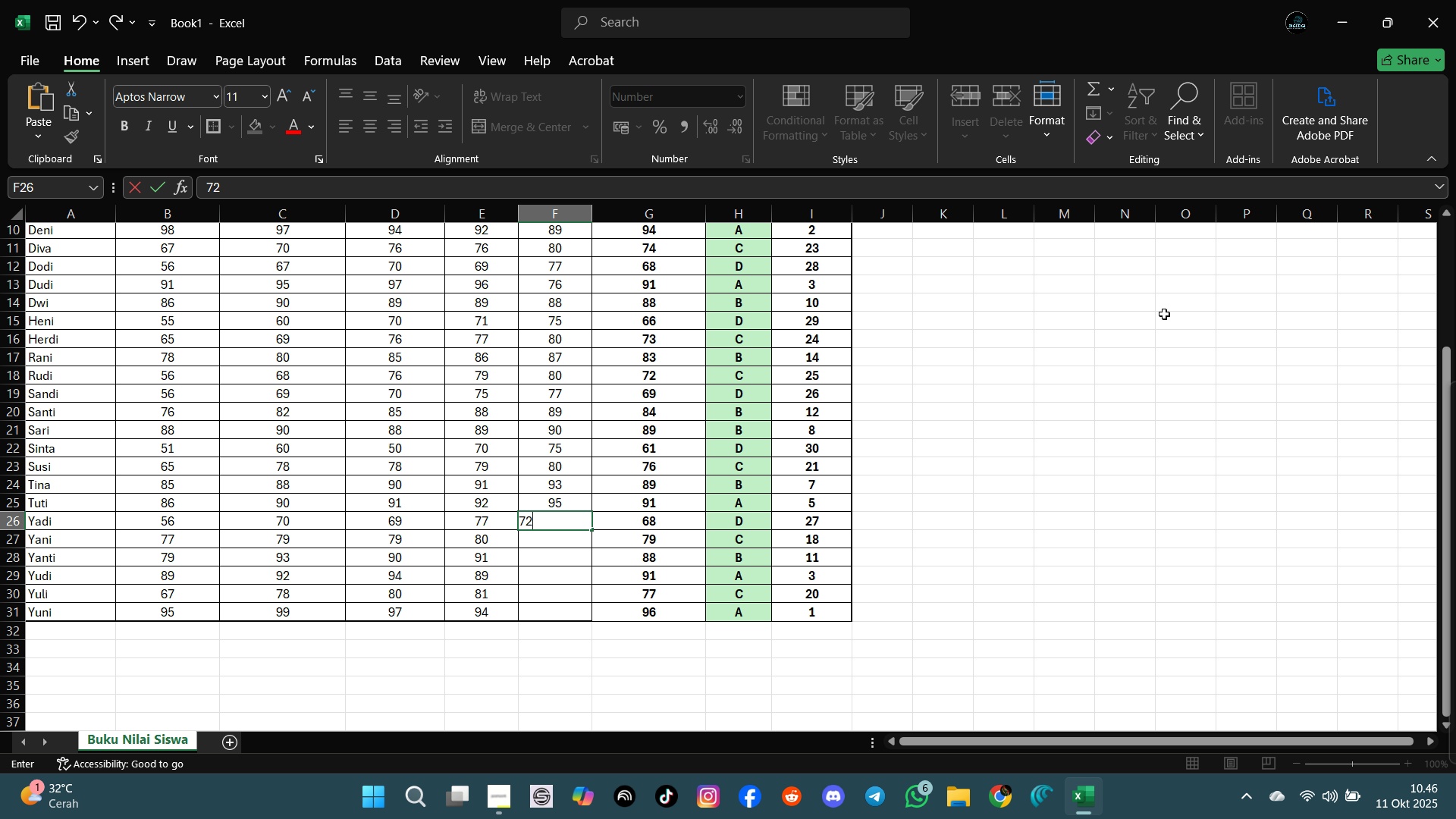 
key(Enter)
 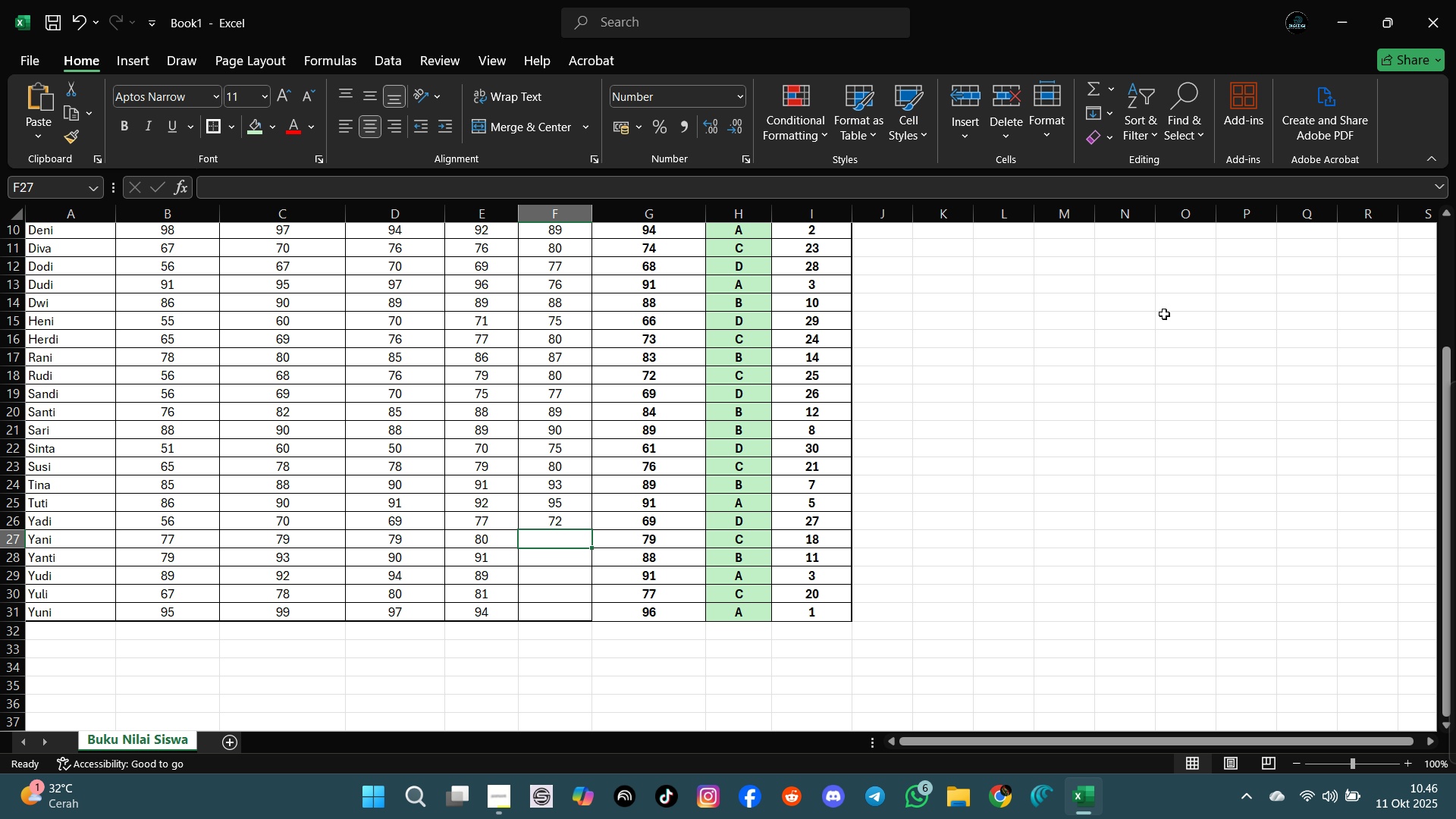 
type(81)
 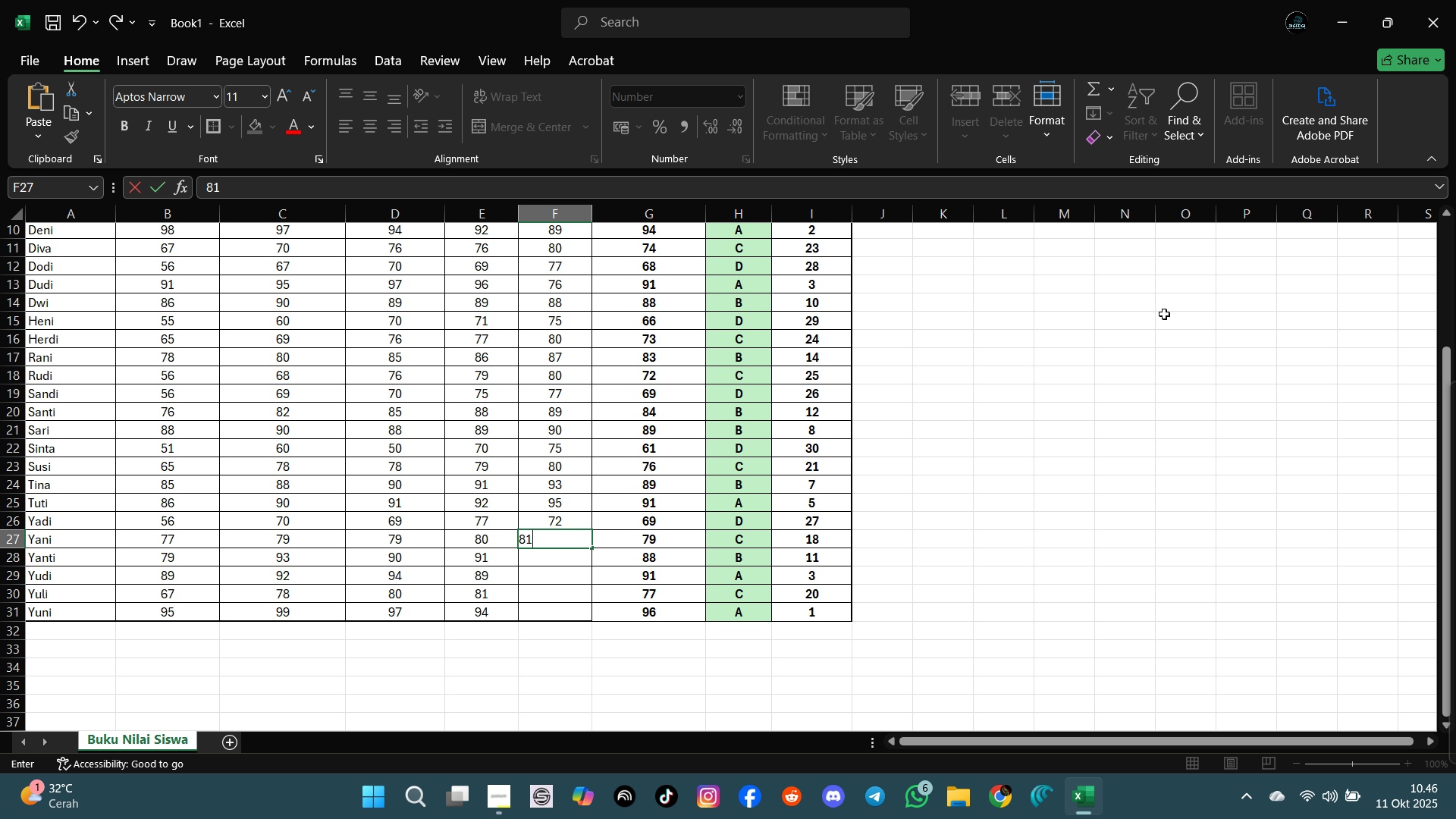 
key(Enter)
 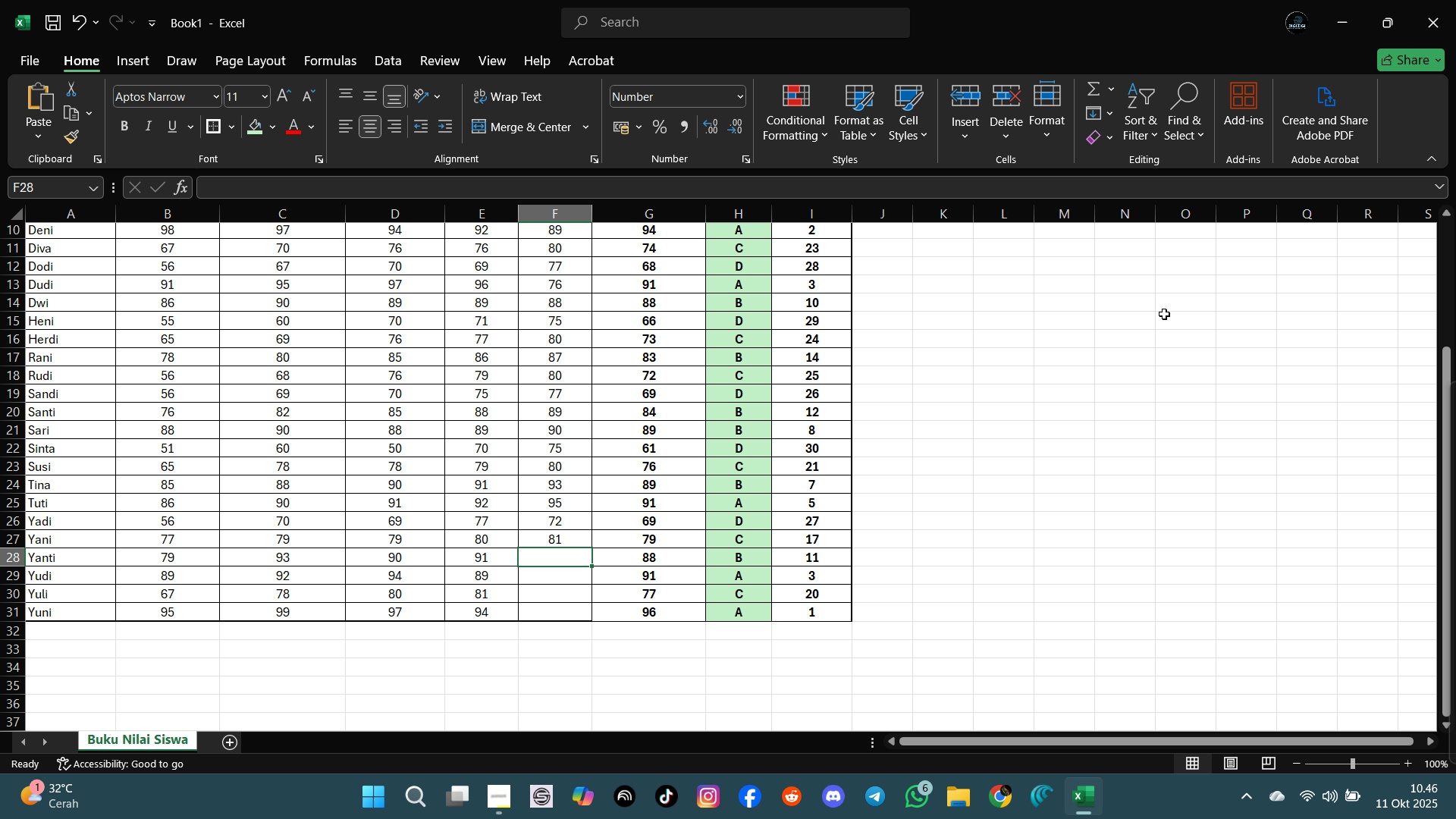 
type(89)
 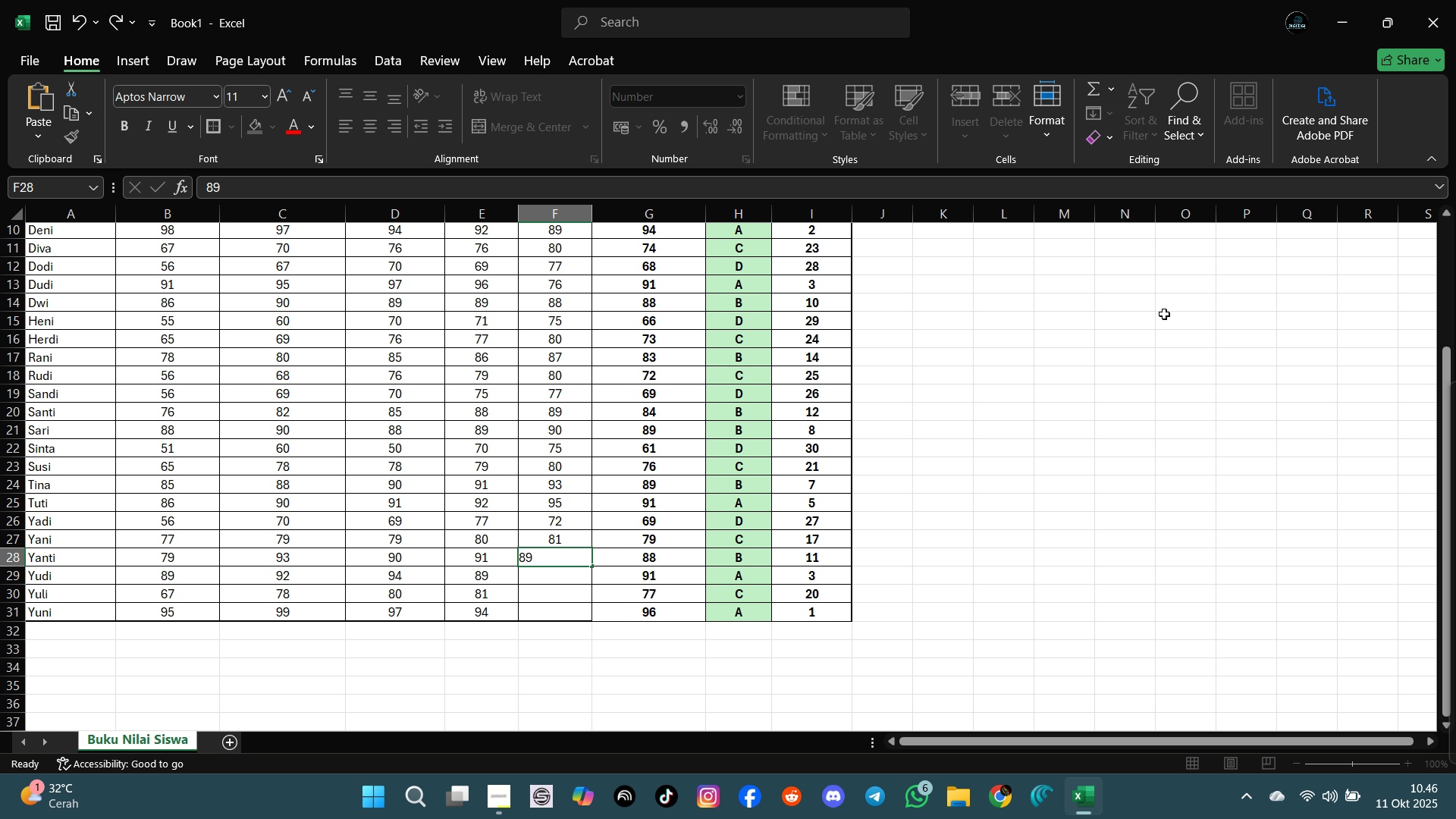 
key(Enter)
 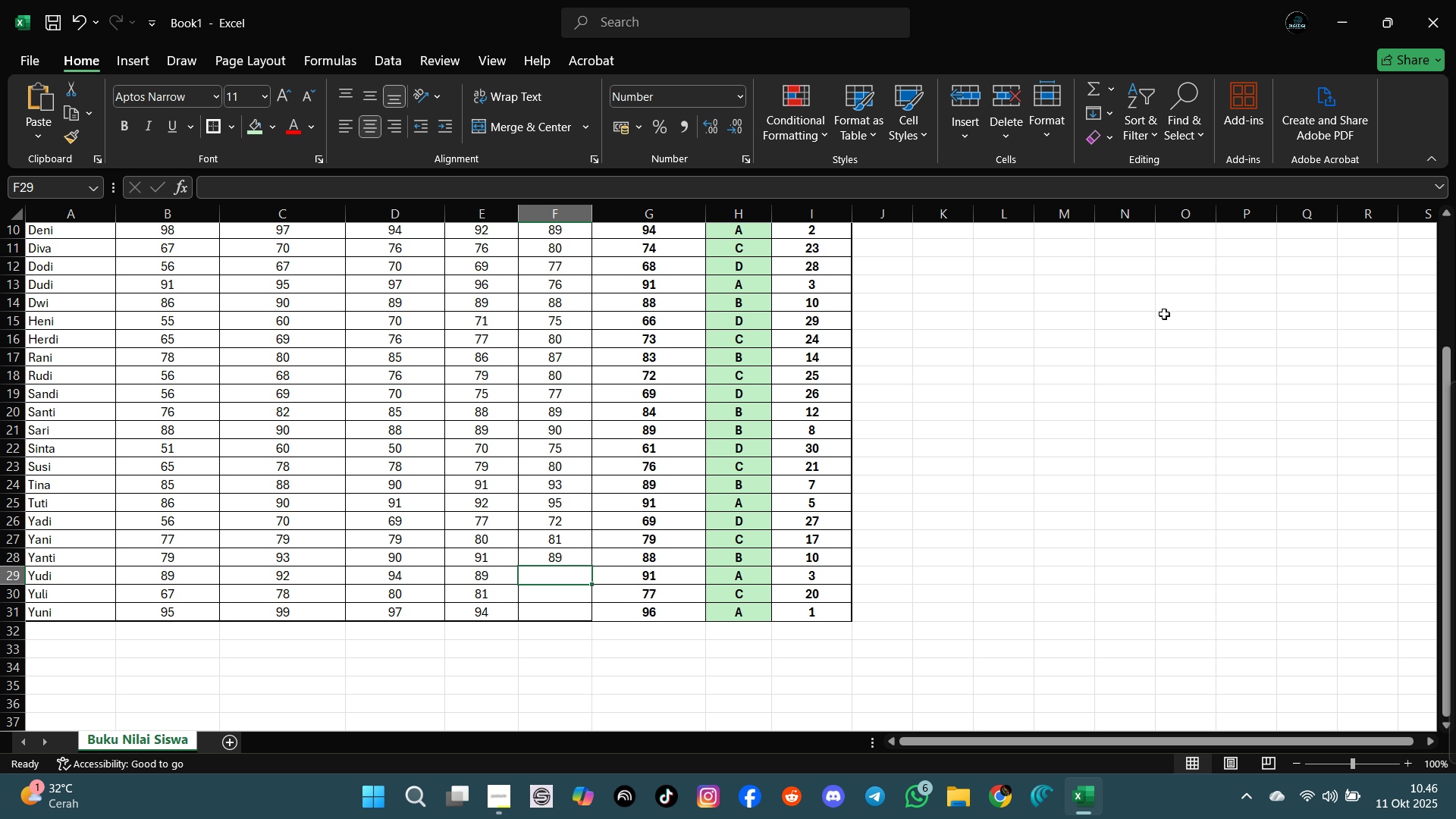 
wait(10.72)
 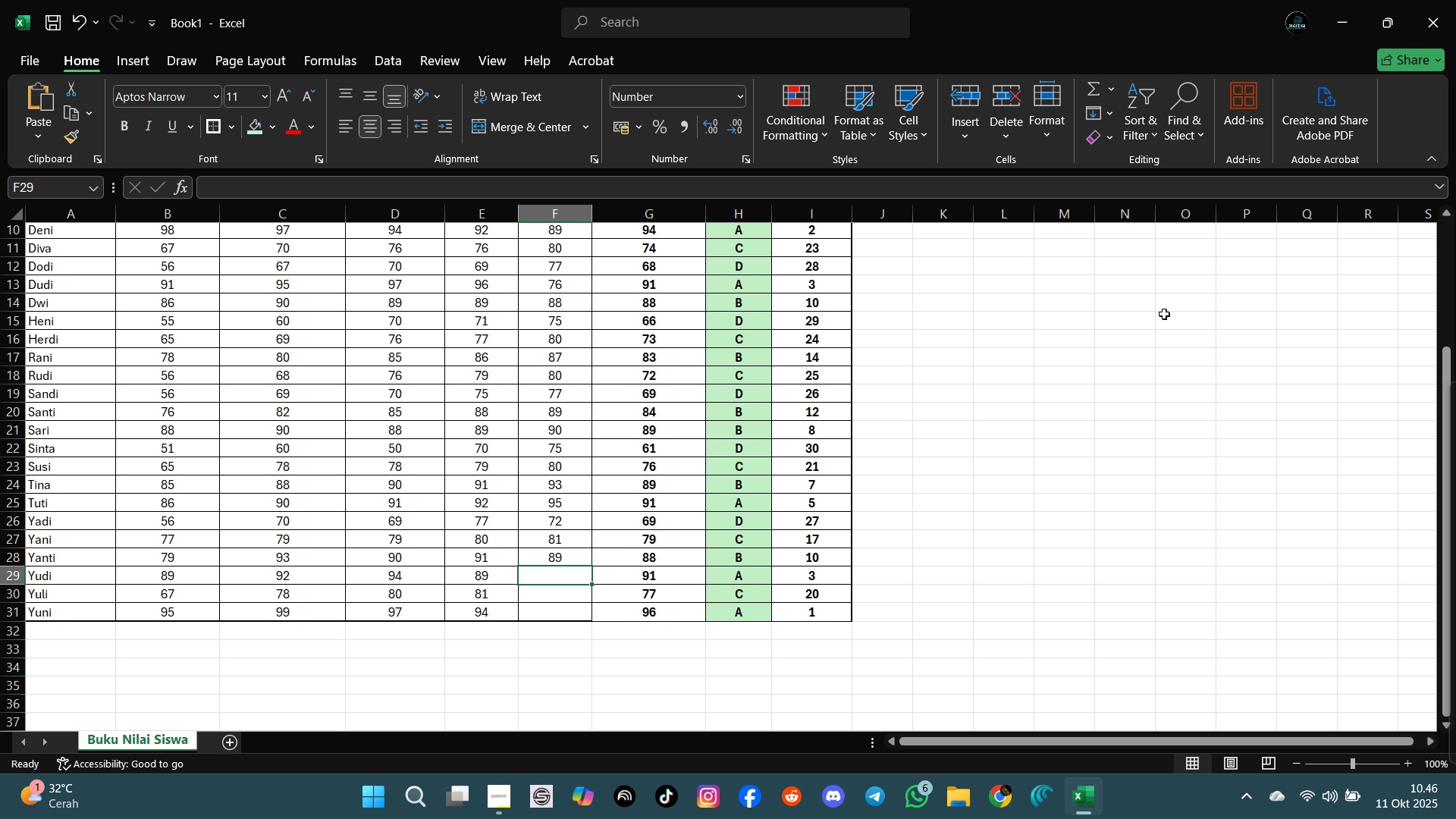 
type(88)
 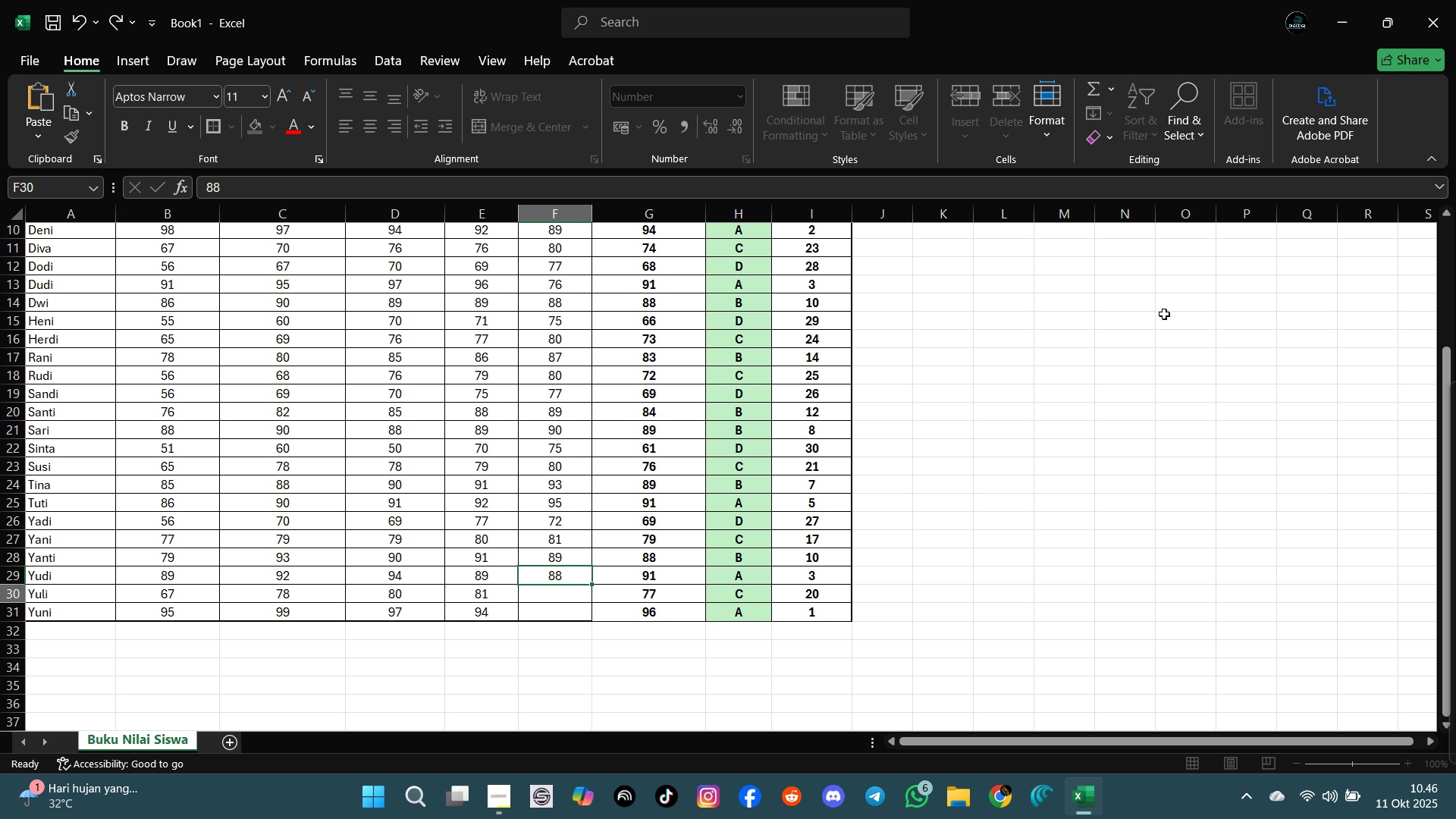 
key(Enter)
 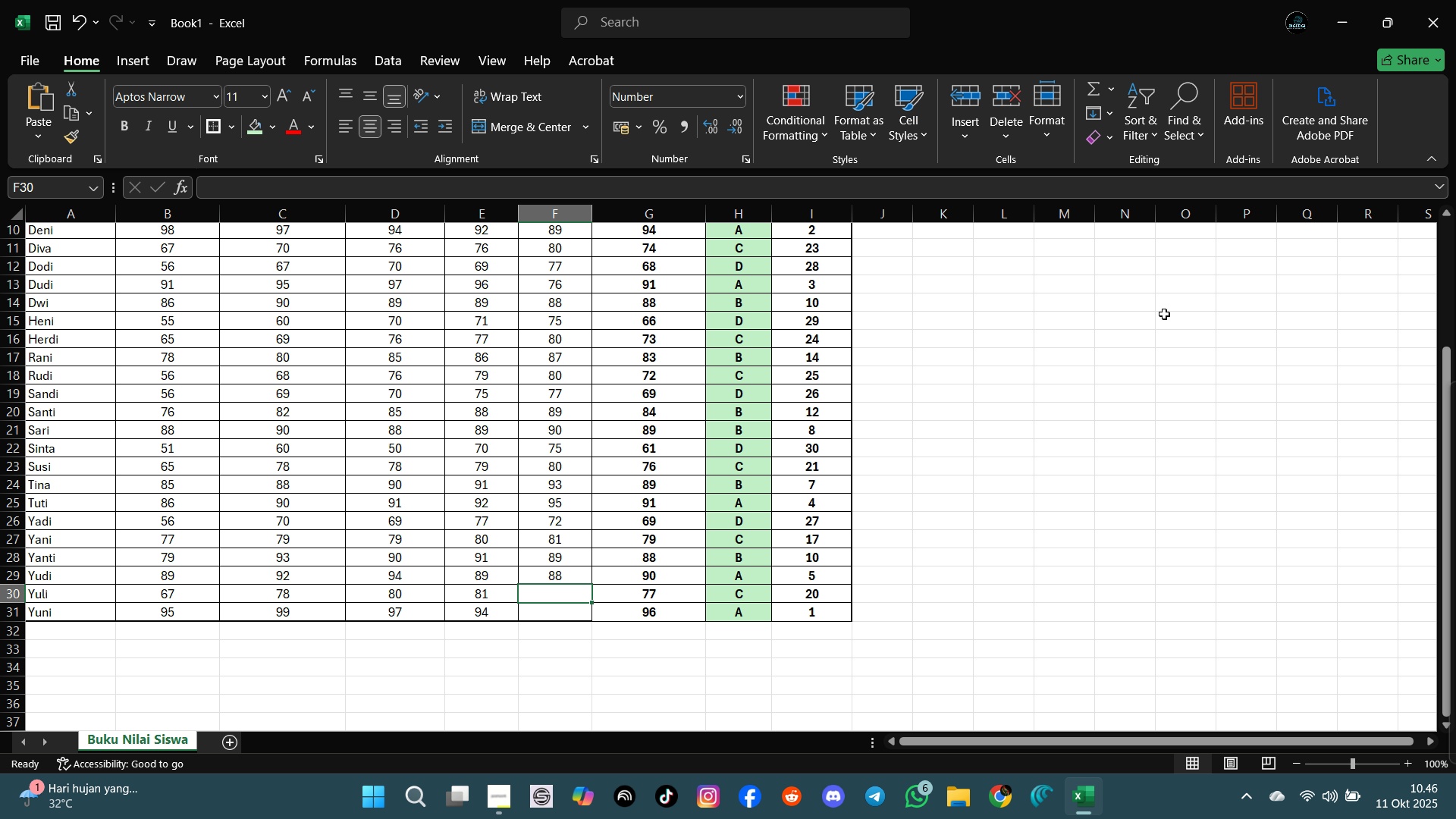 
type(76)
 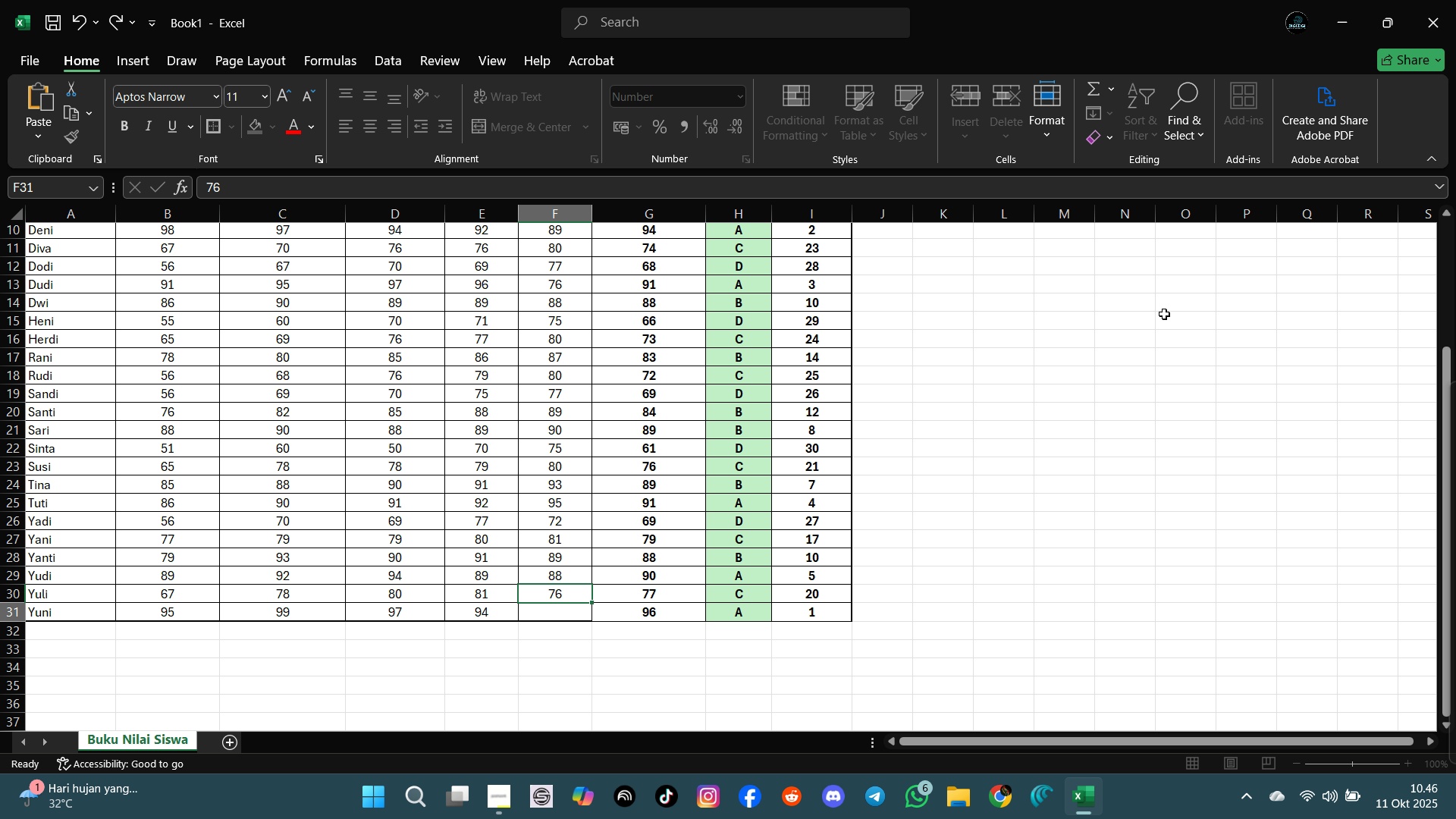 
key(Enter)
 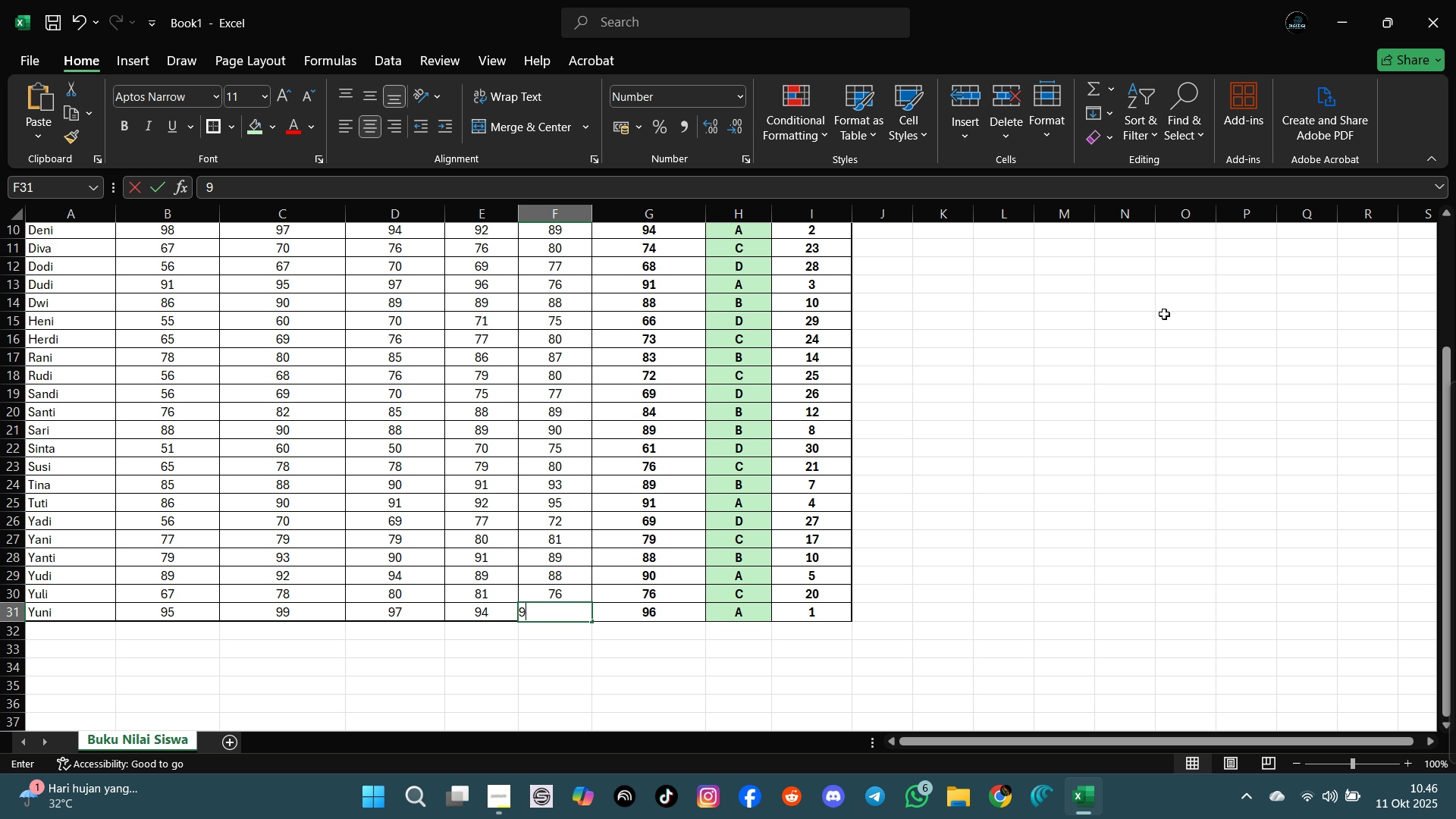 
type(91)
 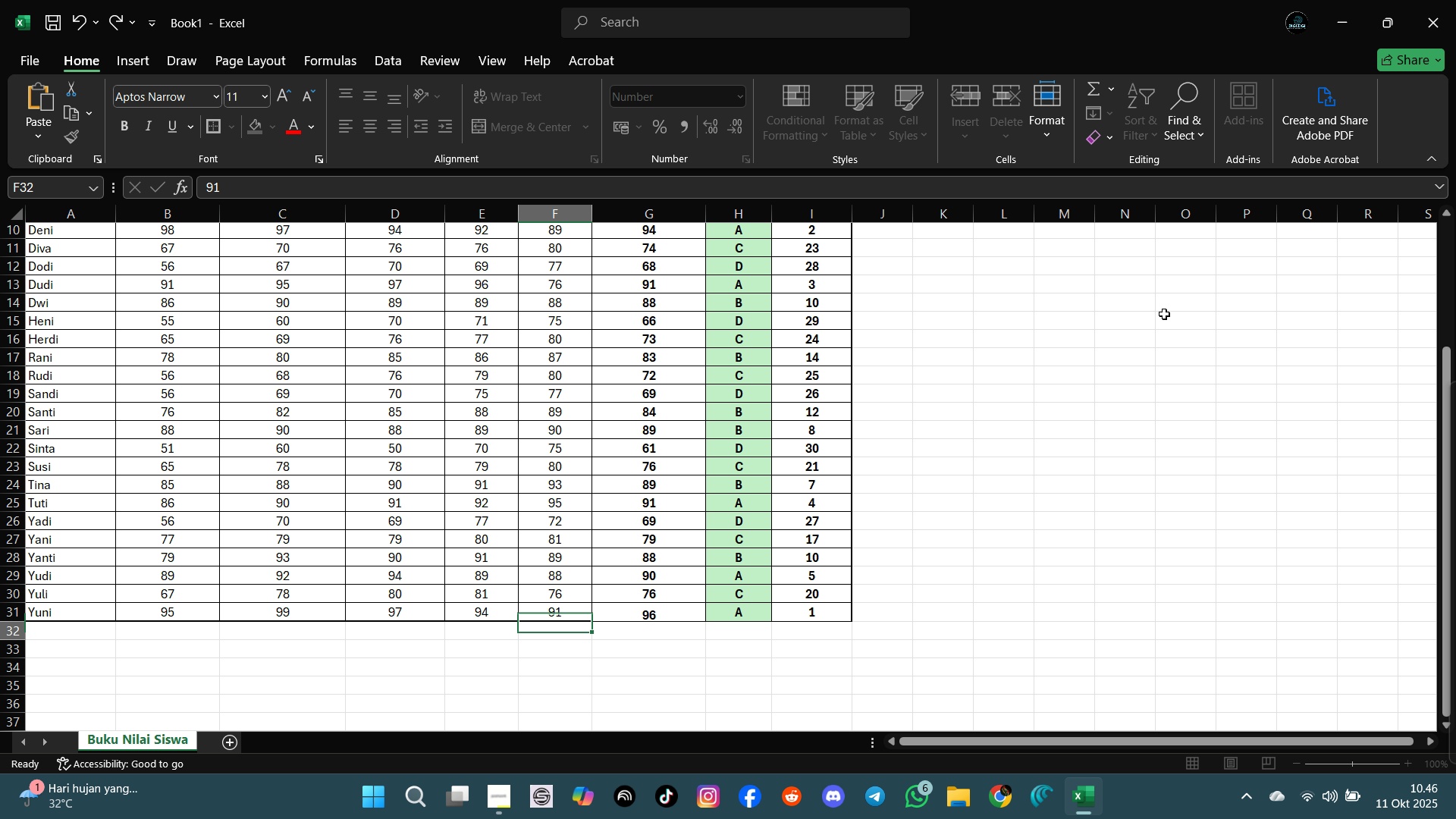 
key(Enter)
 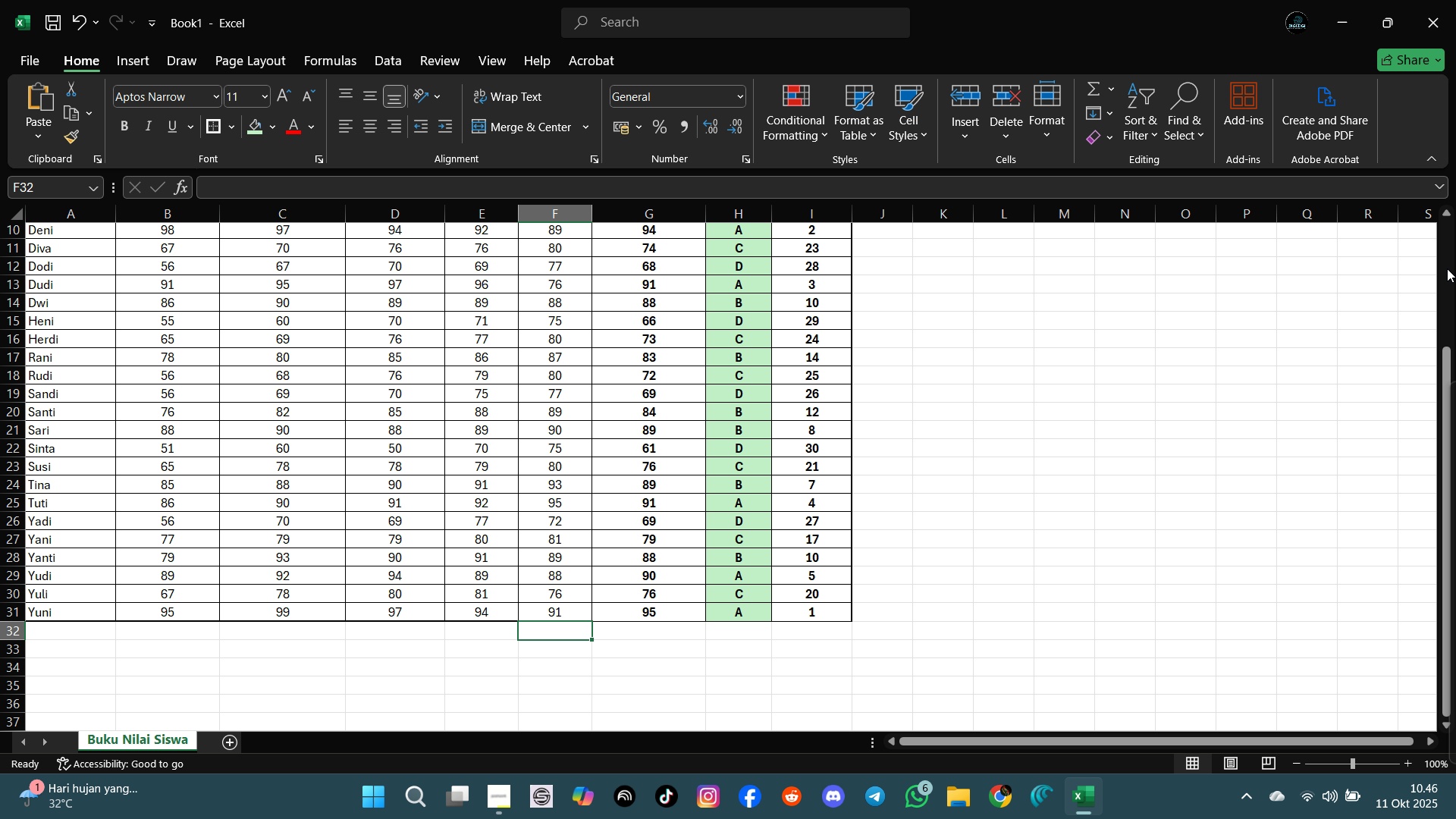 
scroll: coordinate [865, 388], scroll_direction: up, amount: 13.0
 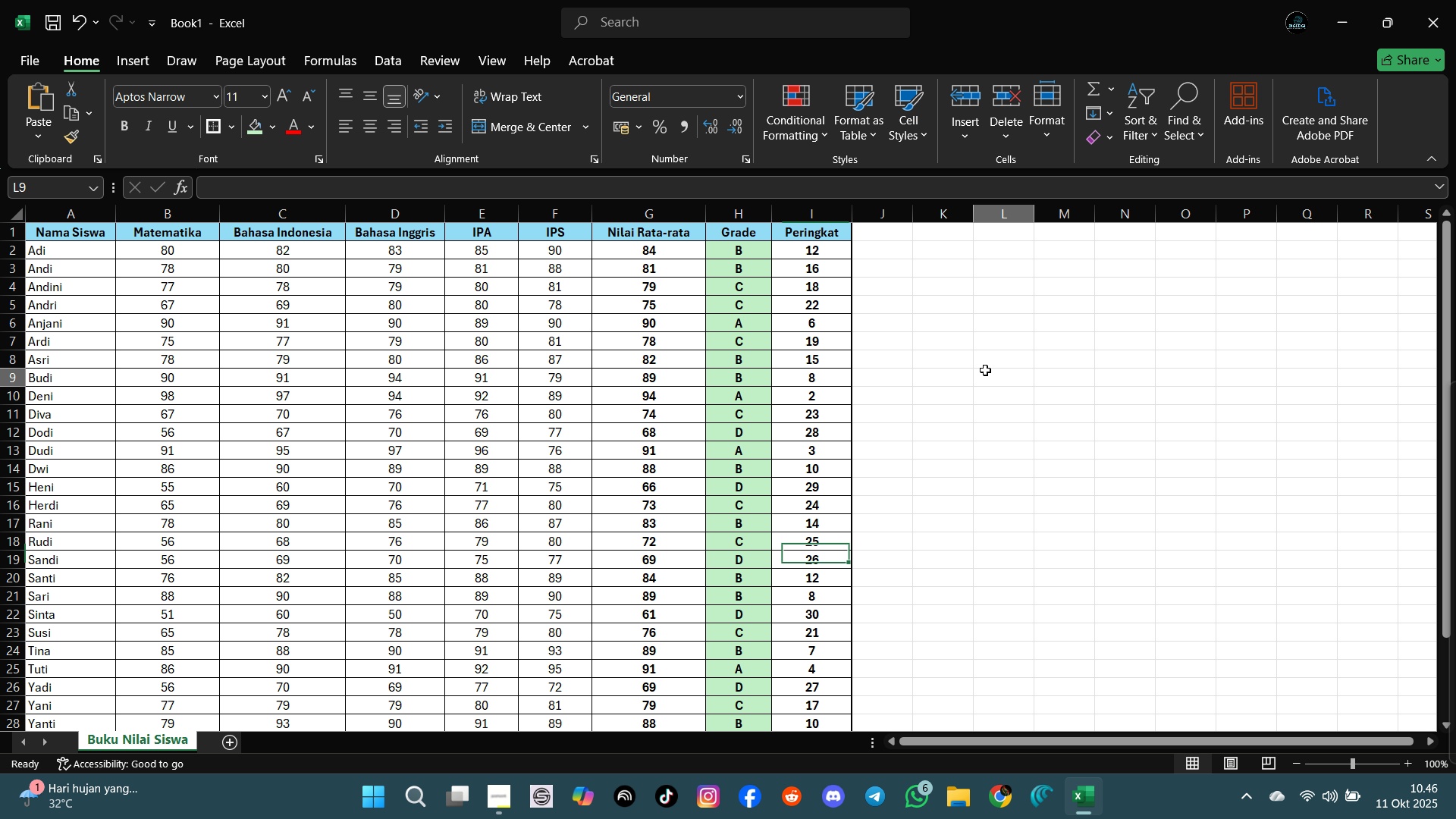 
left_click([985, 370])
 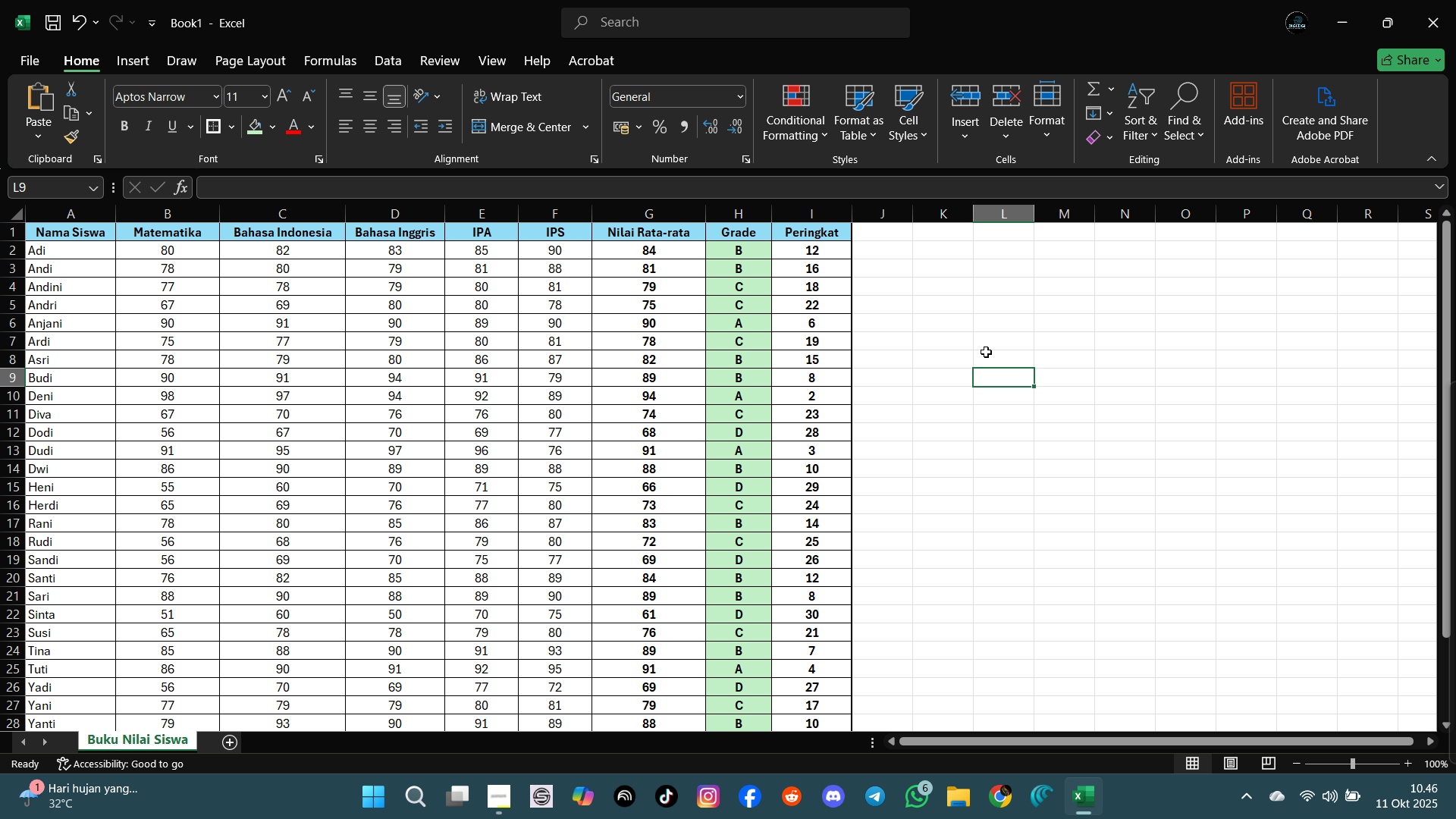 
scroll: coordinate [986, 353], scroll_direction: up, amount: 6.0
 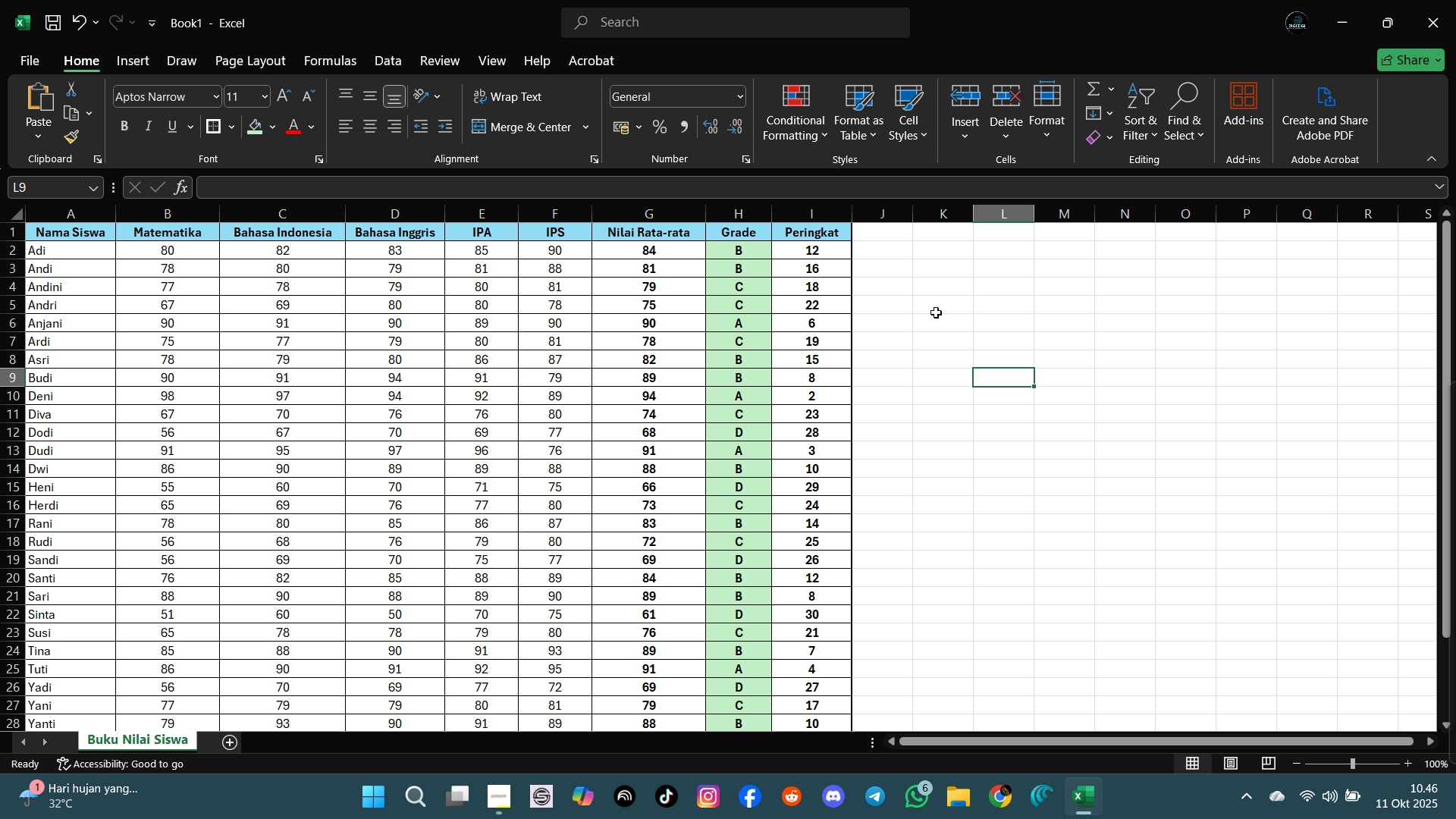 
left_click_drag(start_coordinate=[641, 255], to_coordinate=[641, 271])
 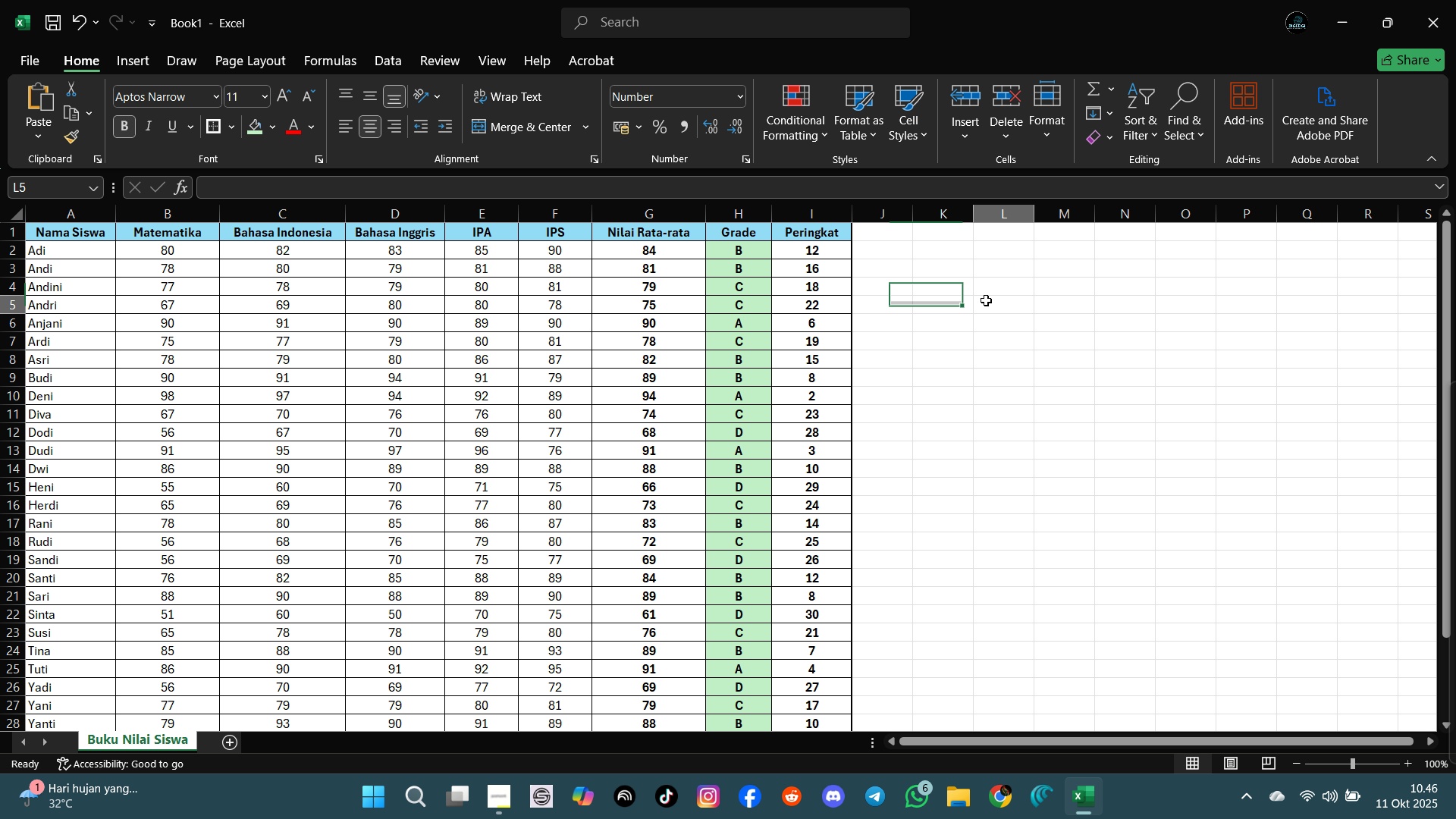 
left_click([986, 300])
 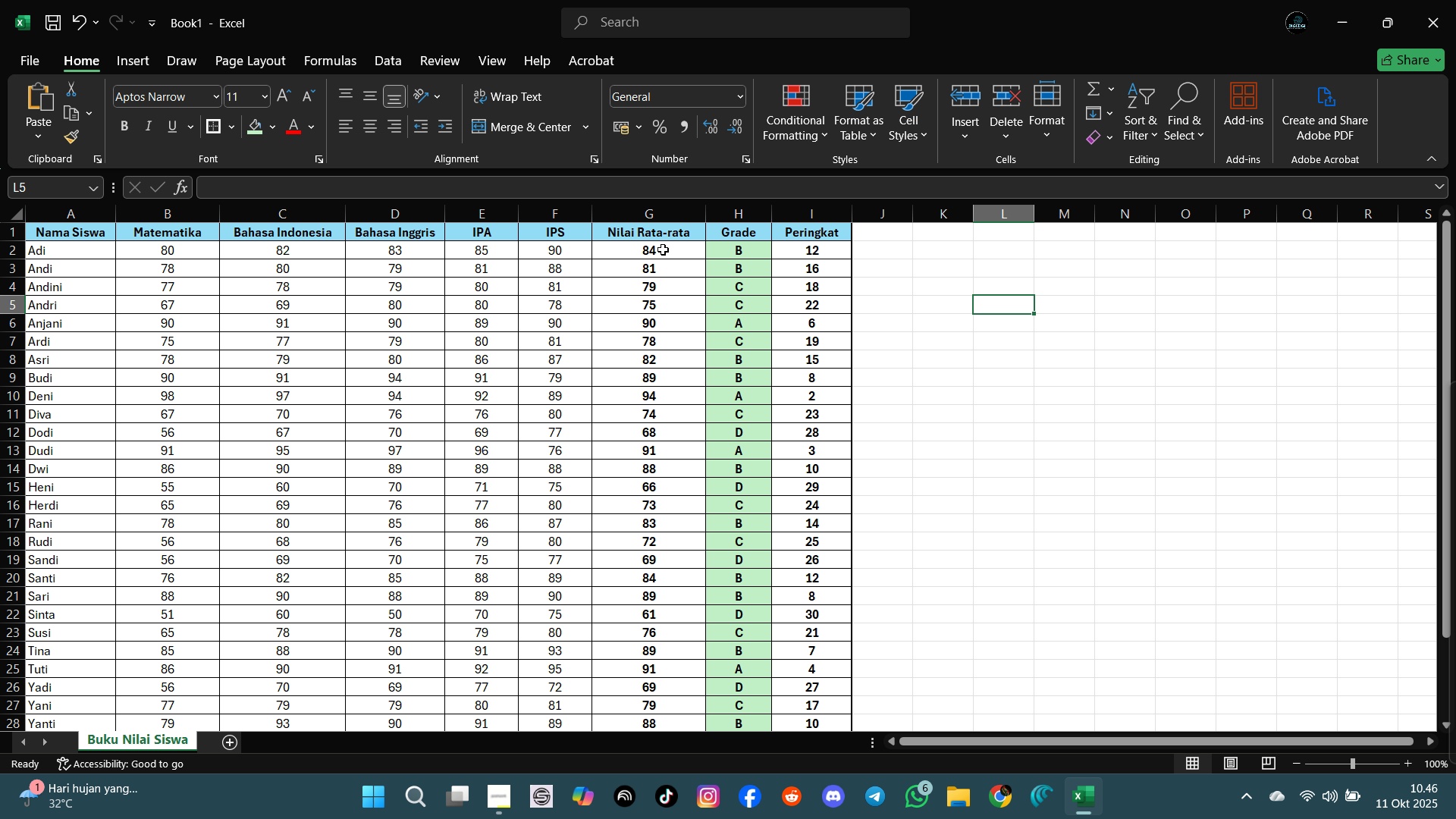 
left_click_drag(start_coordinate=[663, 247], to_coordinate=[677, 692])
 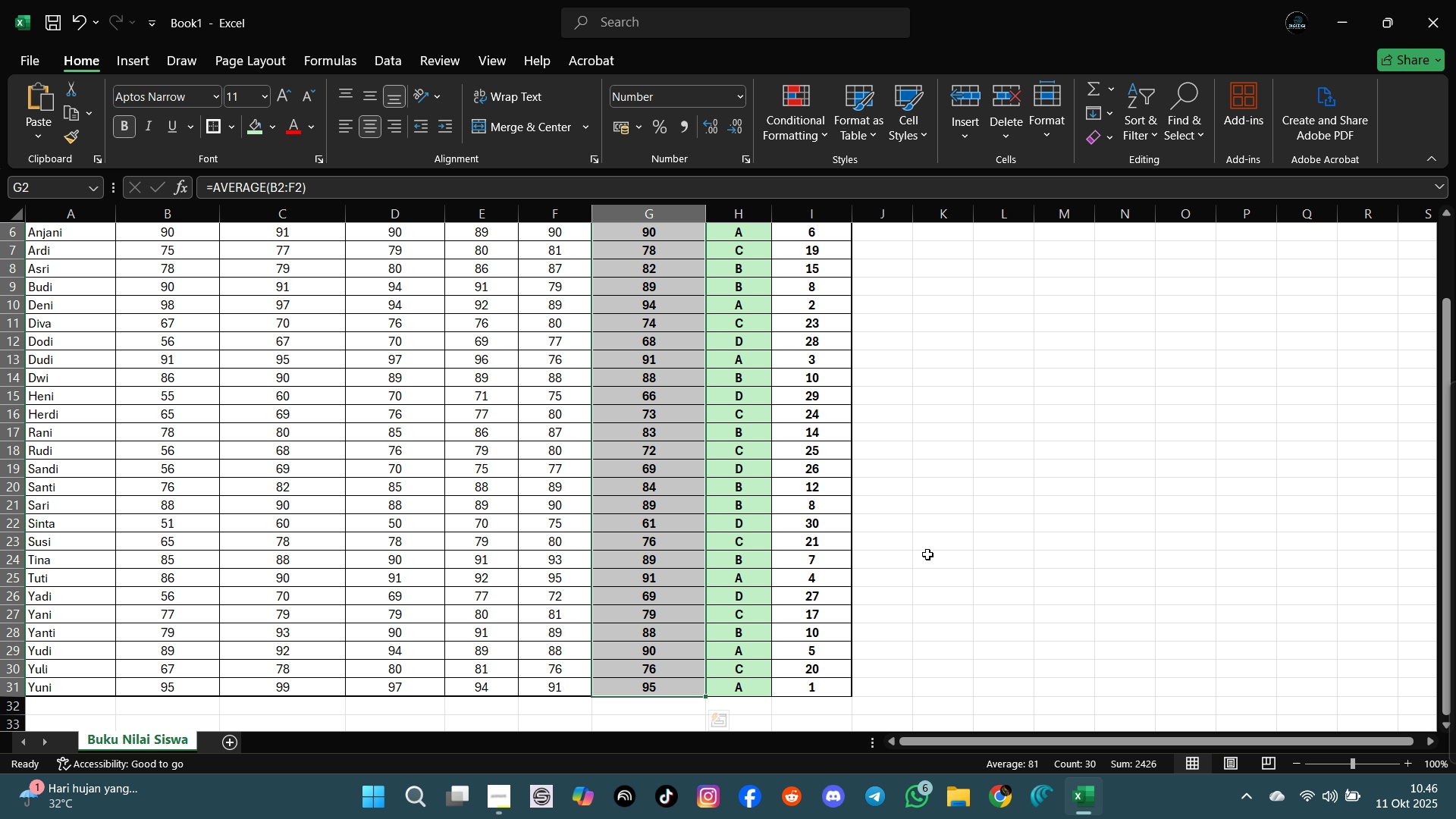 
scroll: coordinate [891, 437], scroll_direction: up, amount: 13.0
 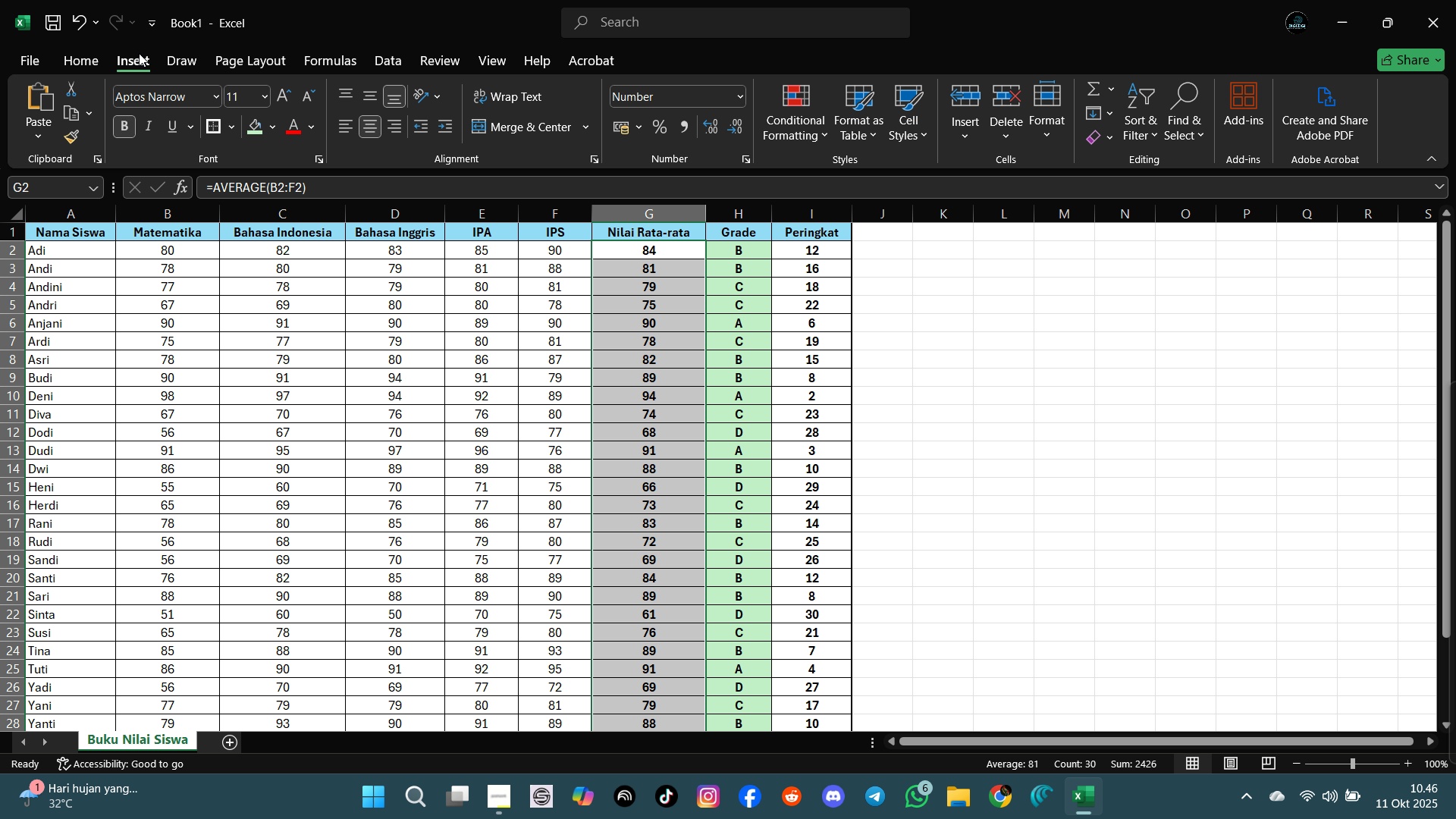 
left_click([139, 53])
 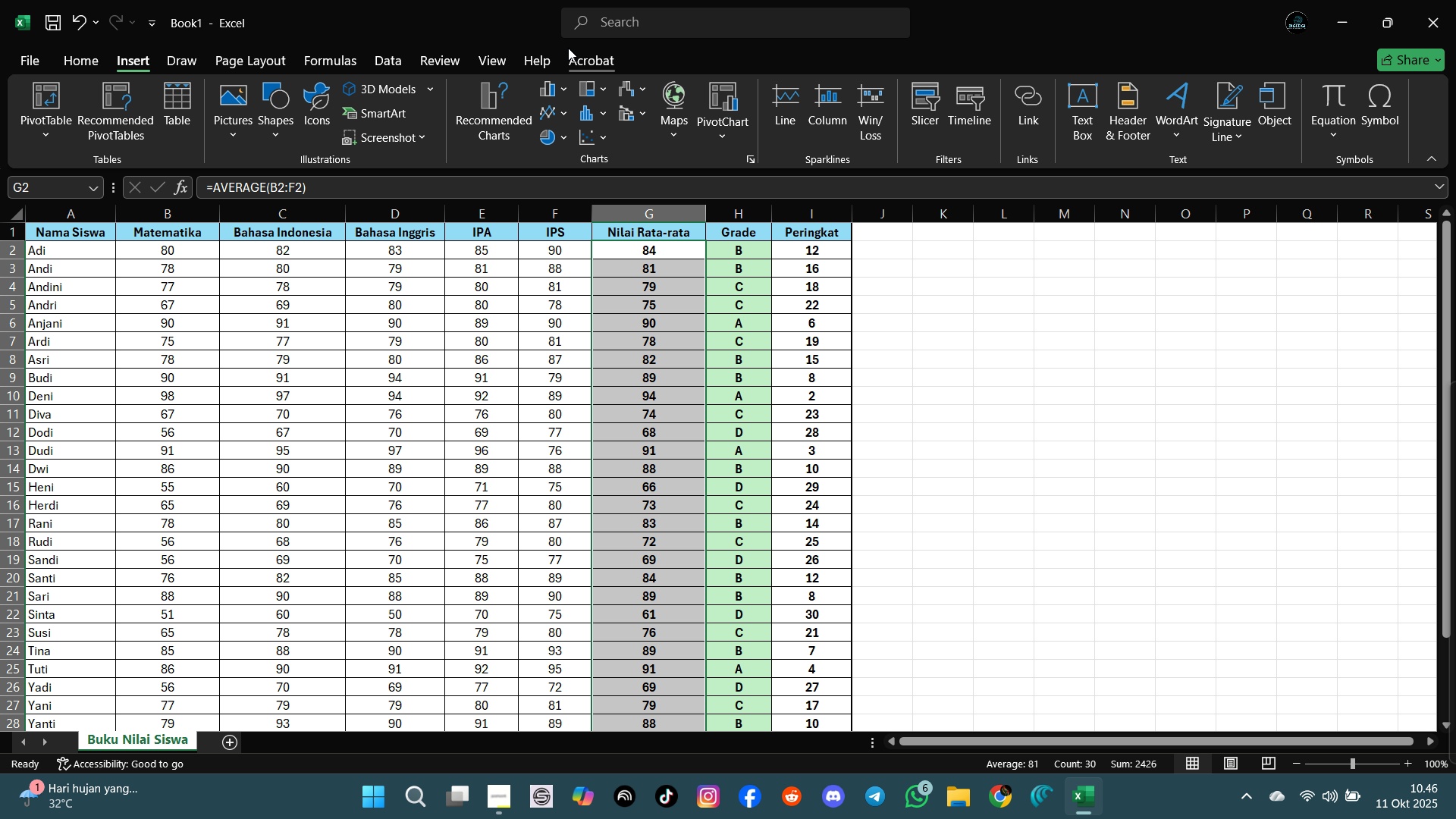 
wait(9.91)
 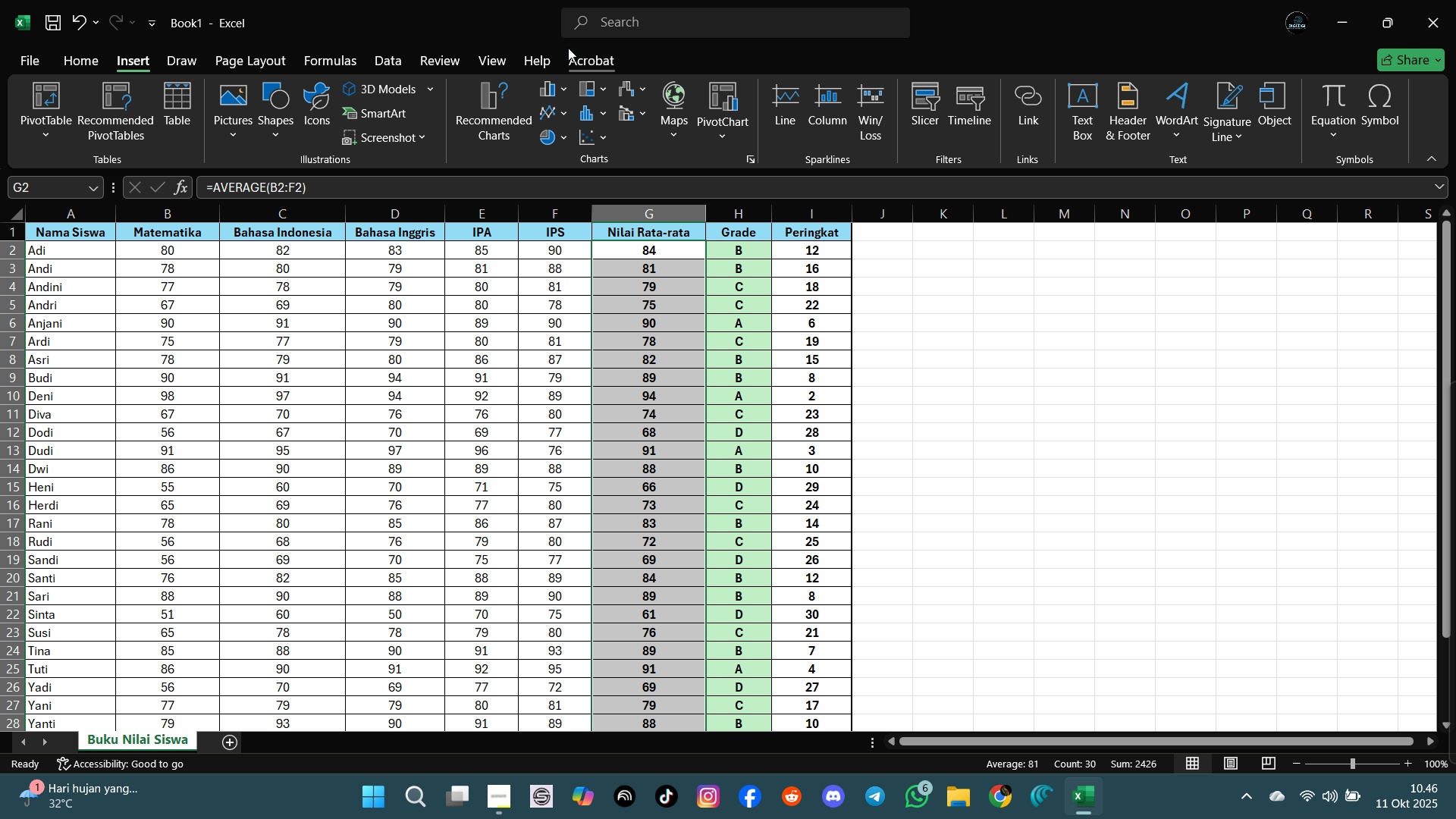 
left_click([564, 84])
 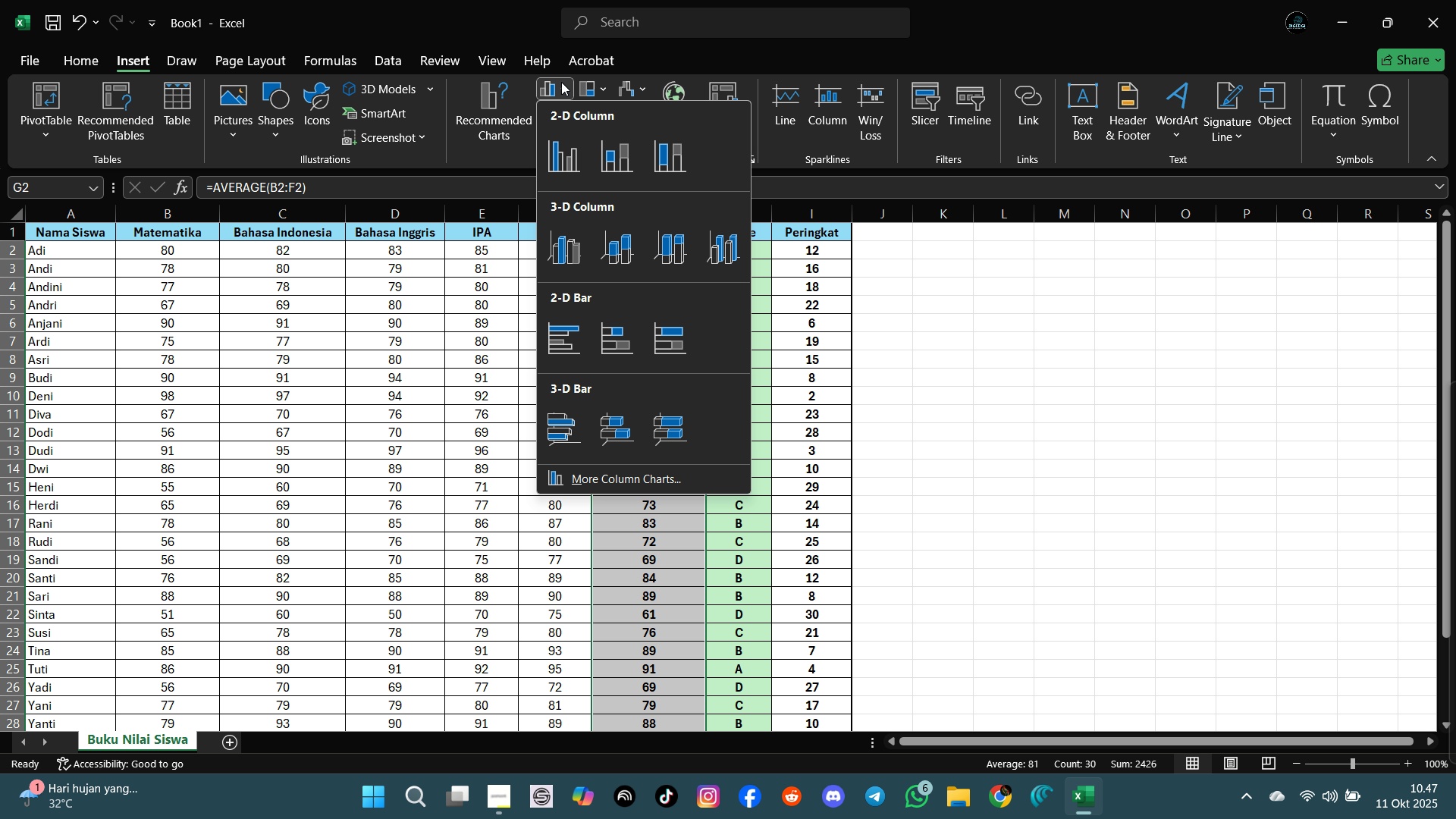 
left_click([560, 81])
 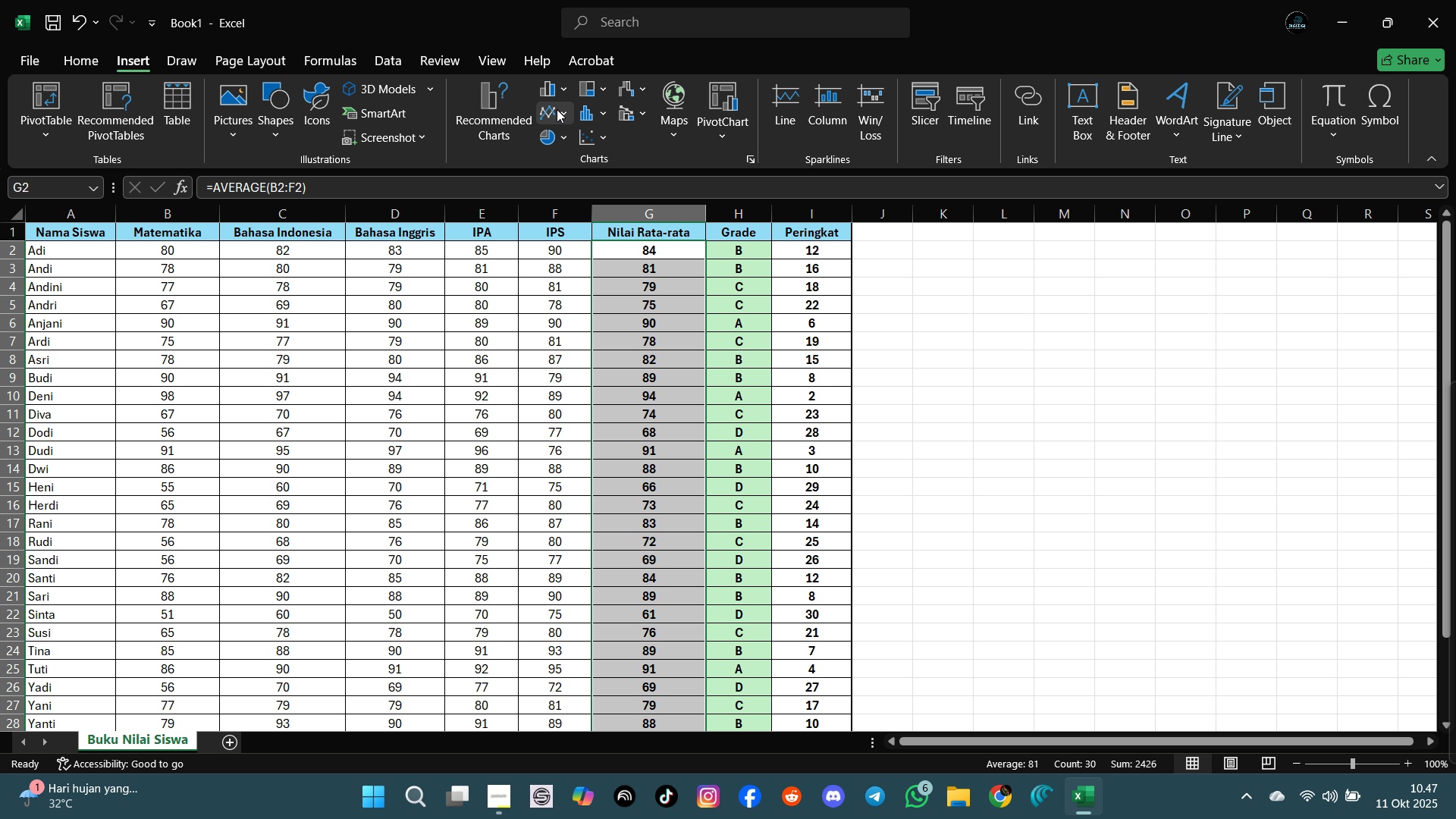 
mouse_move([566, 119])
 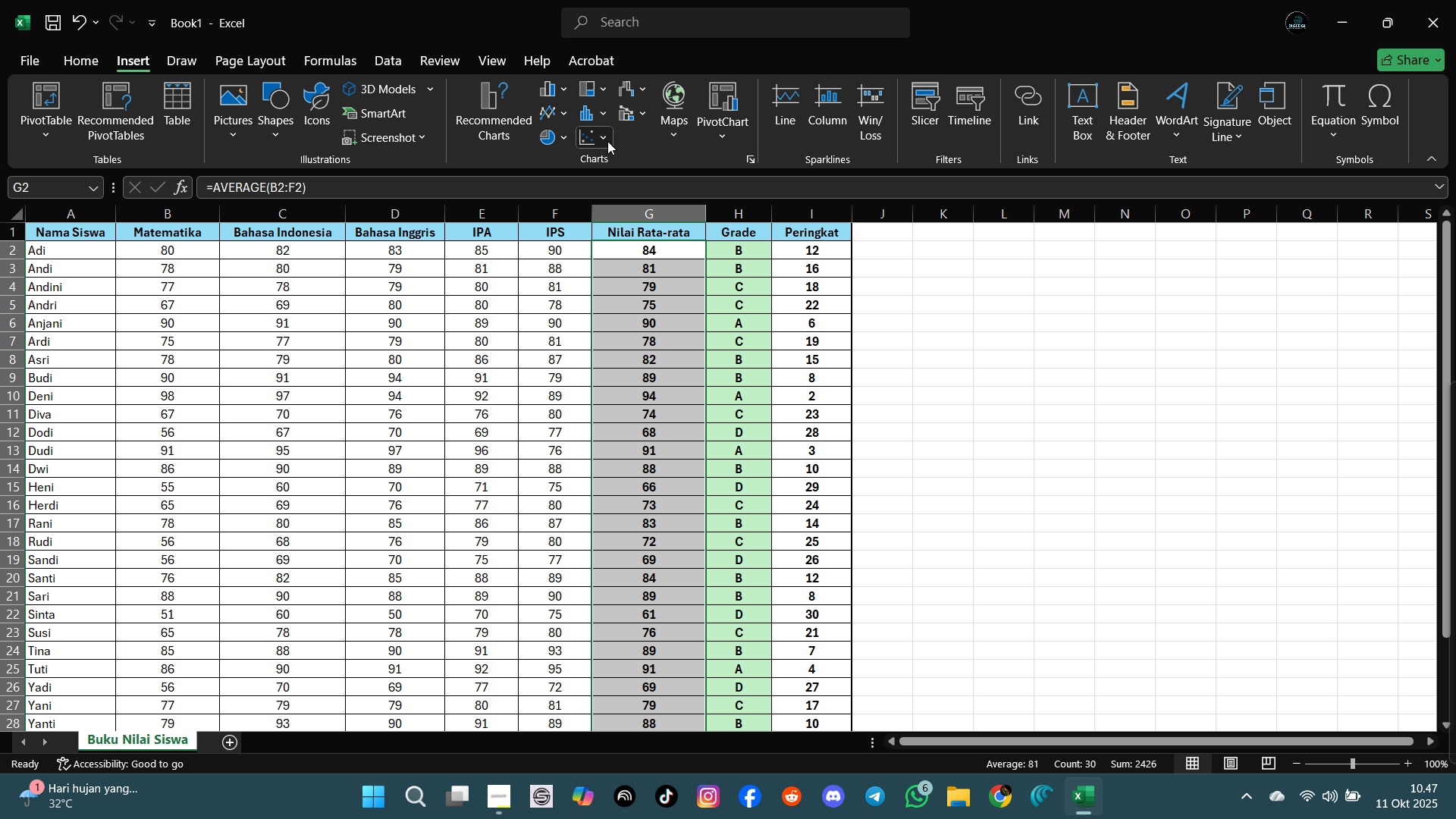 
left_click([607, 141])
 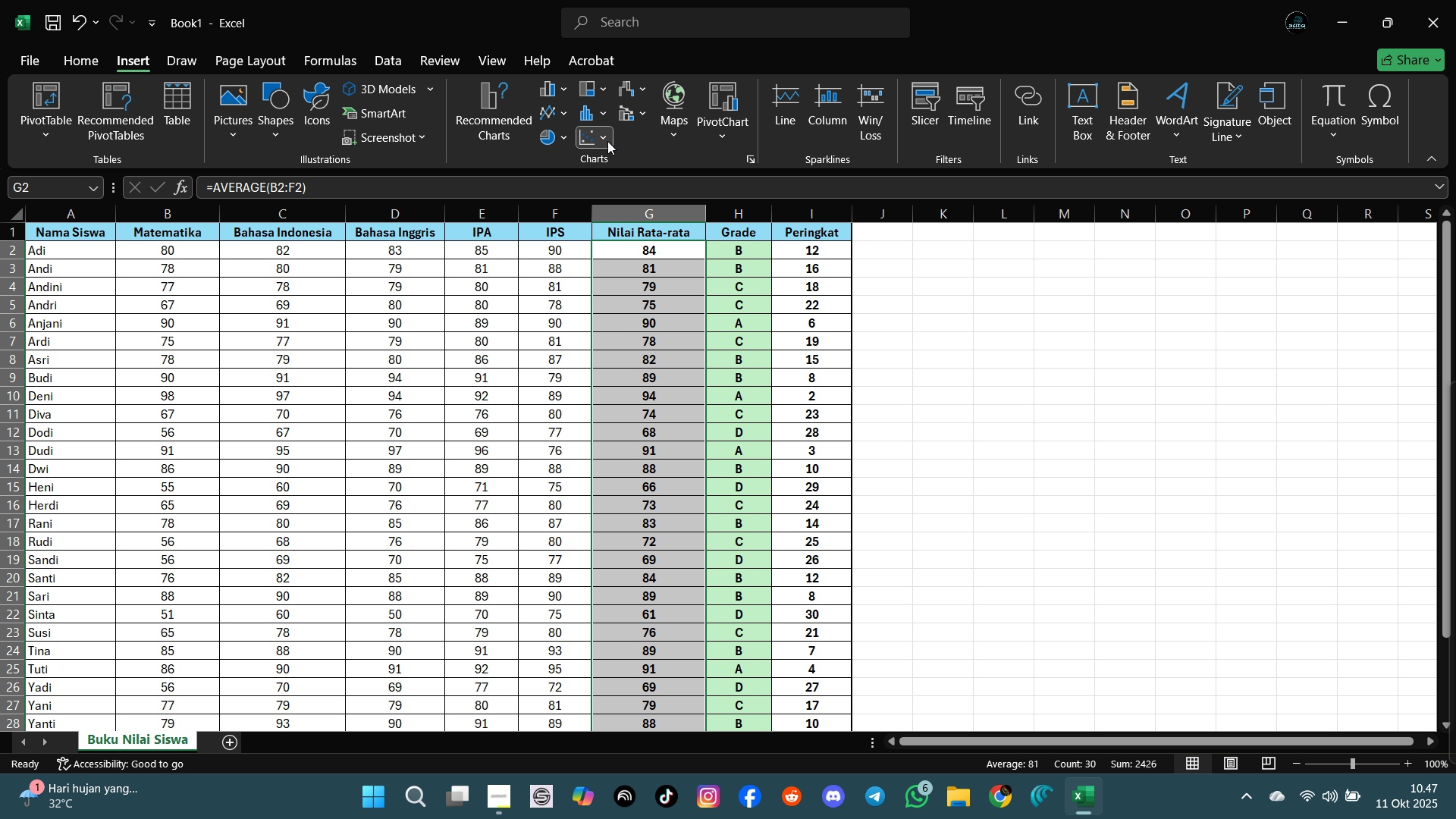 
left_click([607, 141])
 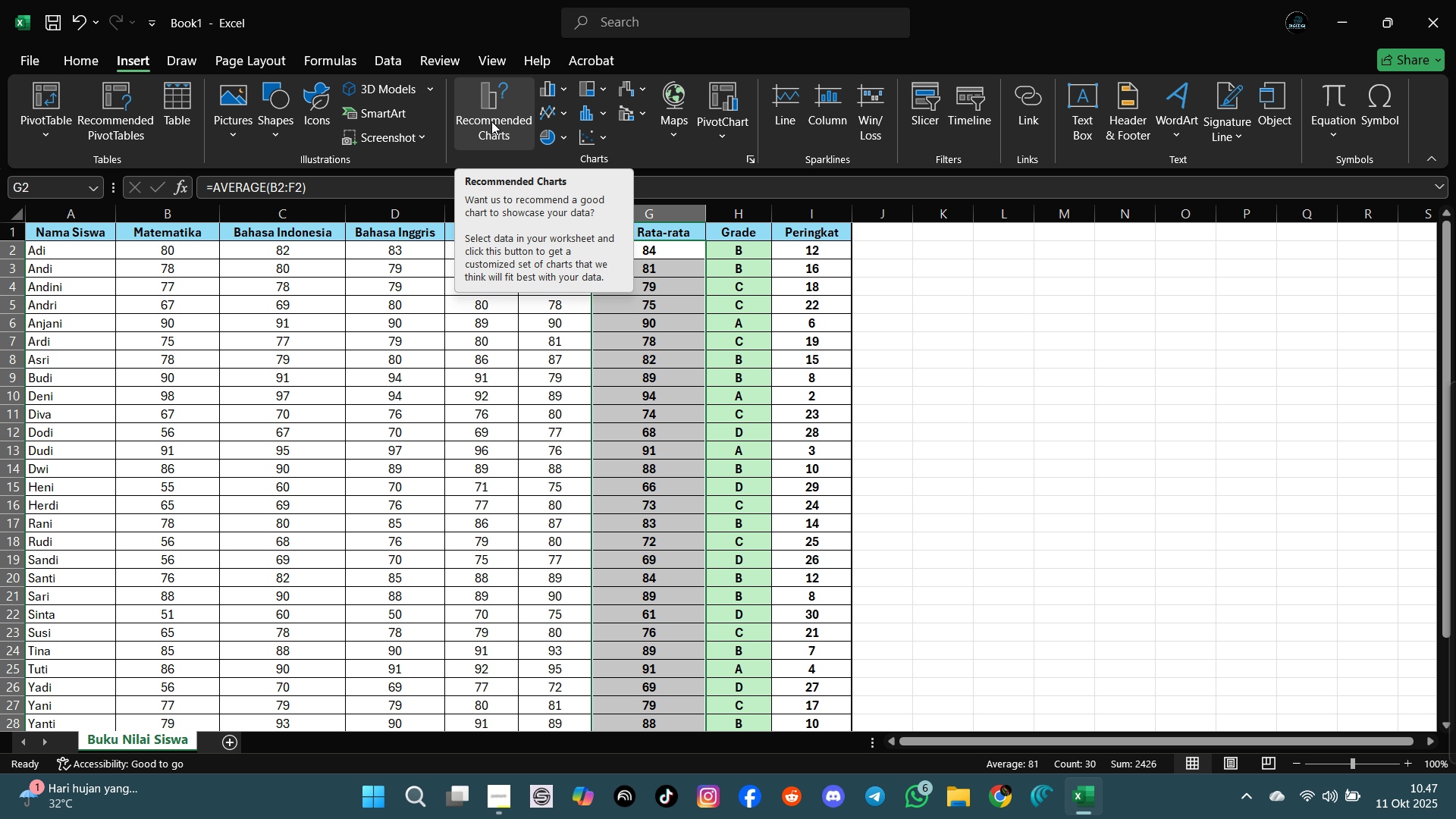 
left_click([491, 121])
 